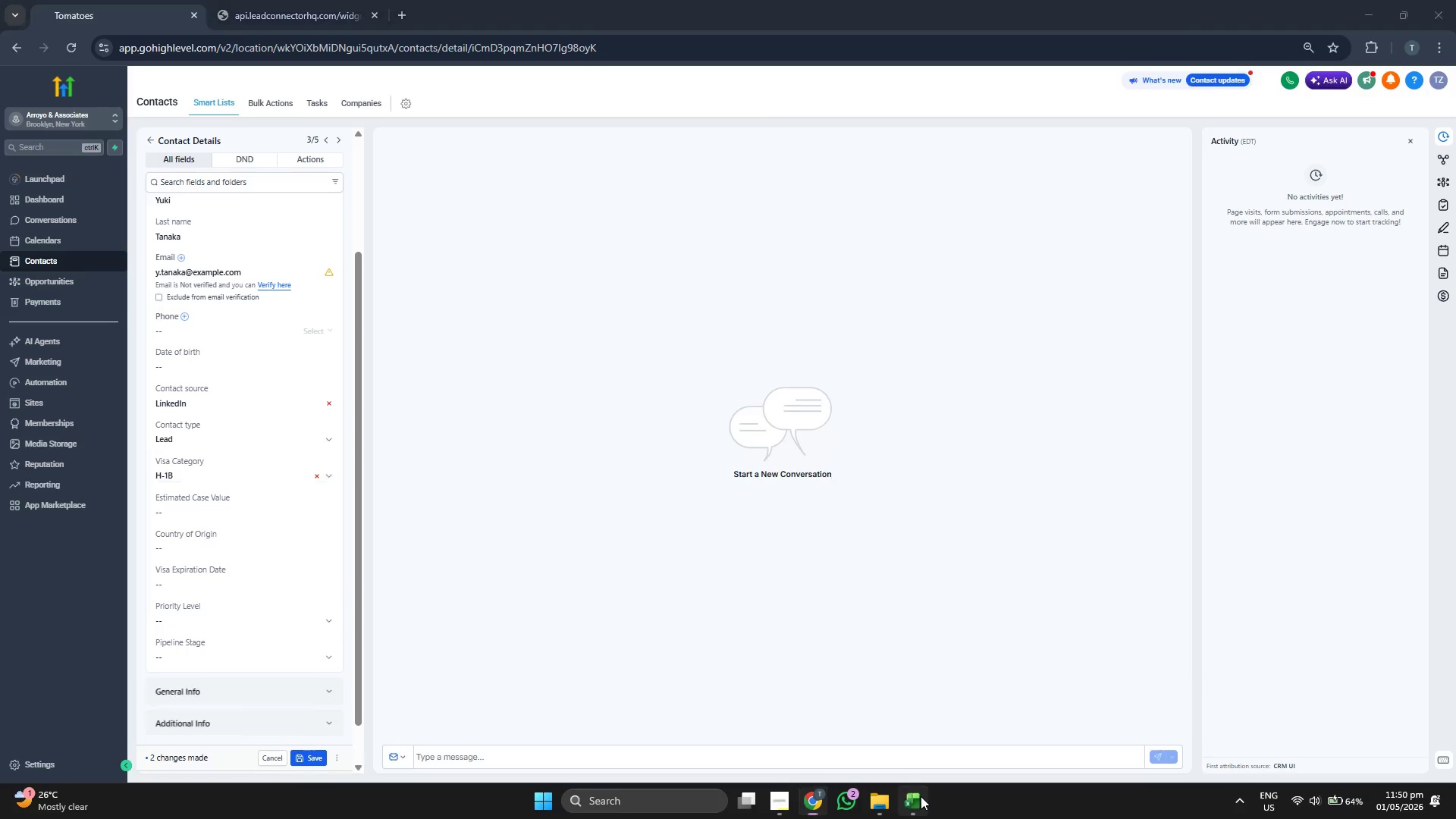 
key(ArrowRight)
 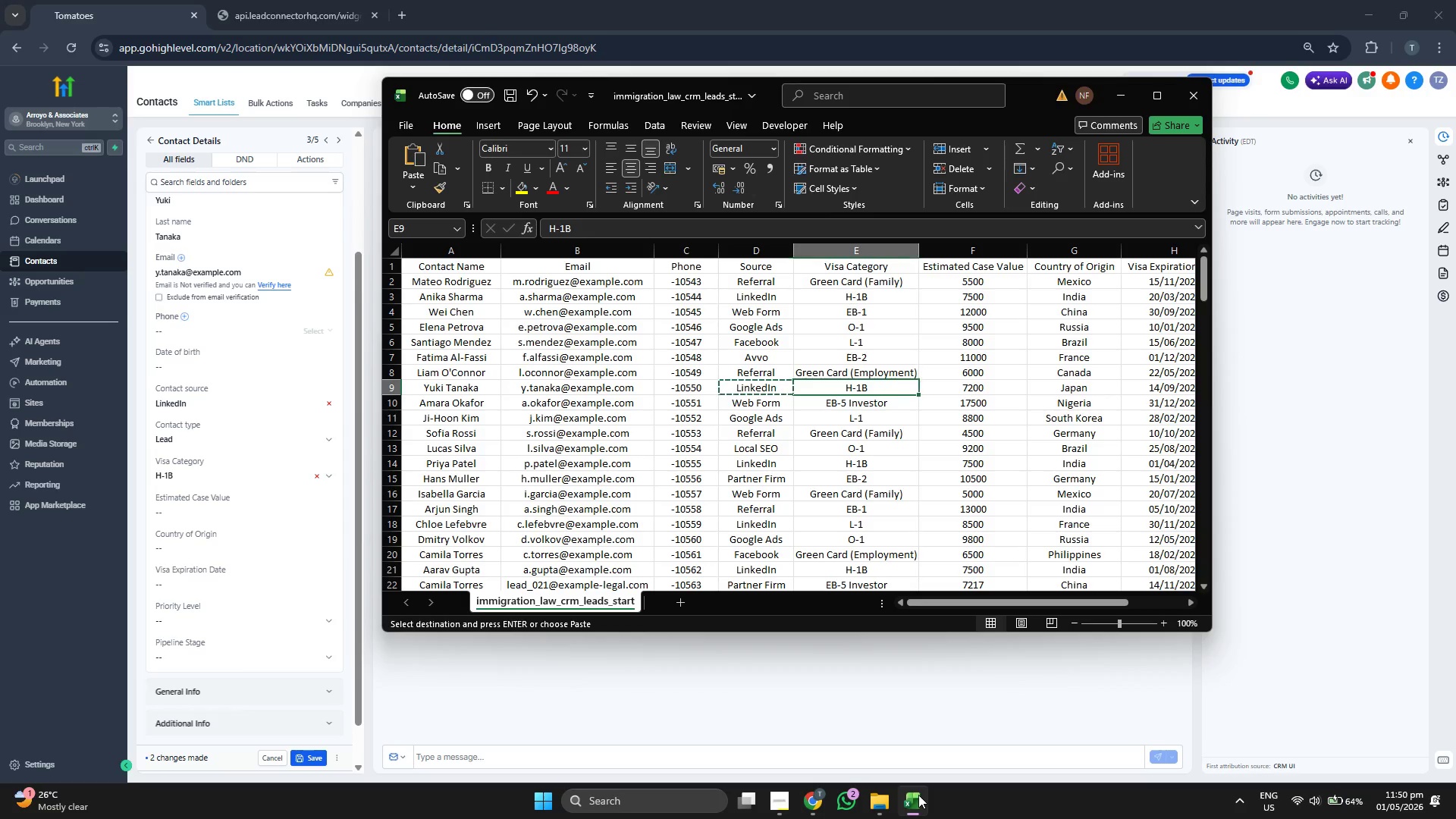 
key(ArrowRight)
 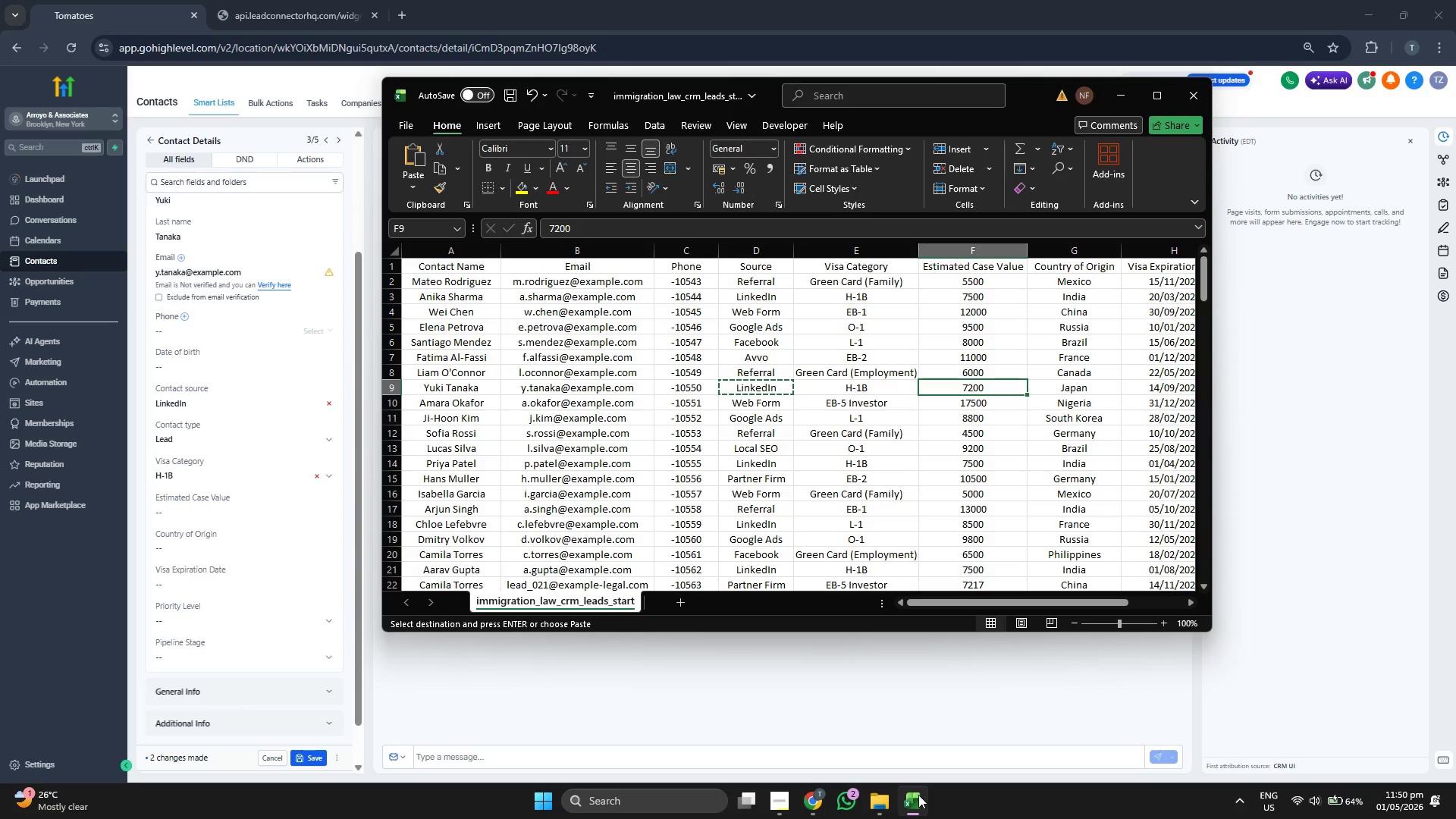 
key(Control+ControlLeft)
 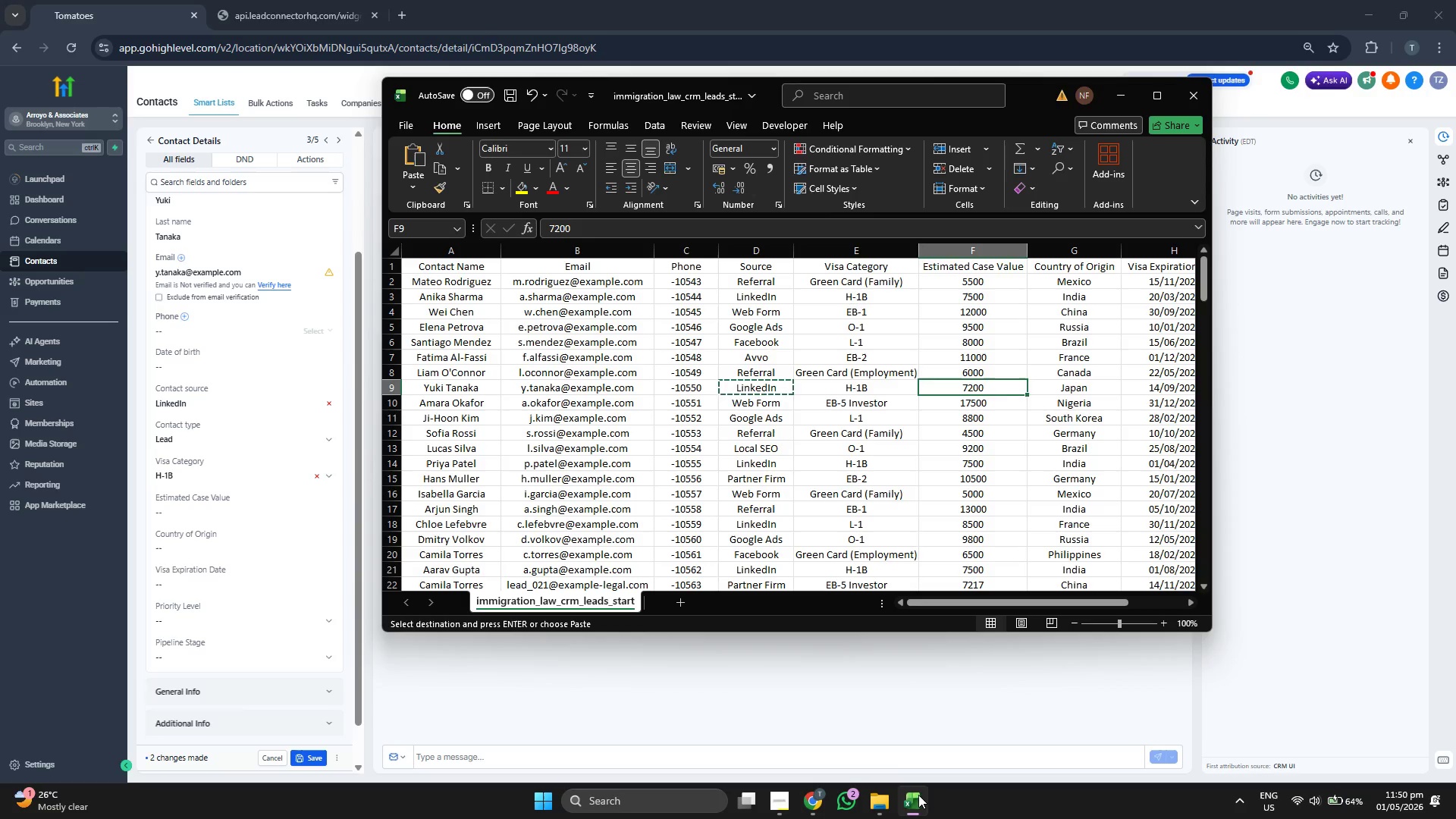 
key(Control+C)
 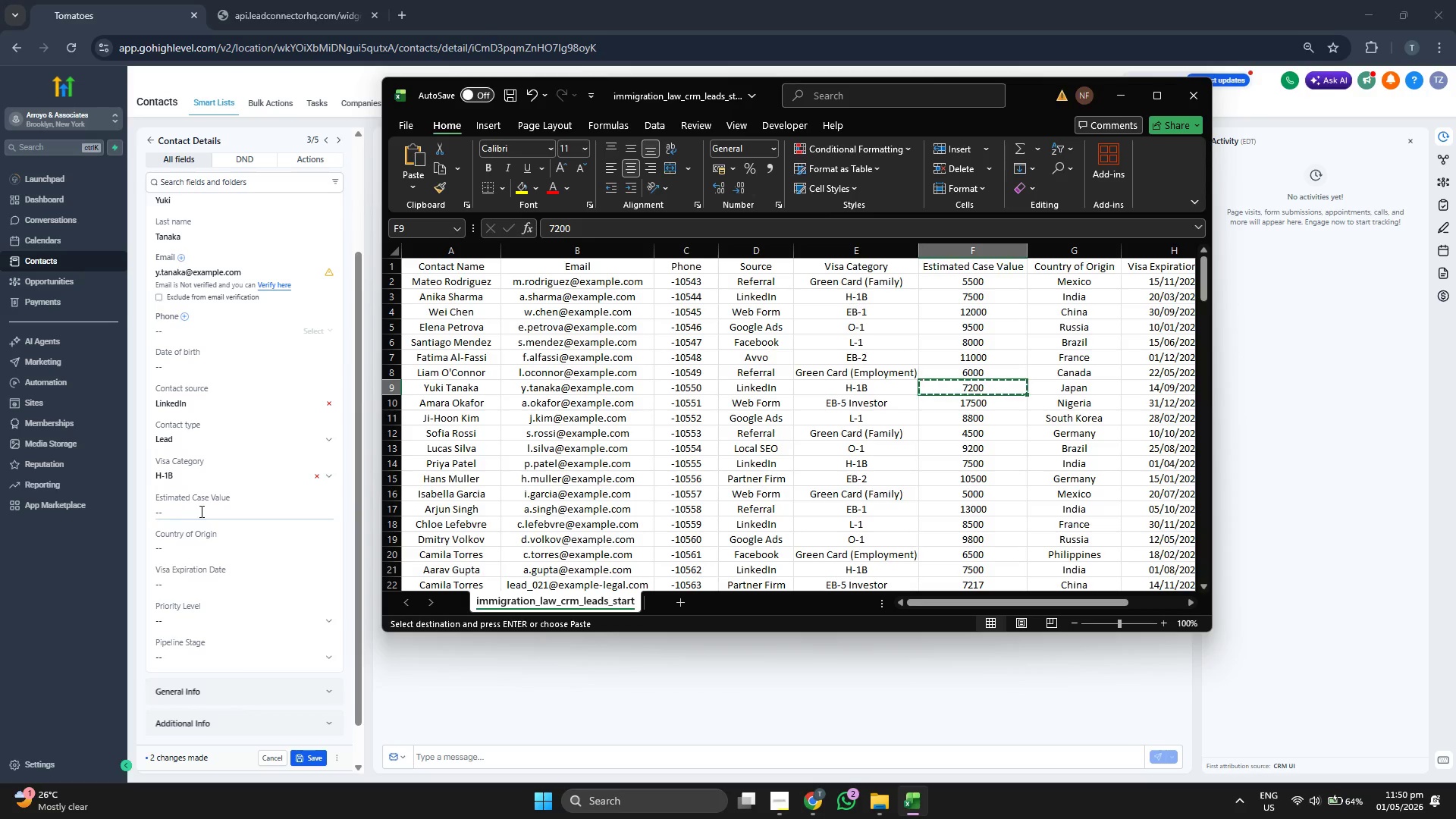 
key(Control+ControlLeft)
 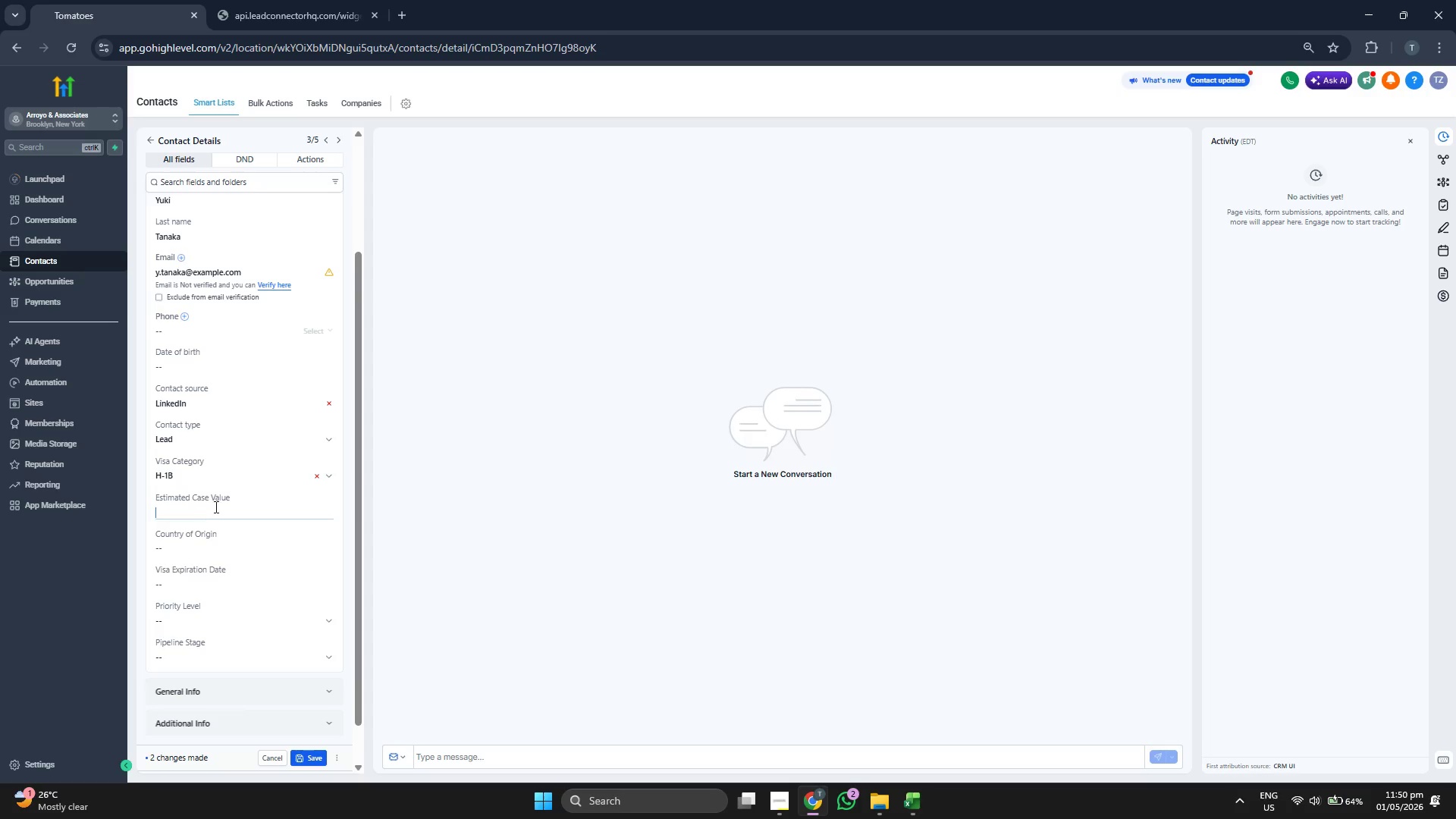 
key(Control+V)
 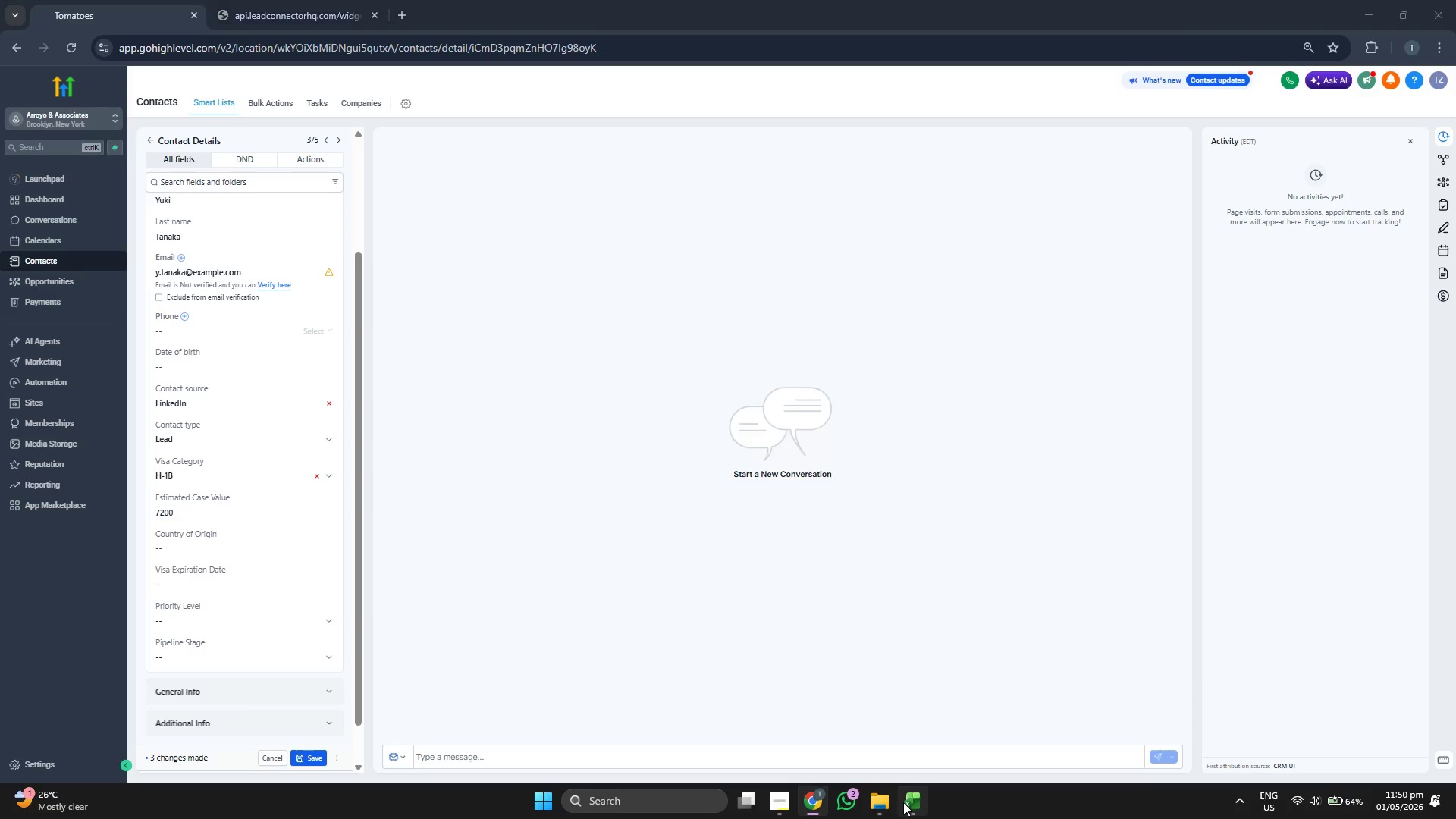 
key(ArrowRight)
 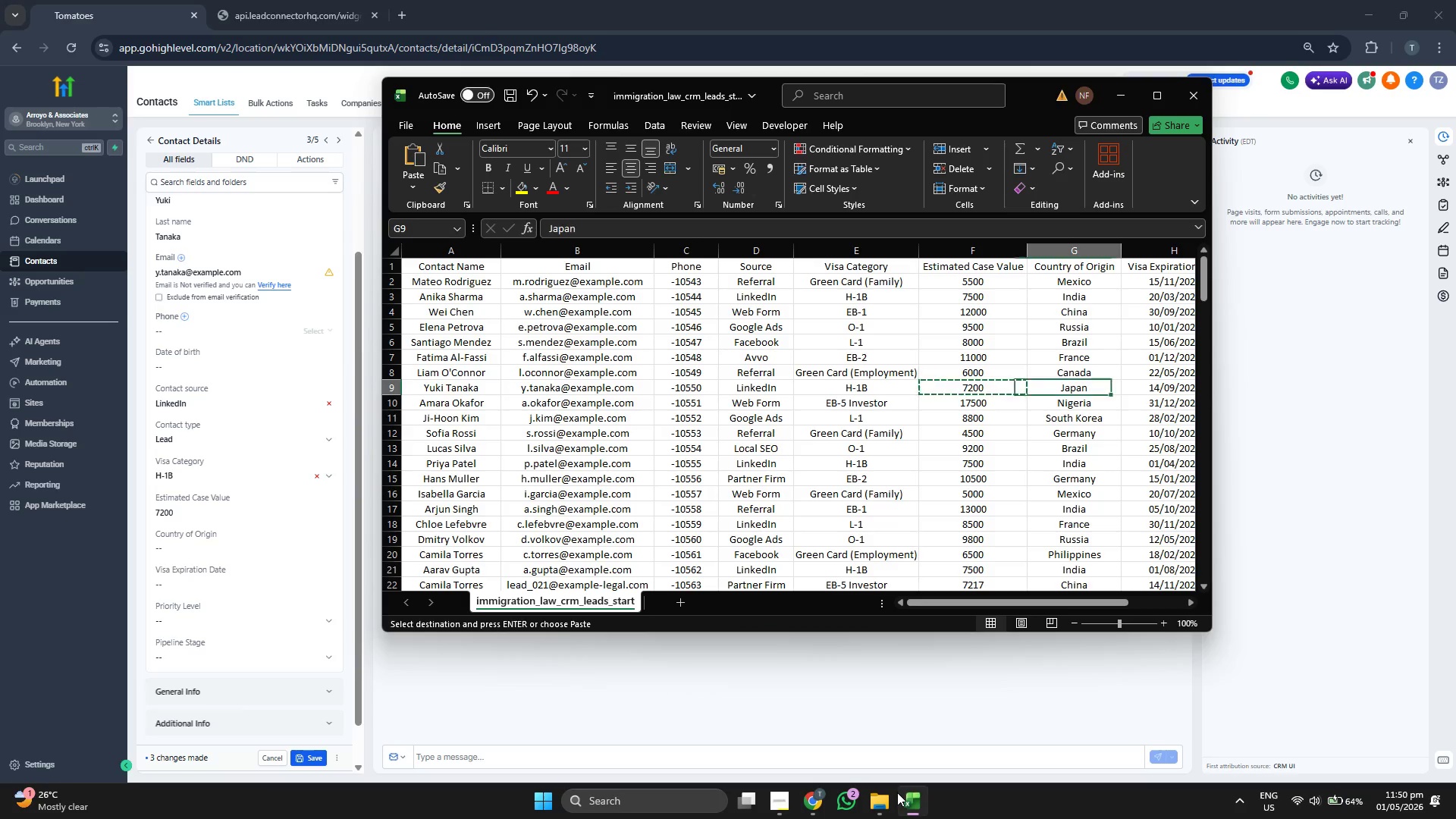 
key(Control+ControlLeft)
 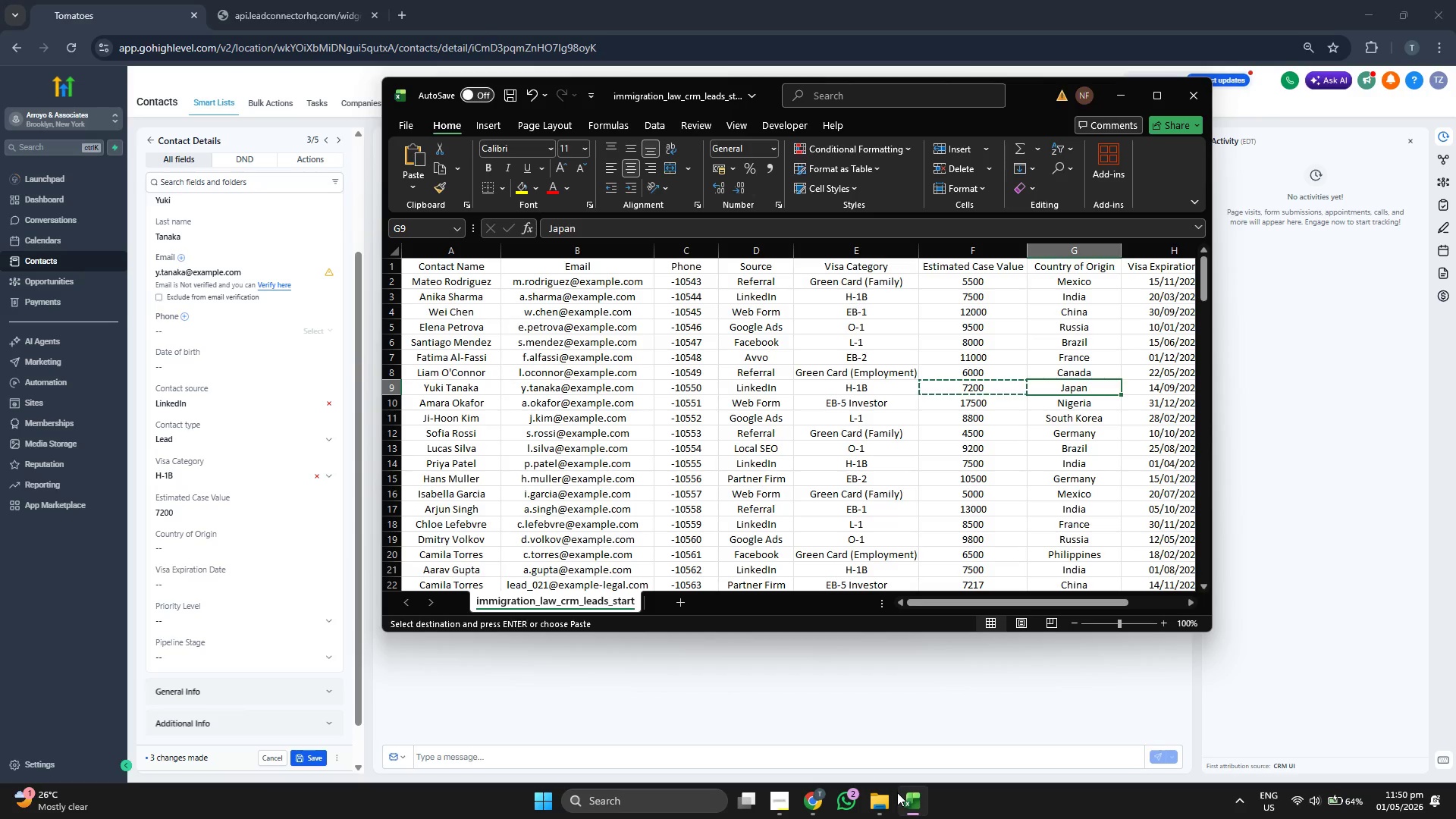 
key(Control+C)
 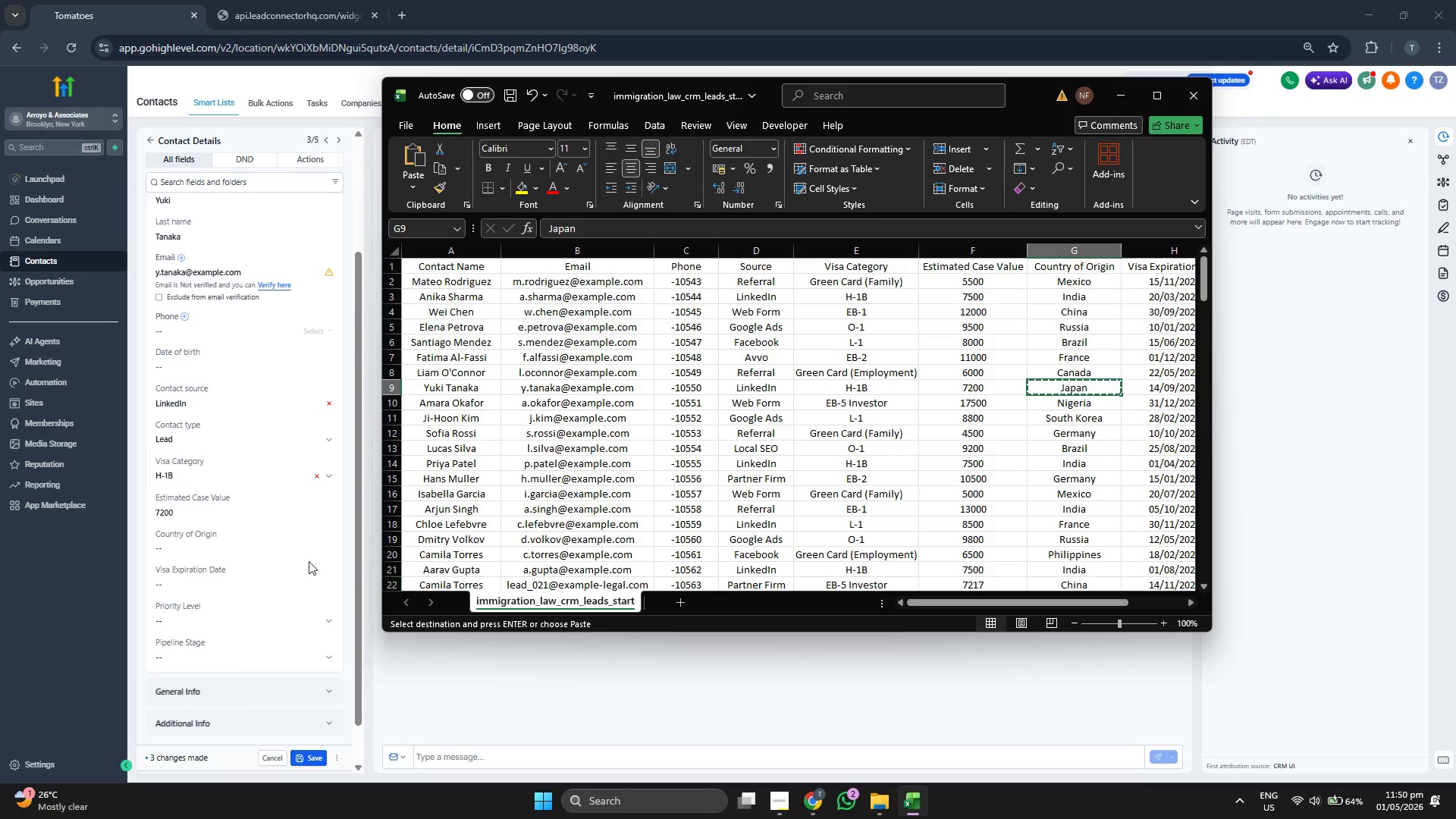 
left_click([252, 546])
 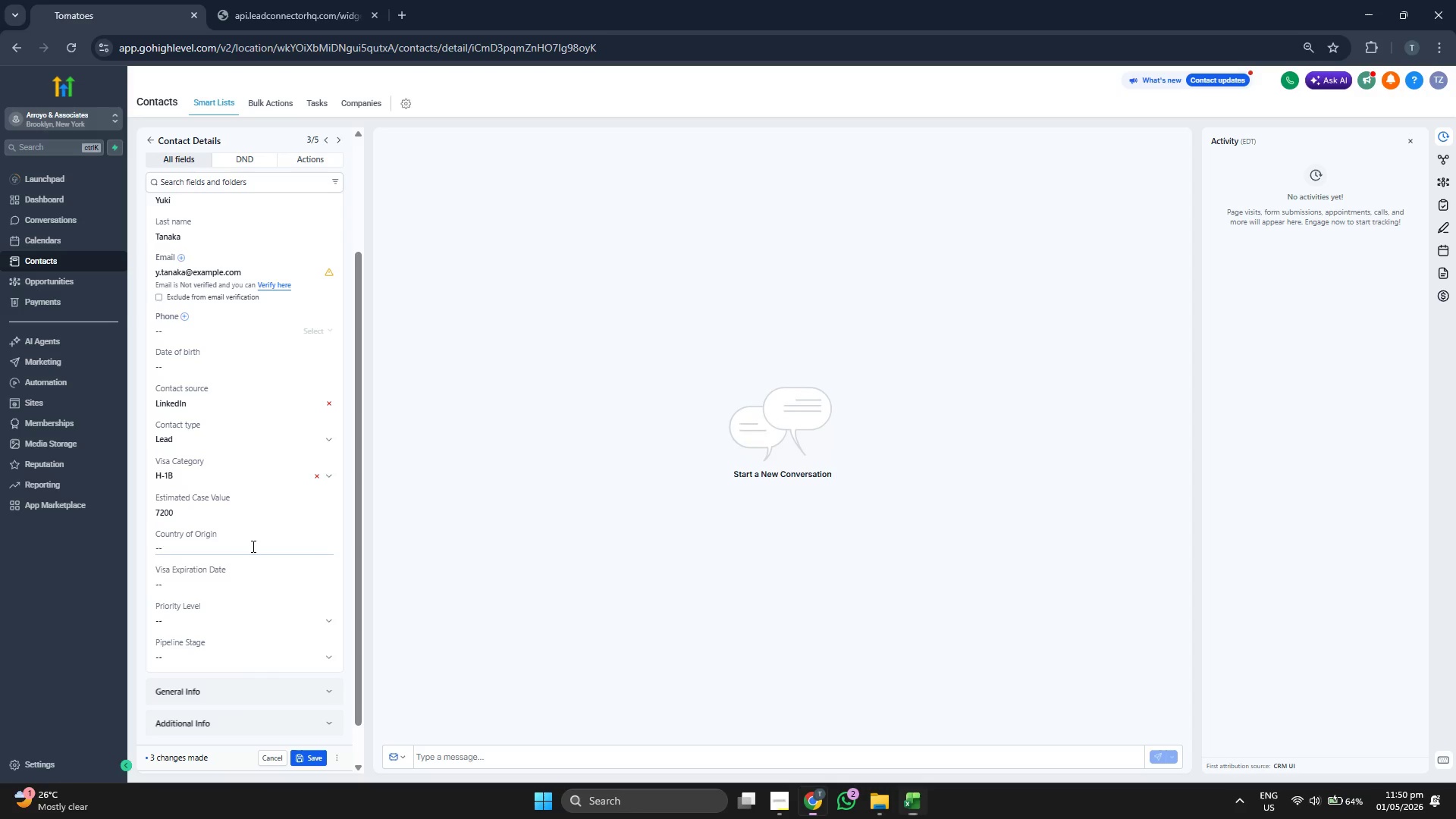 
key(Control+ControlLeft)
 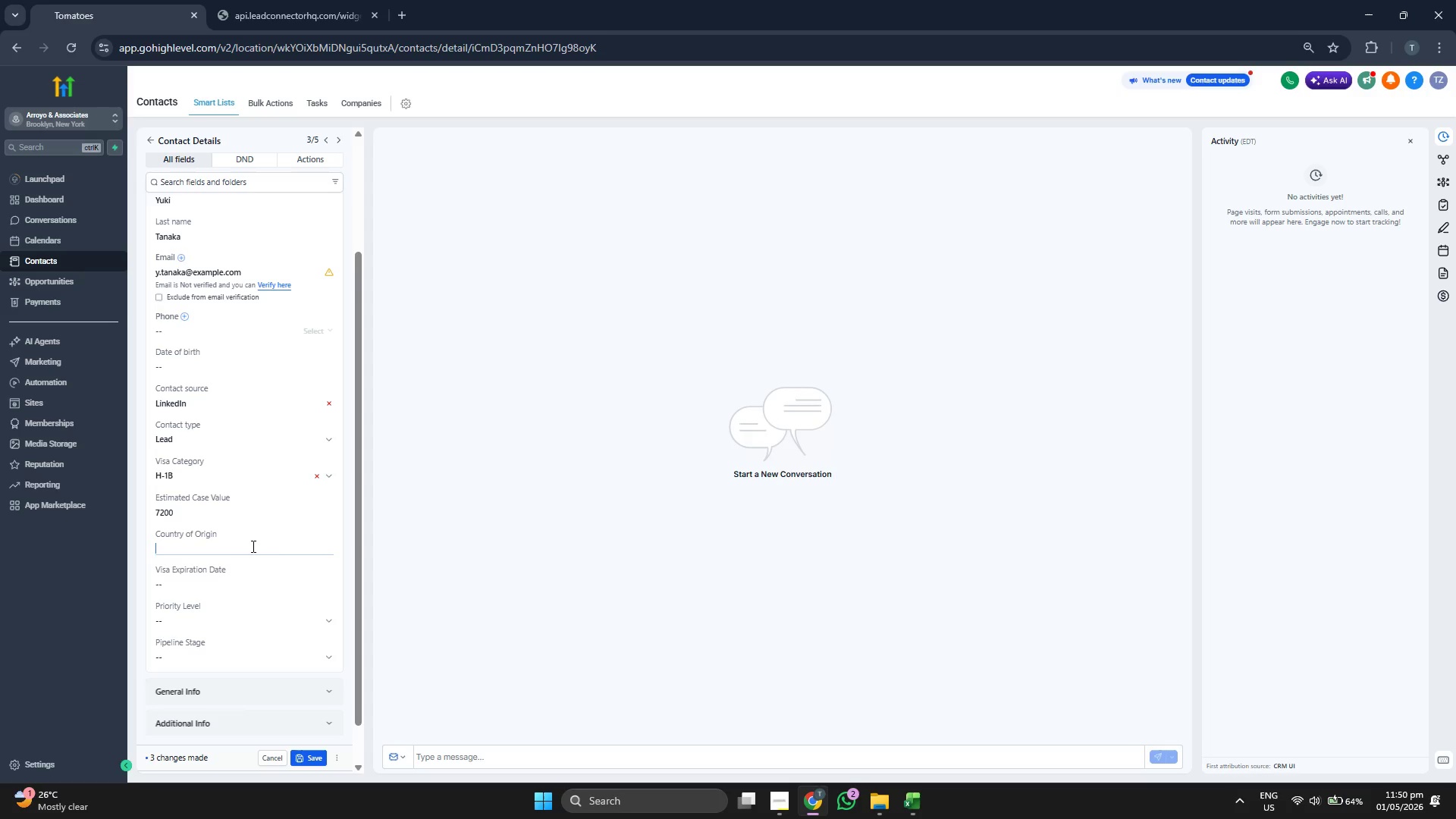 
key(Control+V)
 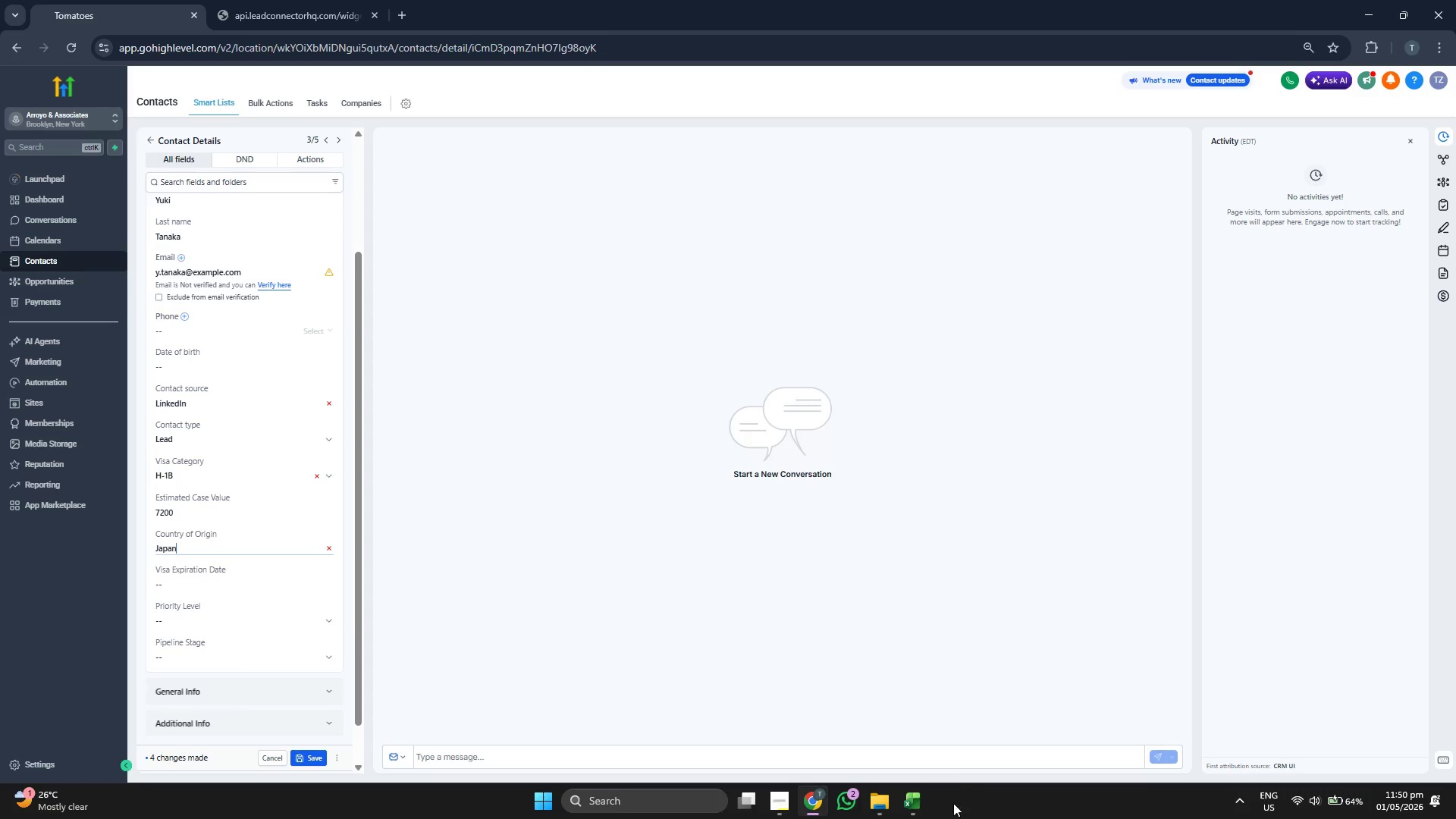 
left_click([915, 808])
 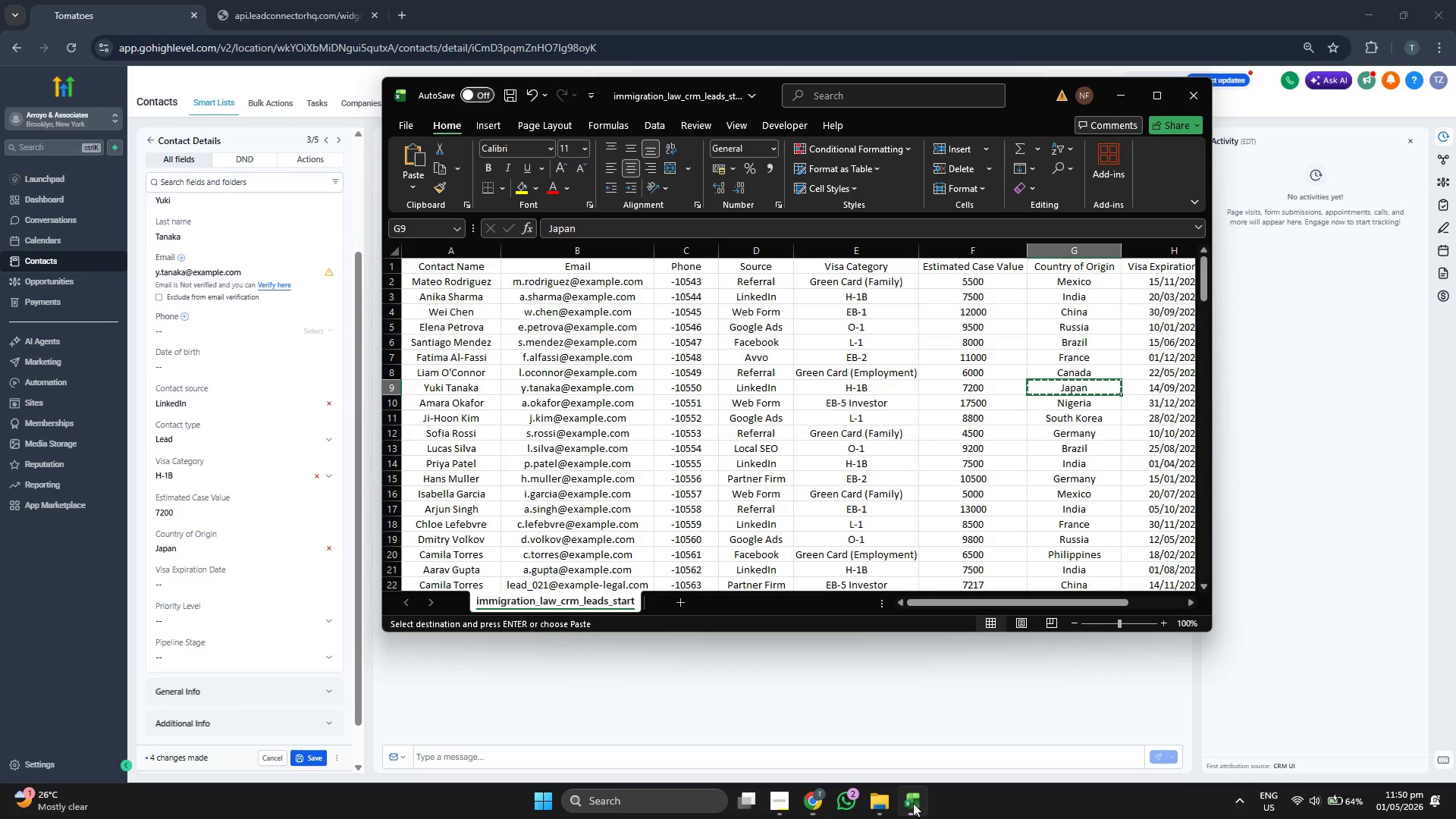 
key(ArrowRight)
 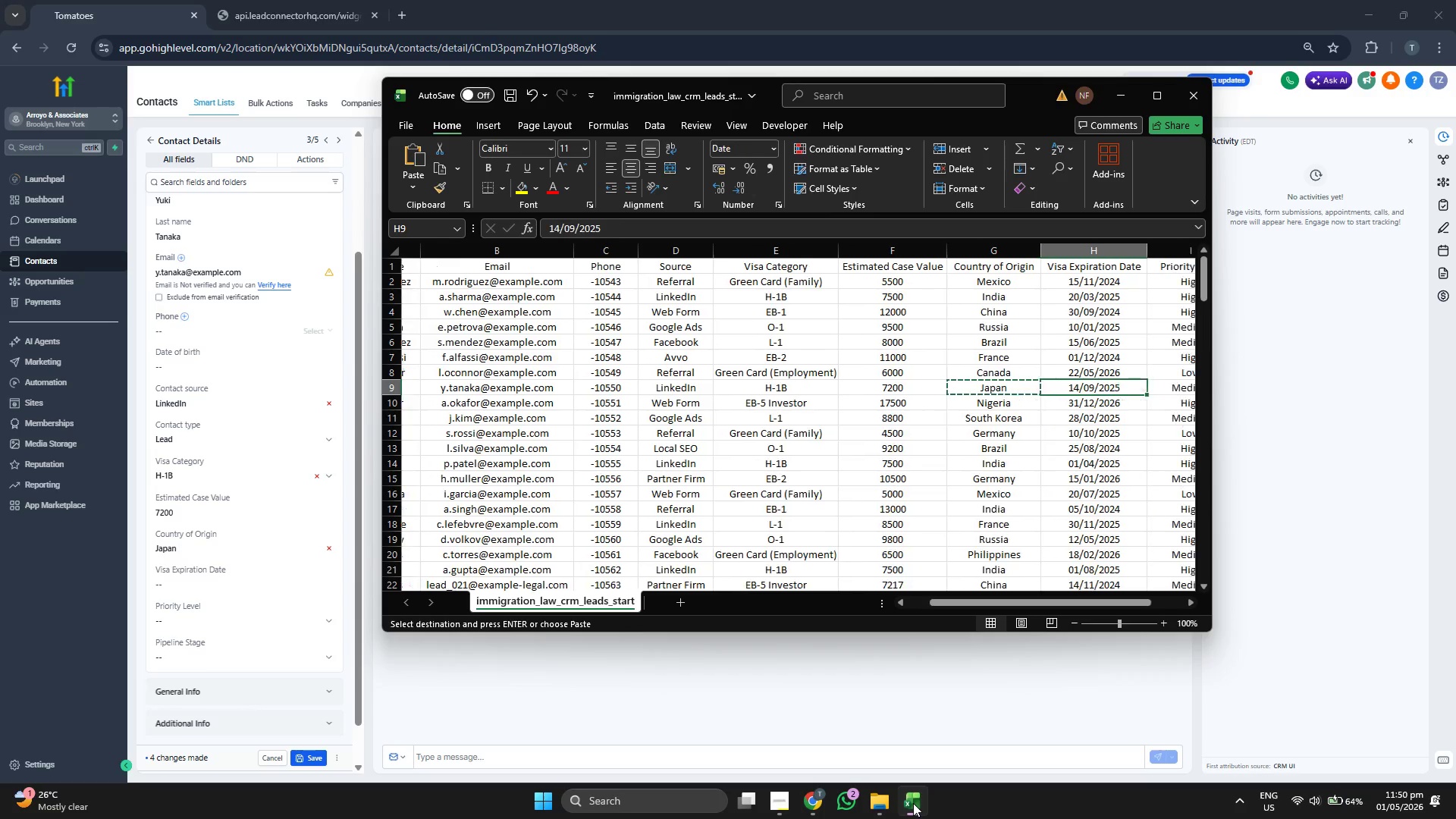 
key(ArrowRight)
 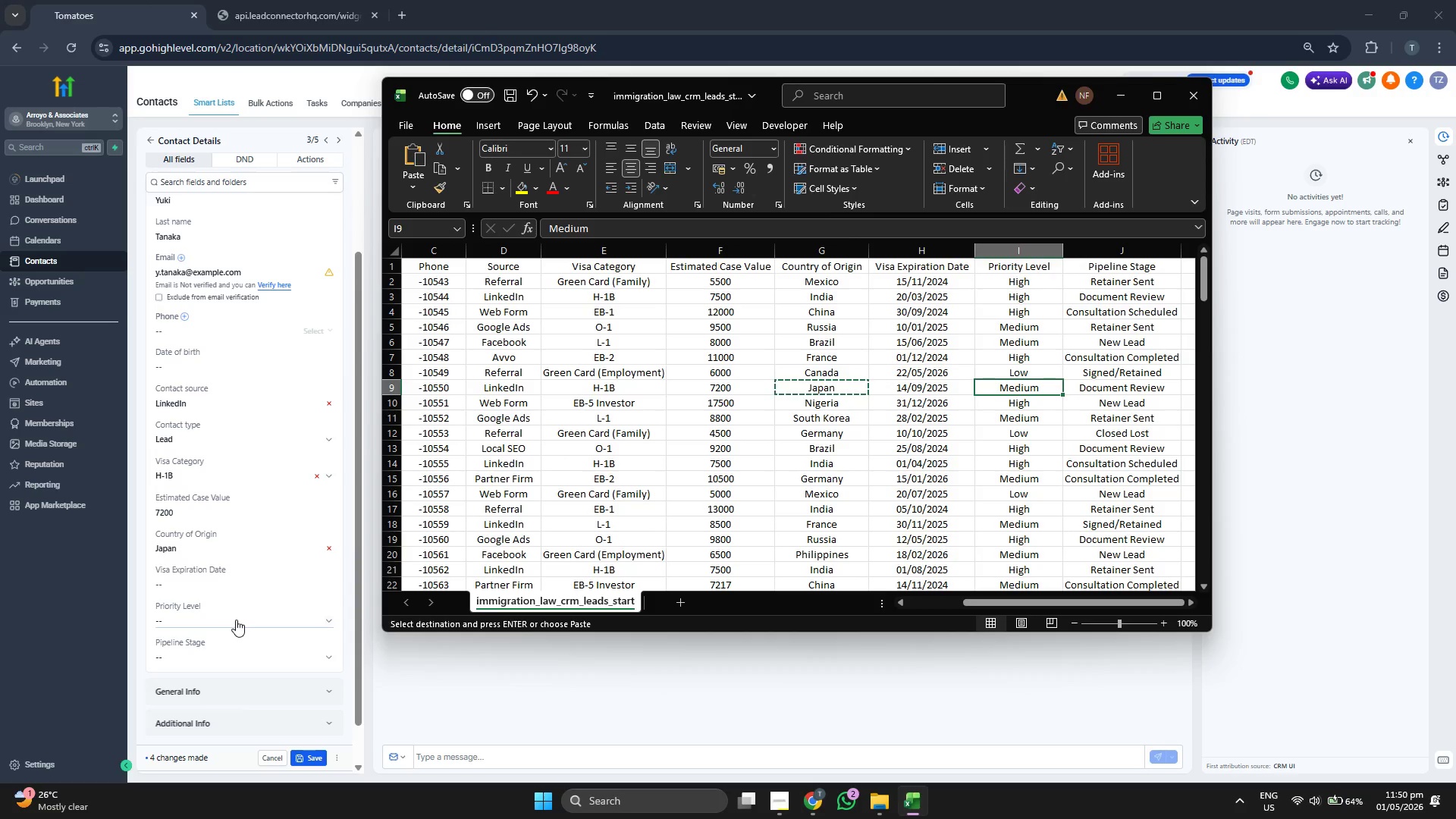 
left_click([236, 620])
 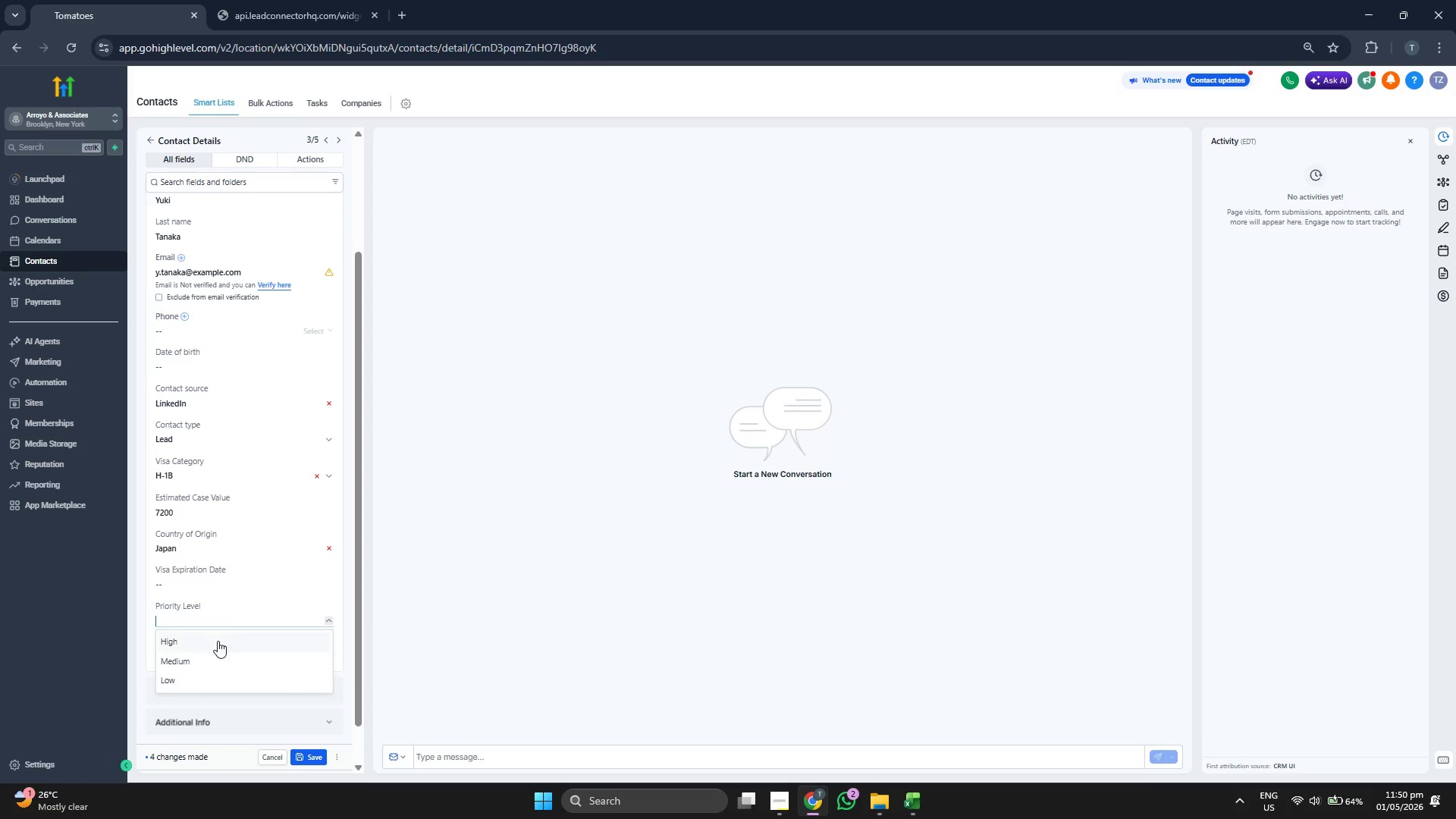 
left_click([215, 661])
 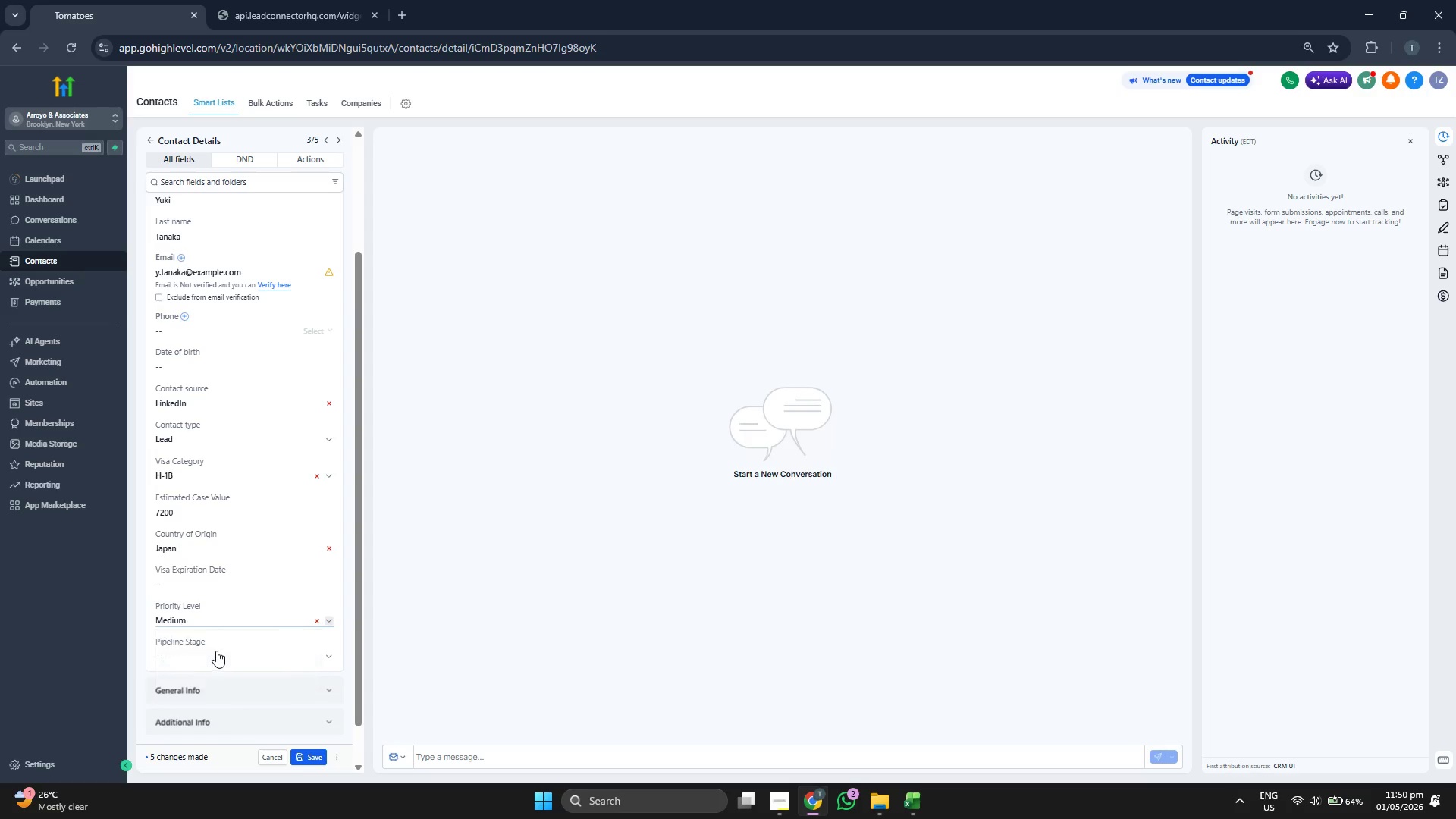 
left_click([223, 648])
 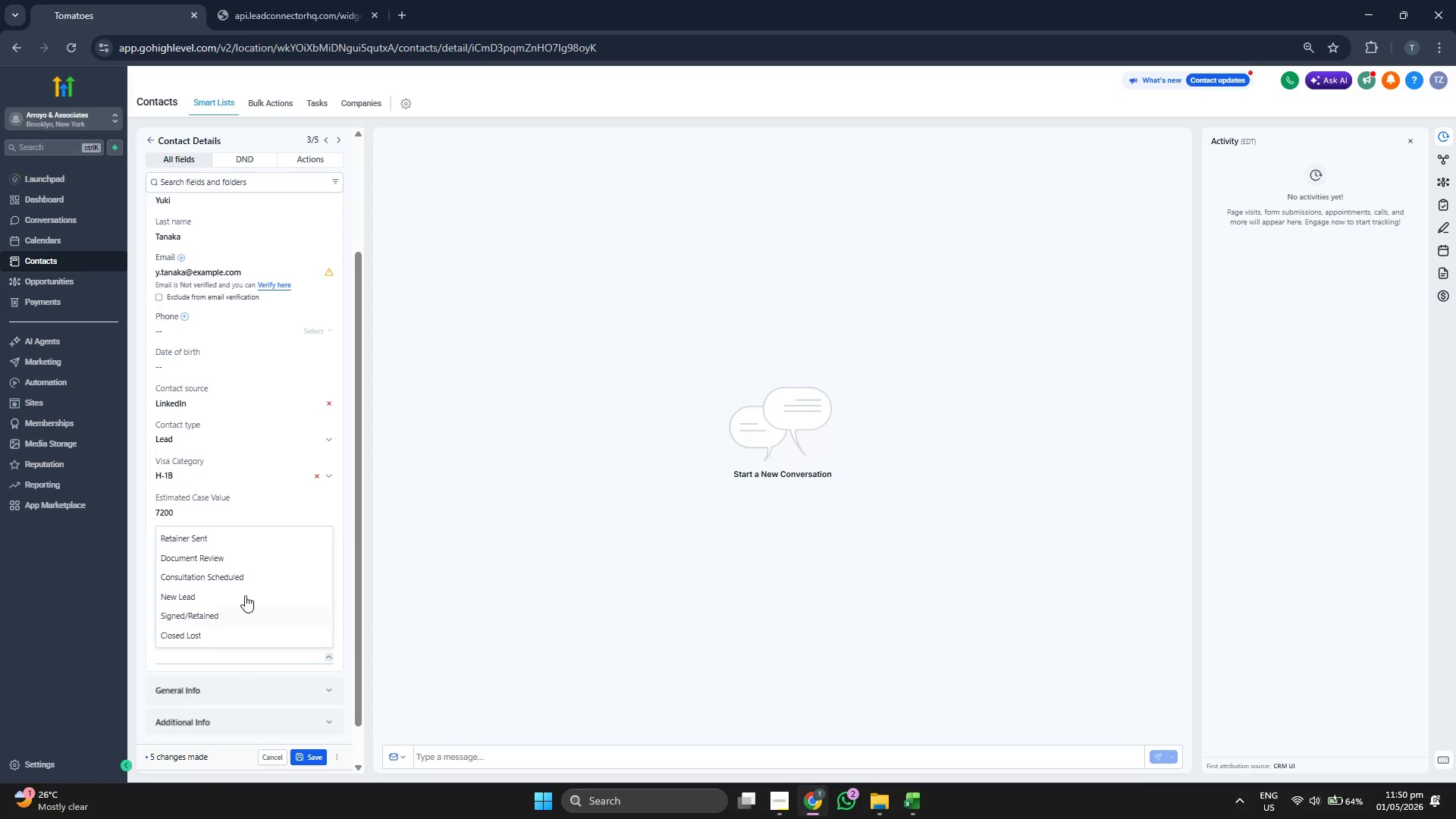 
left_click([244, 557])
 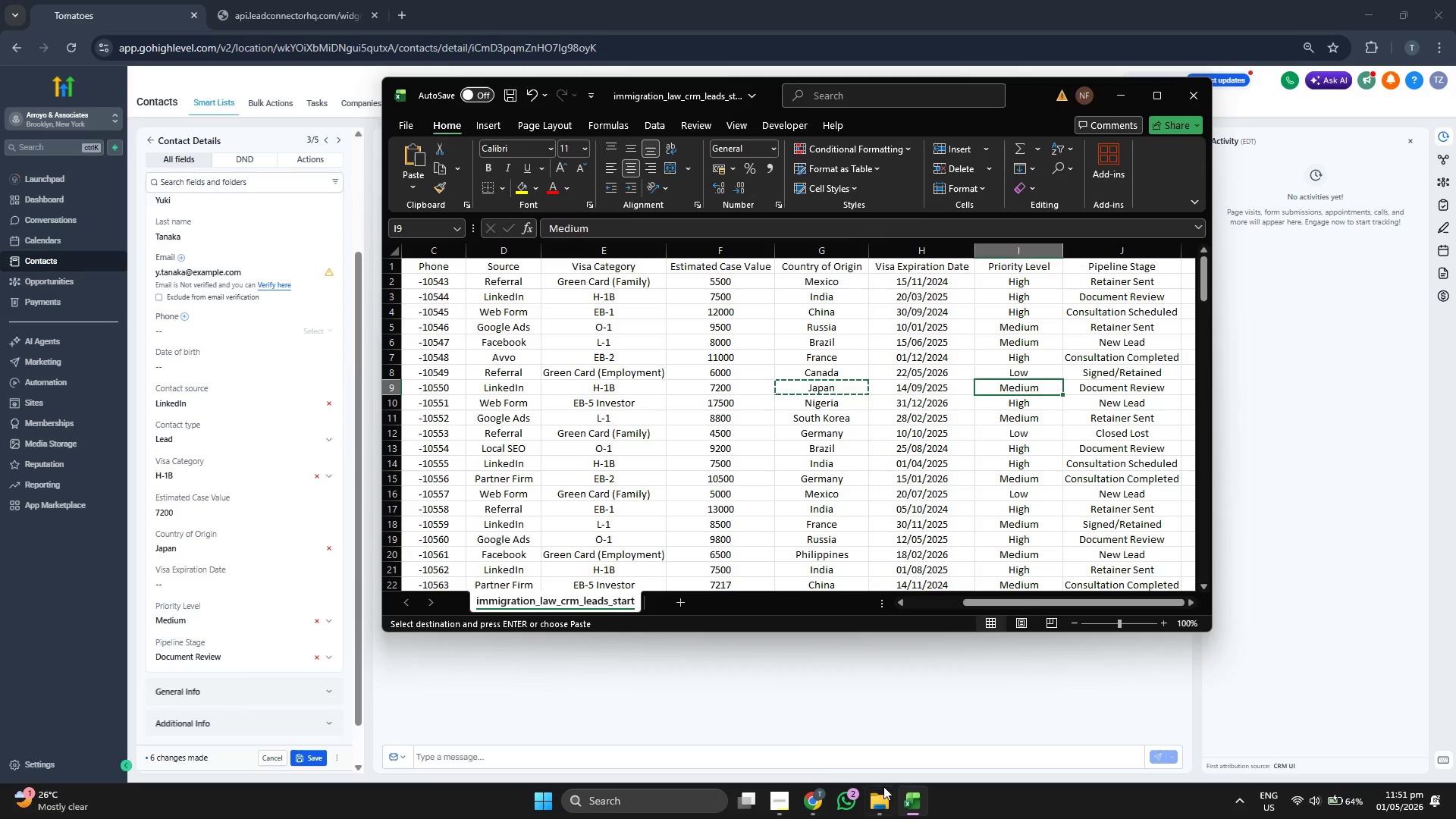 
left_click([253, 583])
 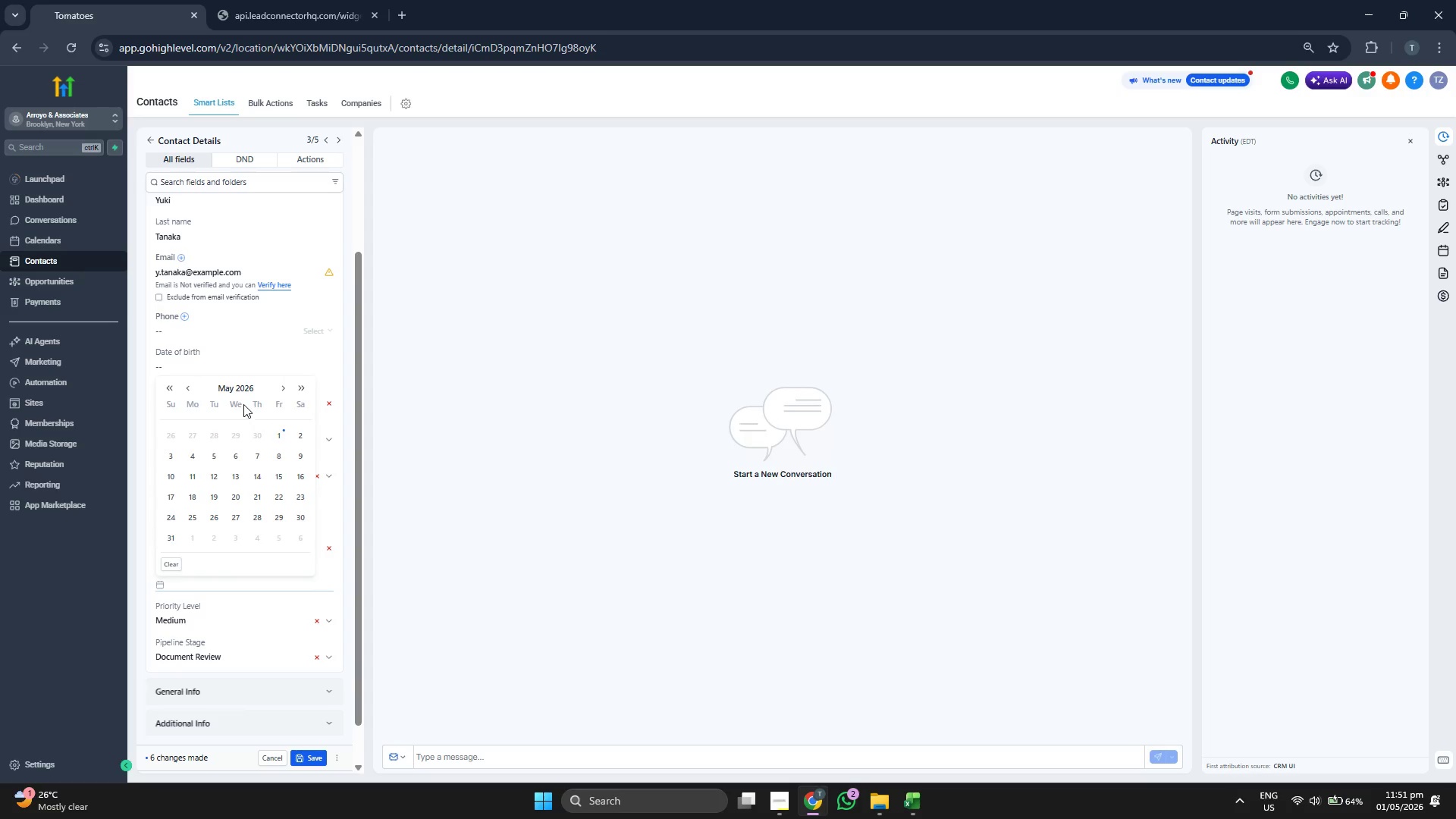 
left_click([238, 392])
 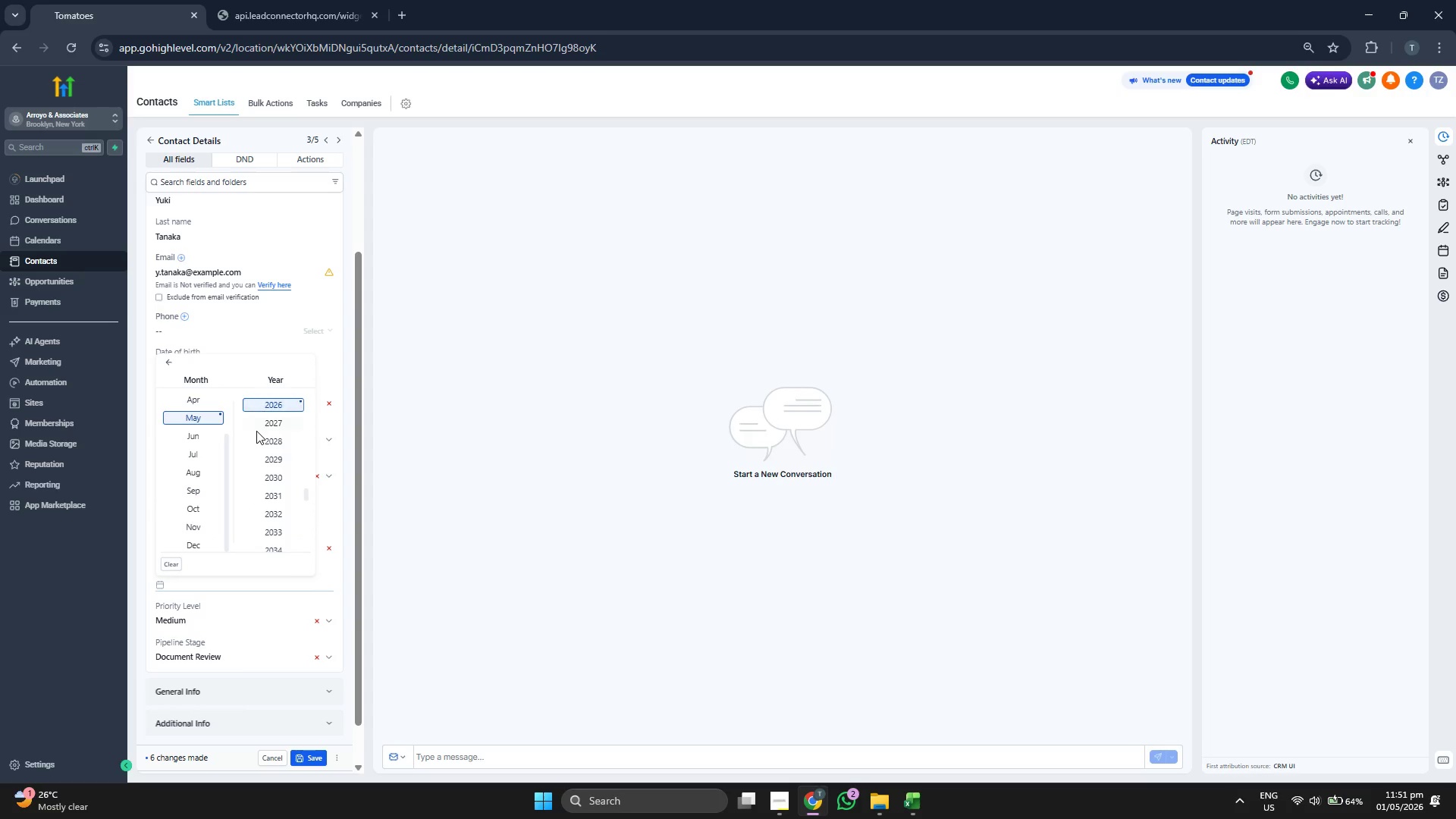 
scroll: coordinate [263, 425], scroll_direction: up, amount: 1.0
 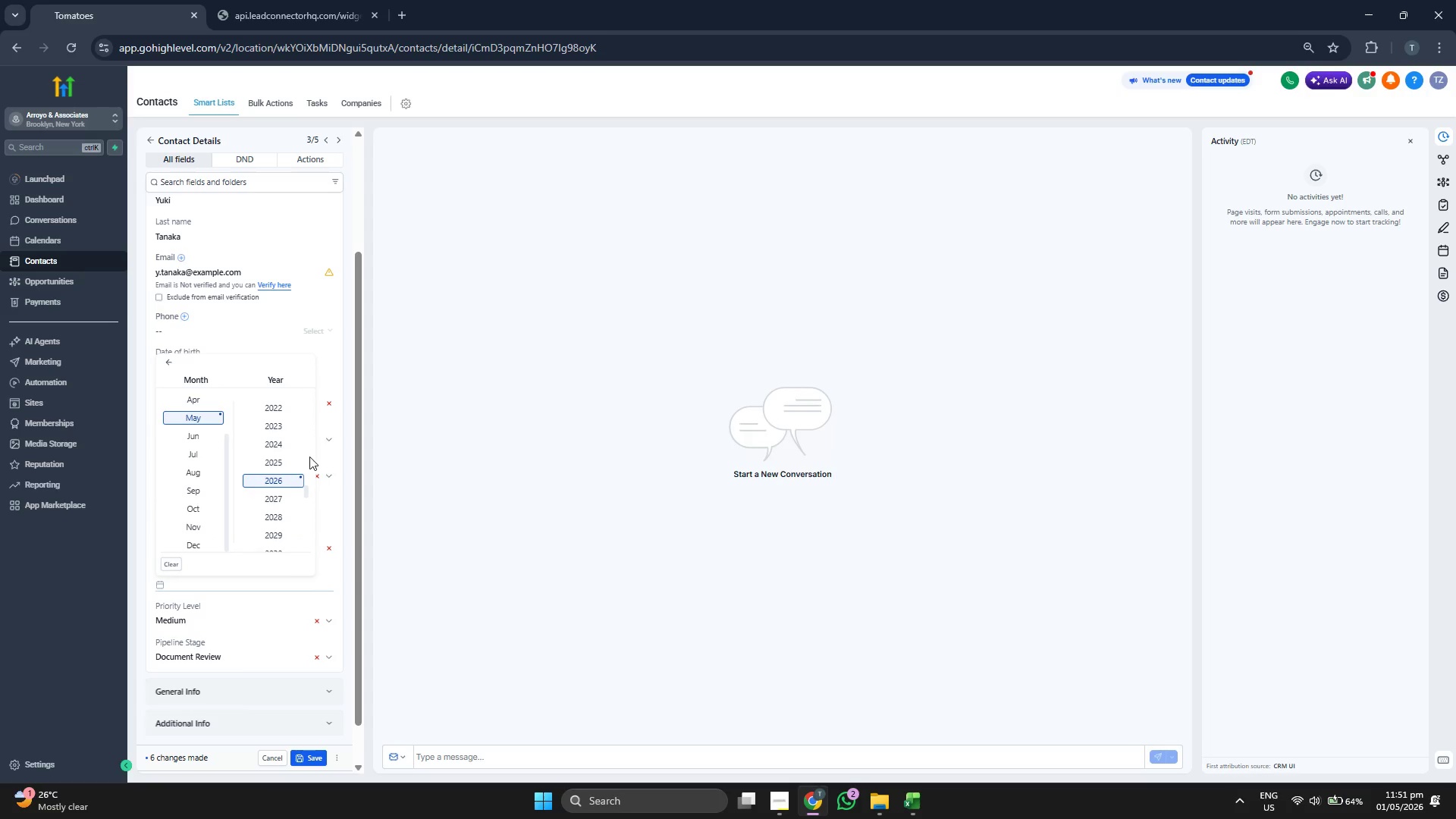 
left_click([287, 466])
 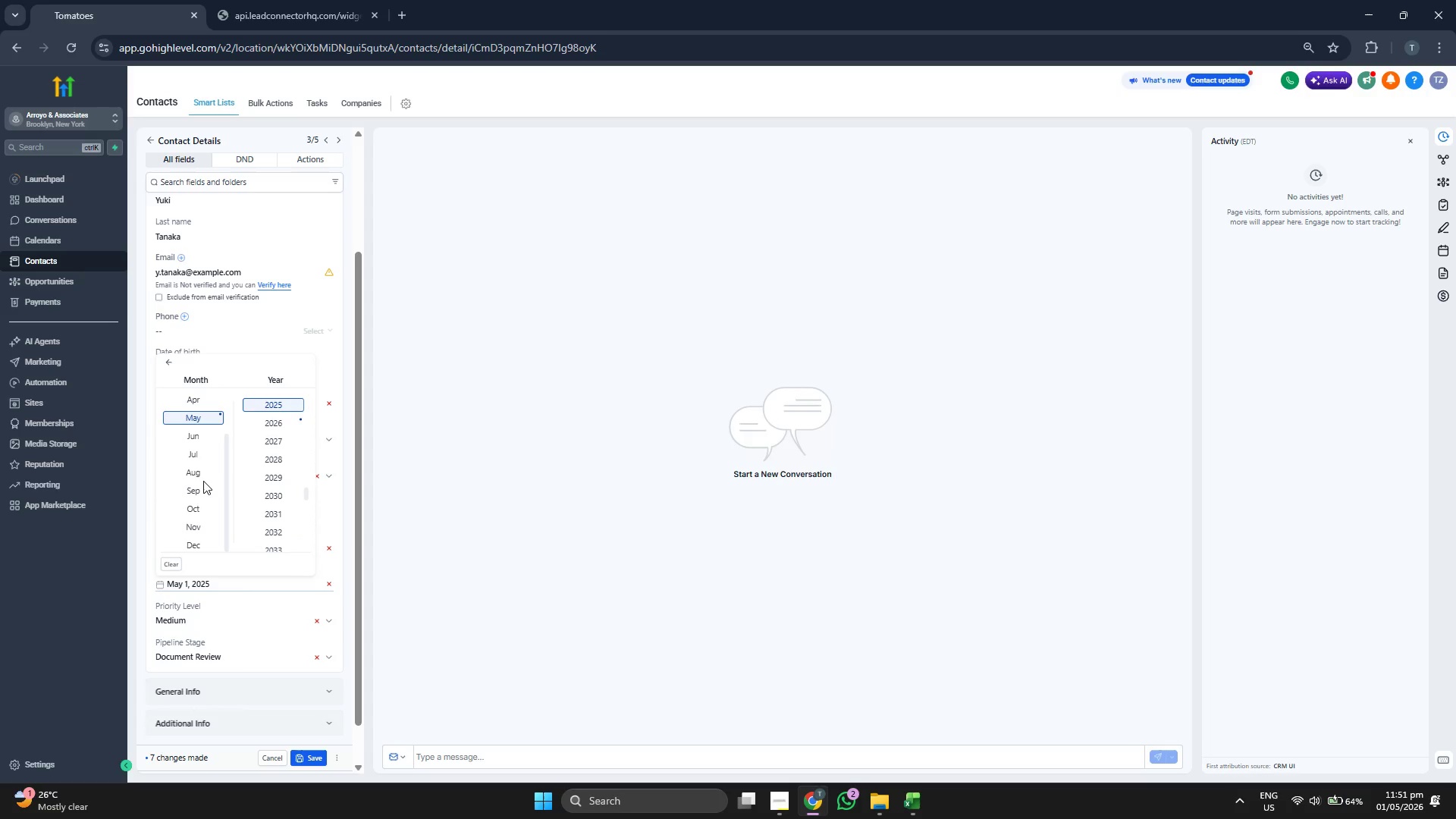 
left_click([201, 491])
 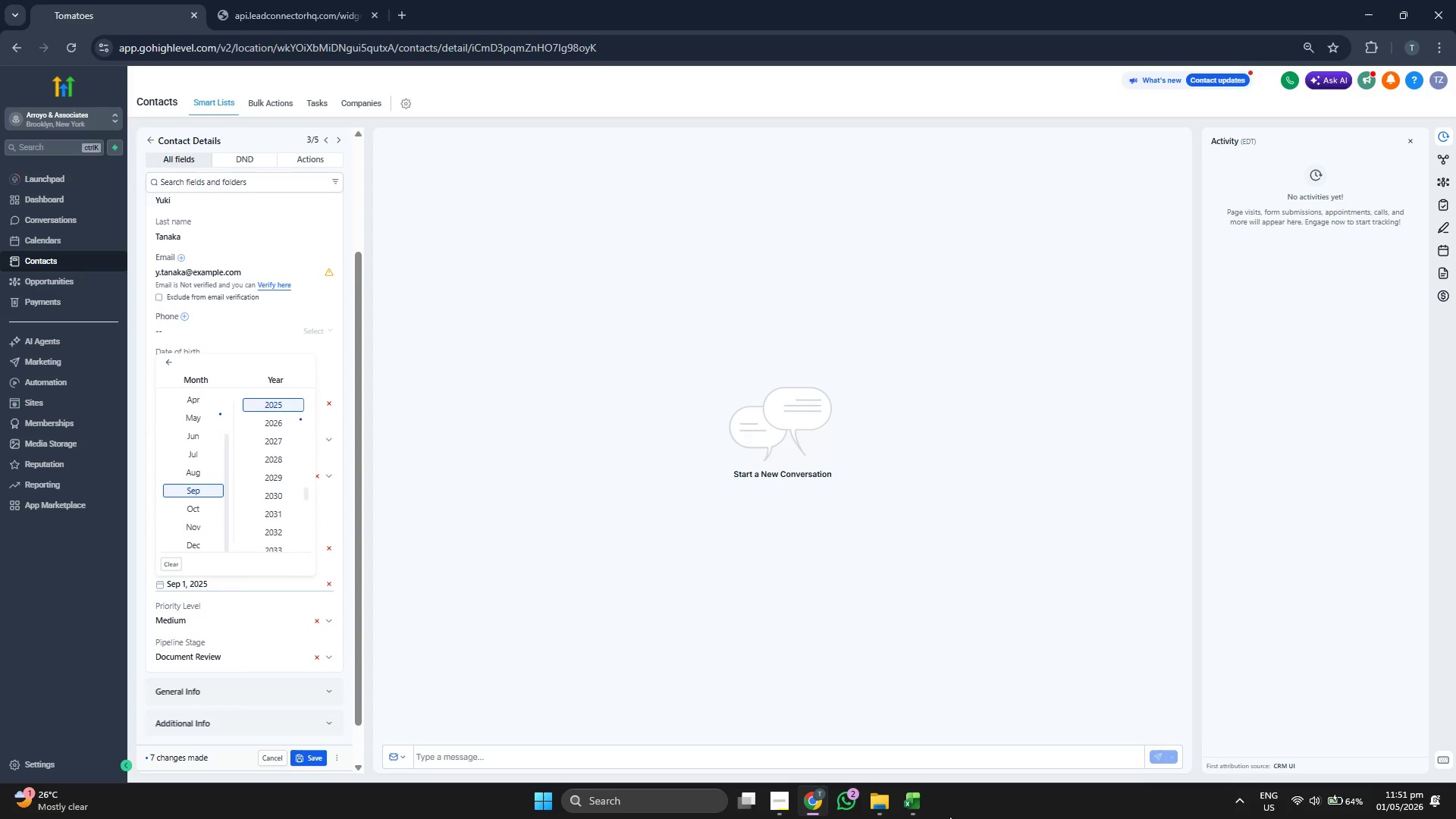 
left_click([913, 808])
 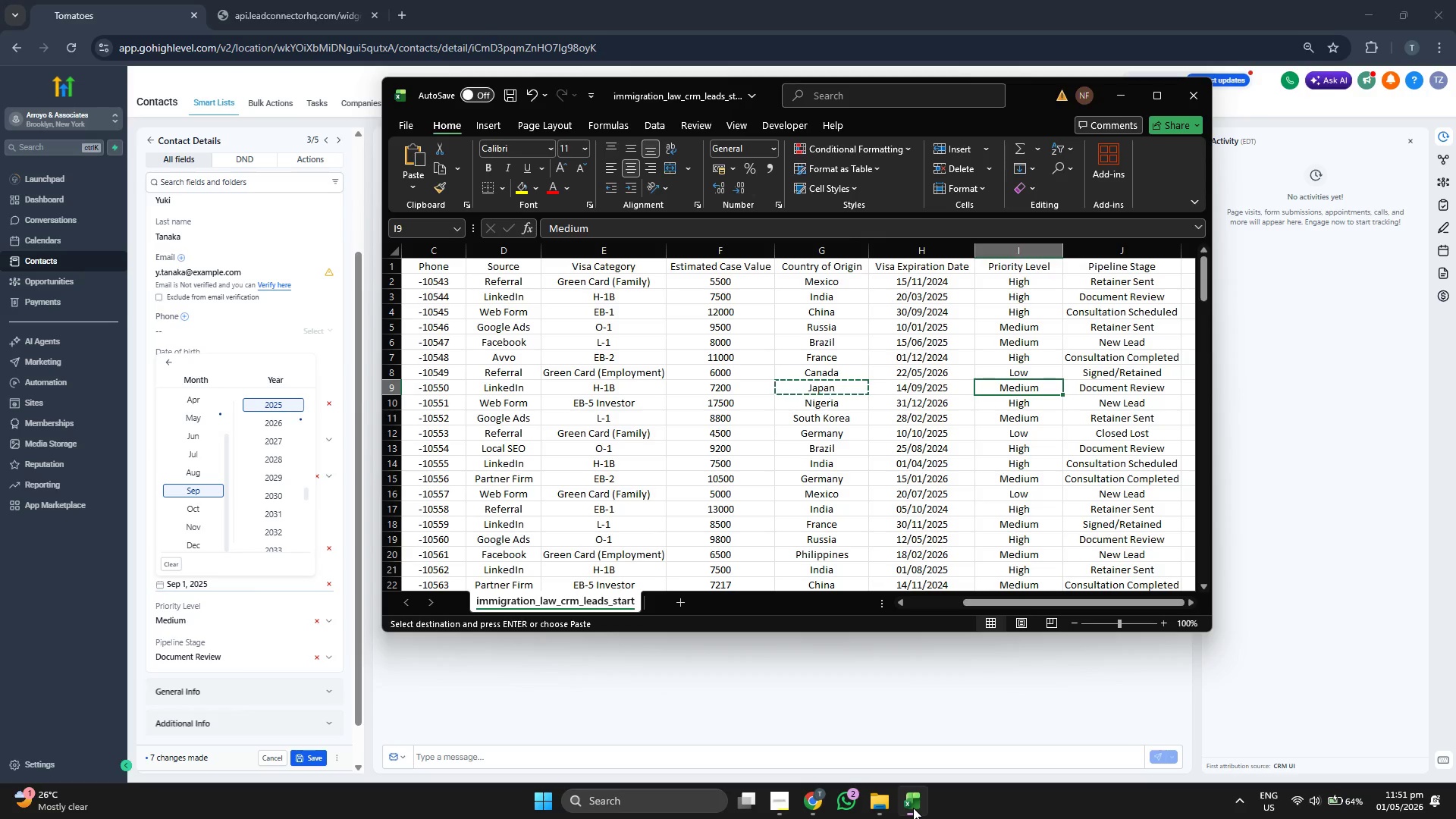 
left_click([913, 808])
 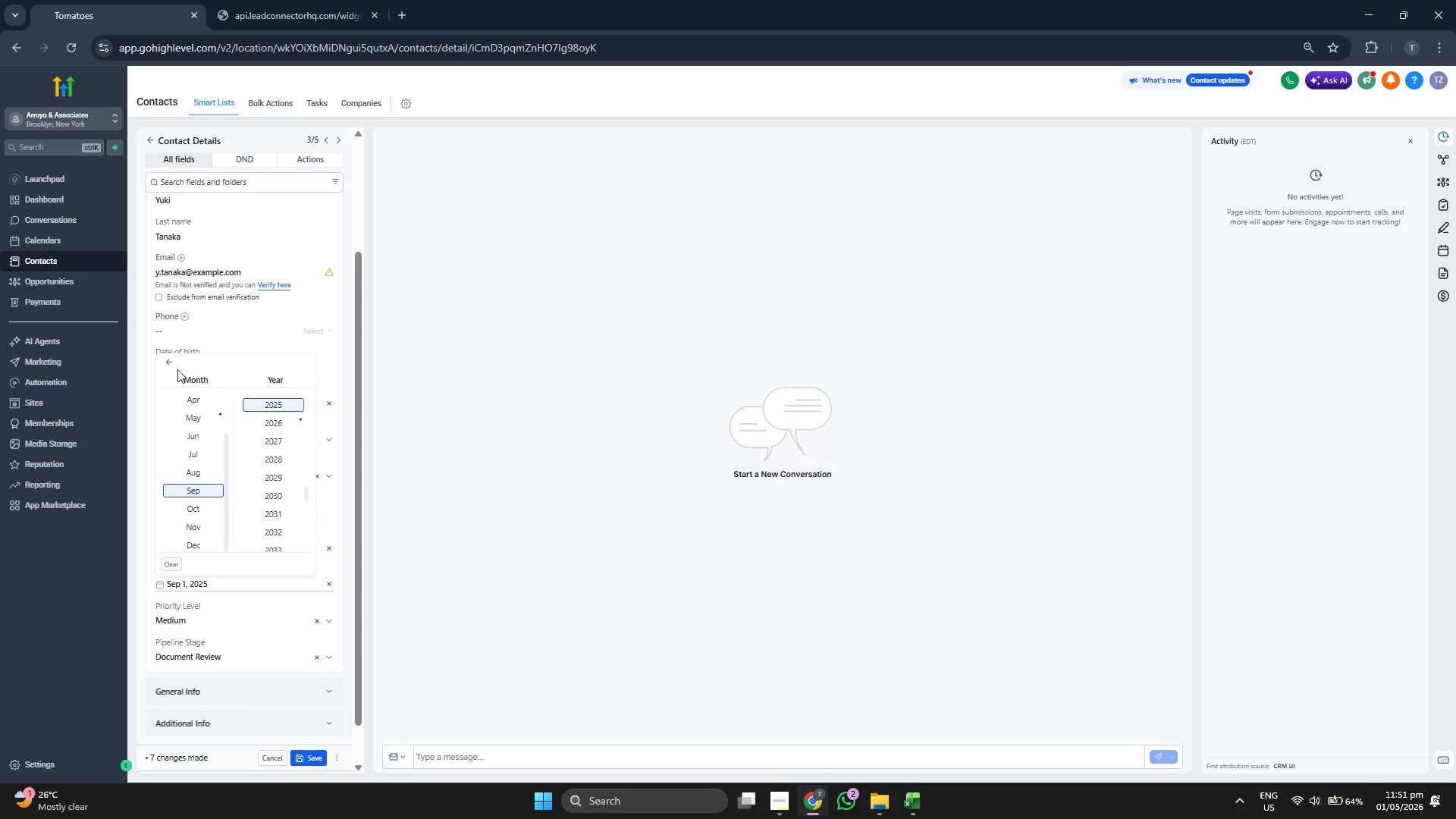 
left_click([174, 366])
 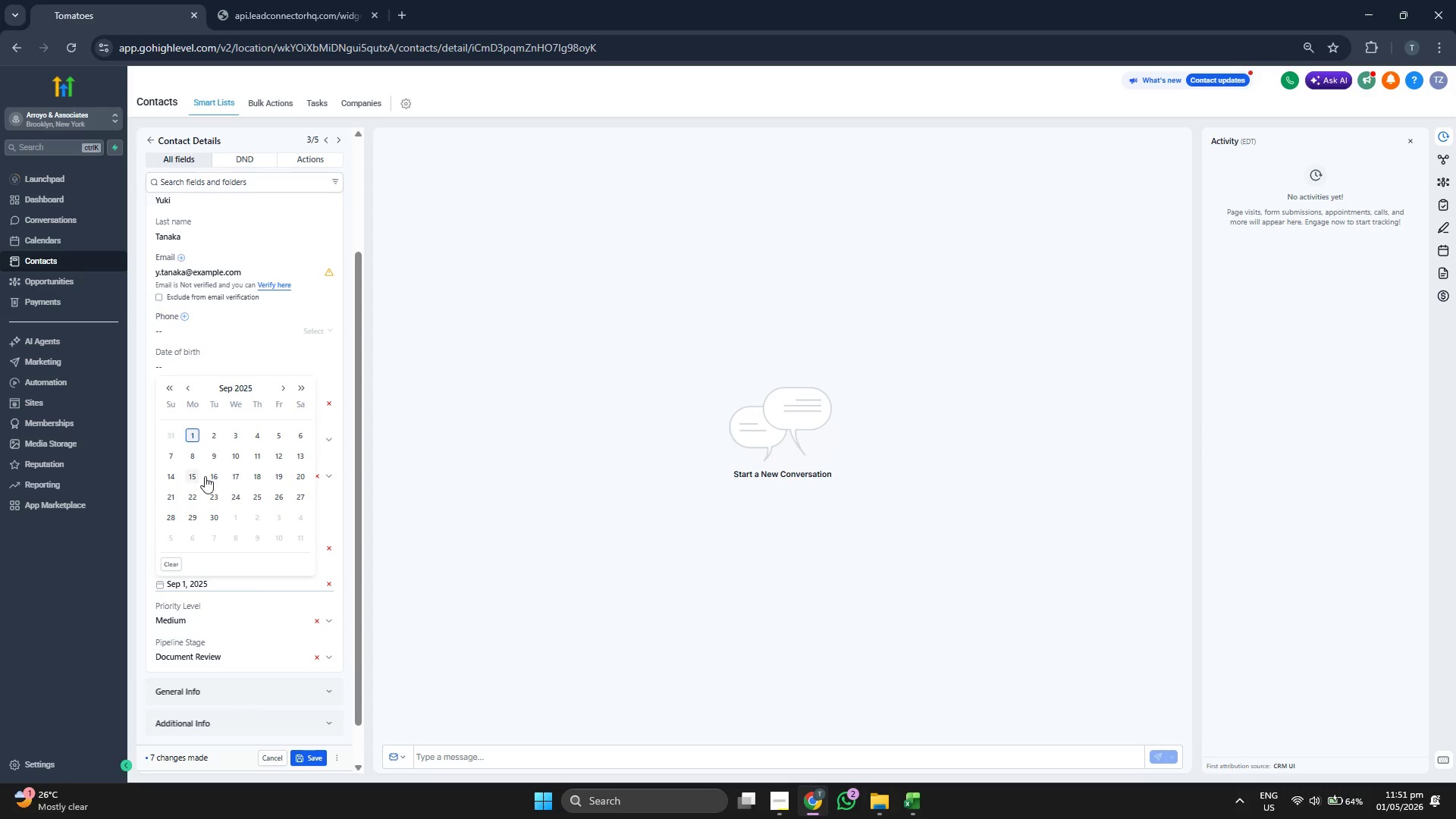 
left_click([174, 477])
 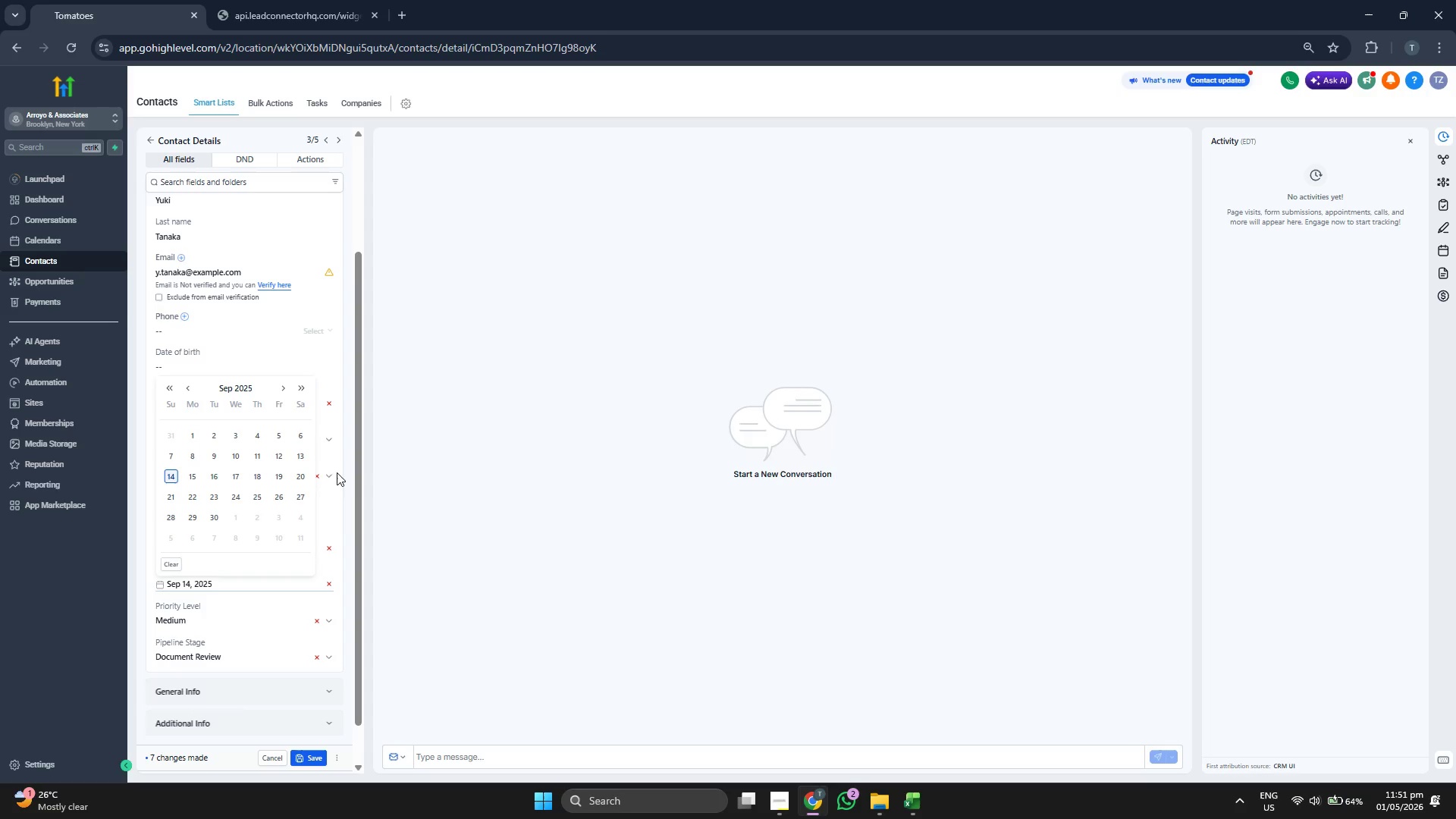 
left_click([344, 472])
 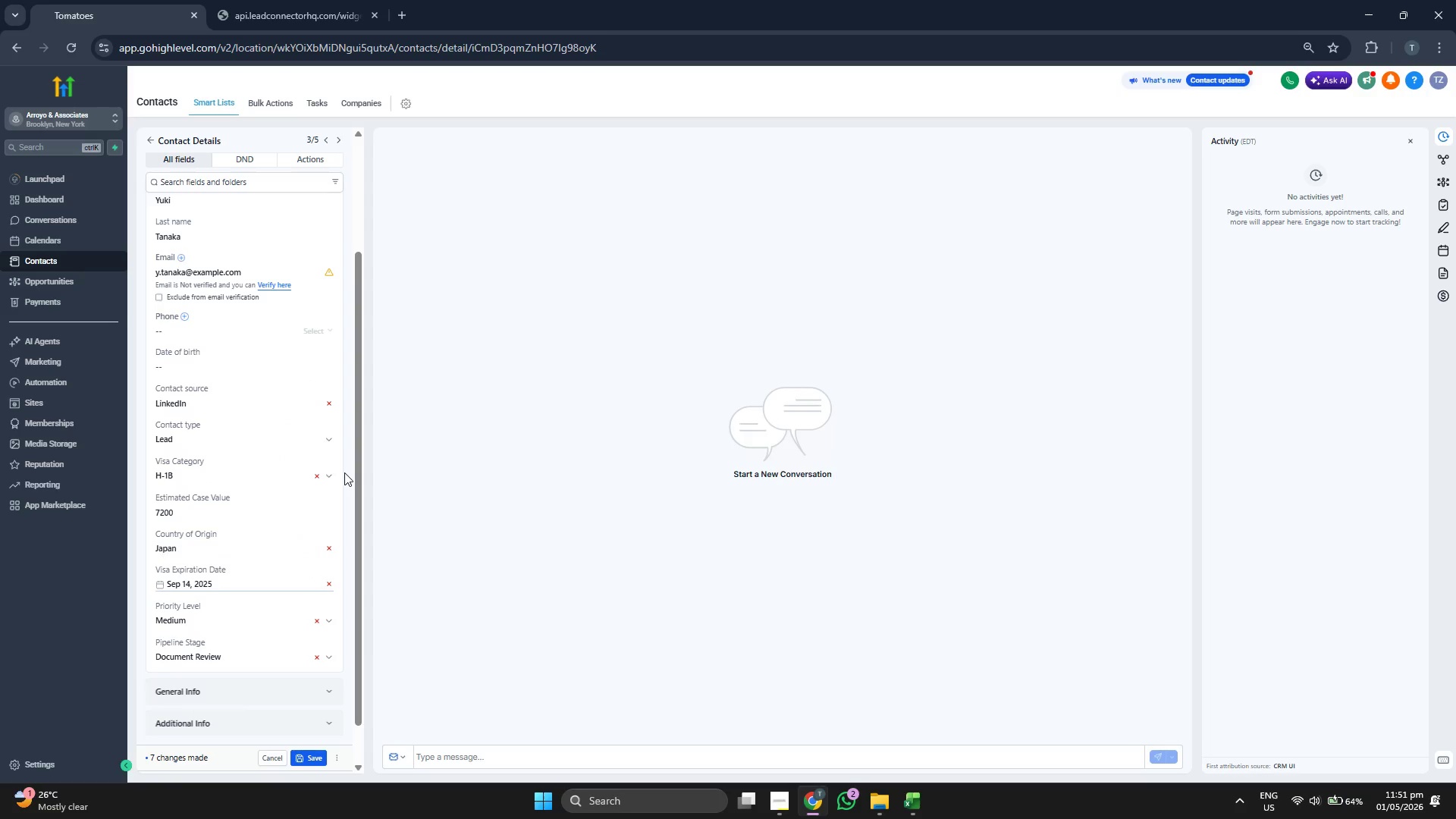 
scroll: coordinate [344, 472], scroll_direction: up, amount: 2.0
 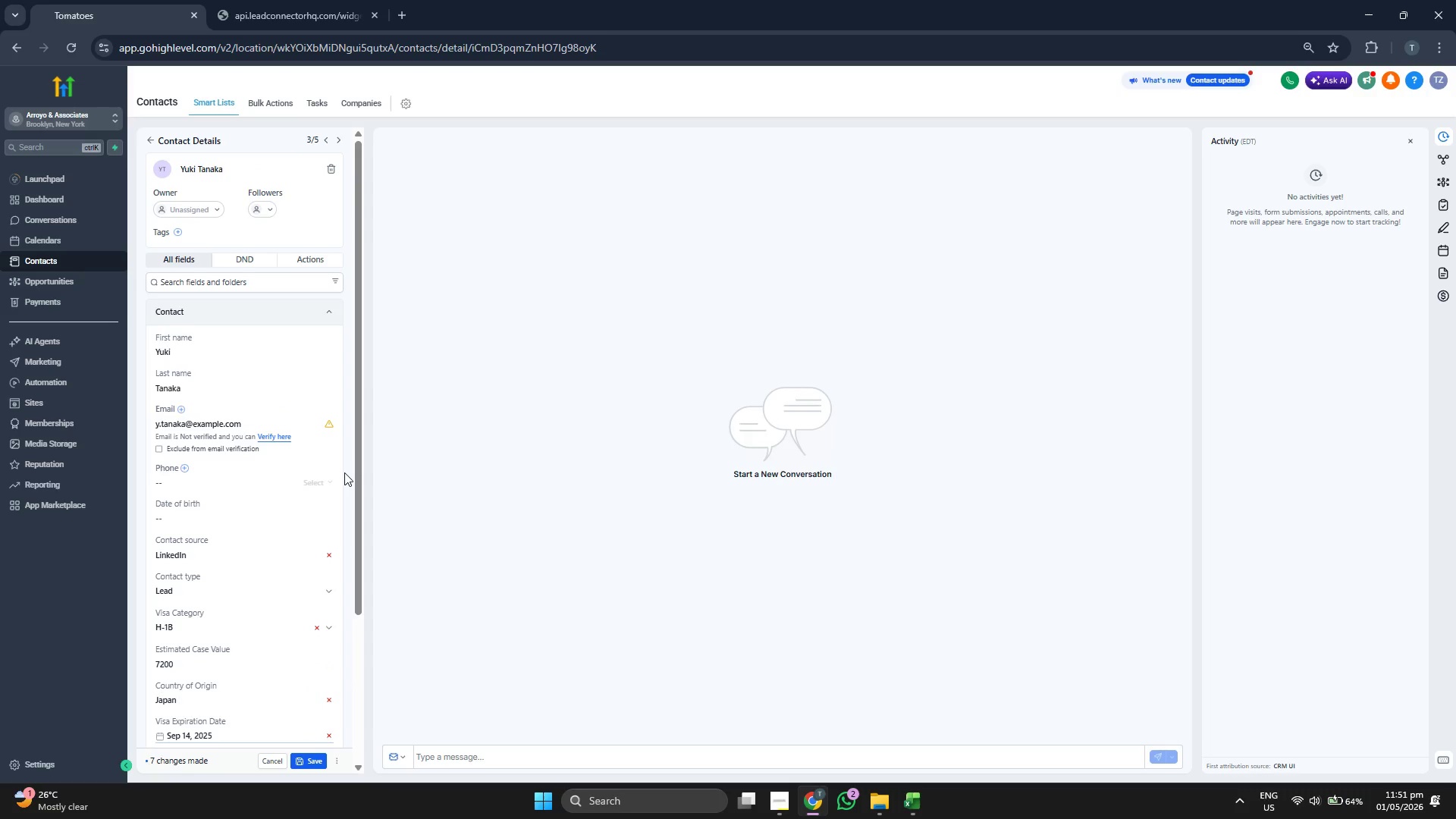 
scroll: coordinate [344, 474], scroll_direction: down, amount: 1.0
 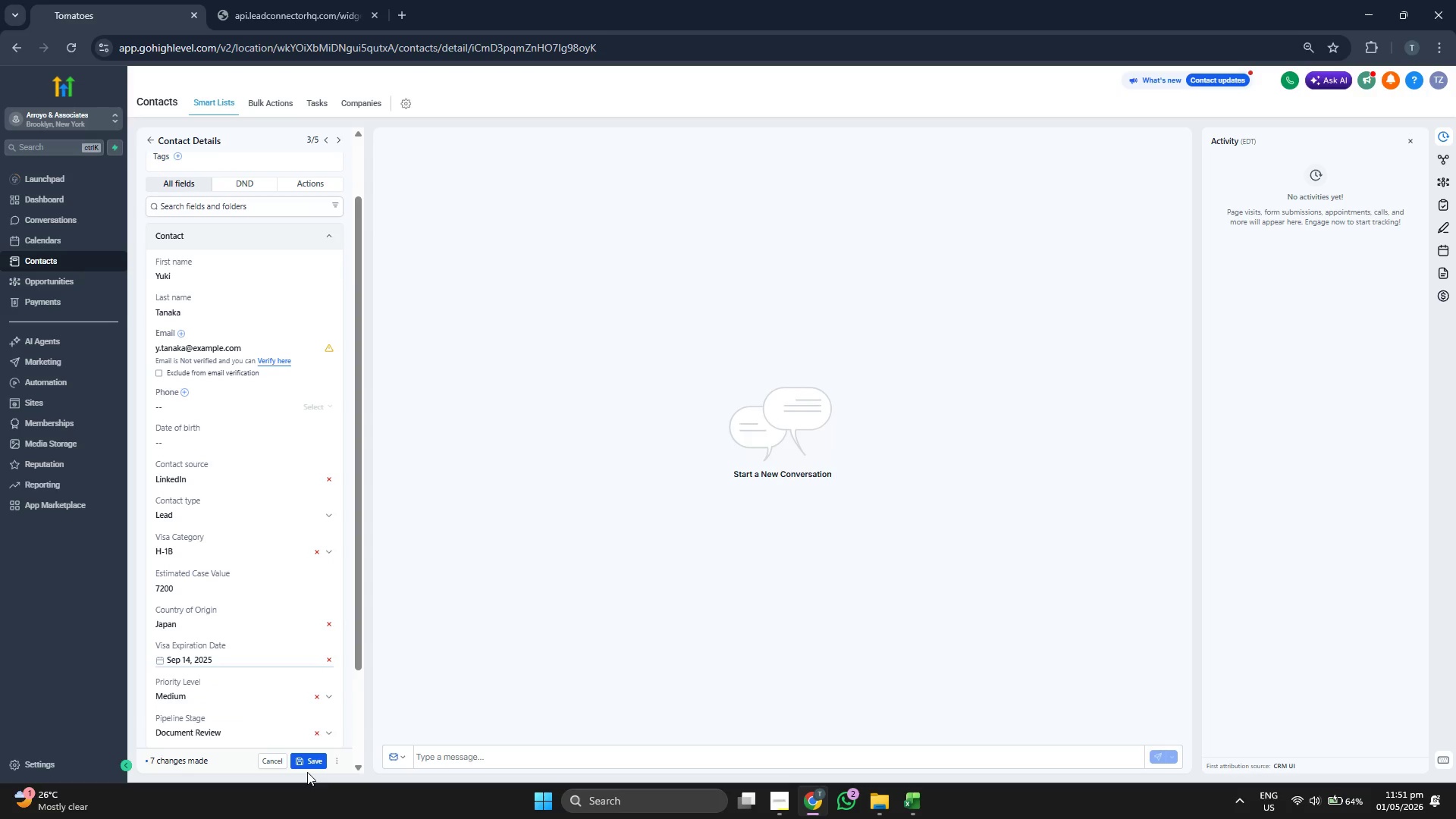 
double_click([309, 767])
 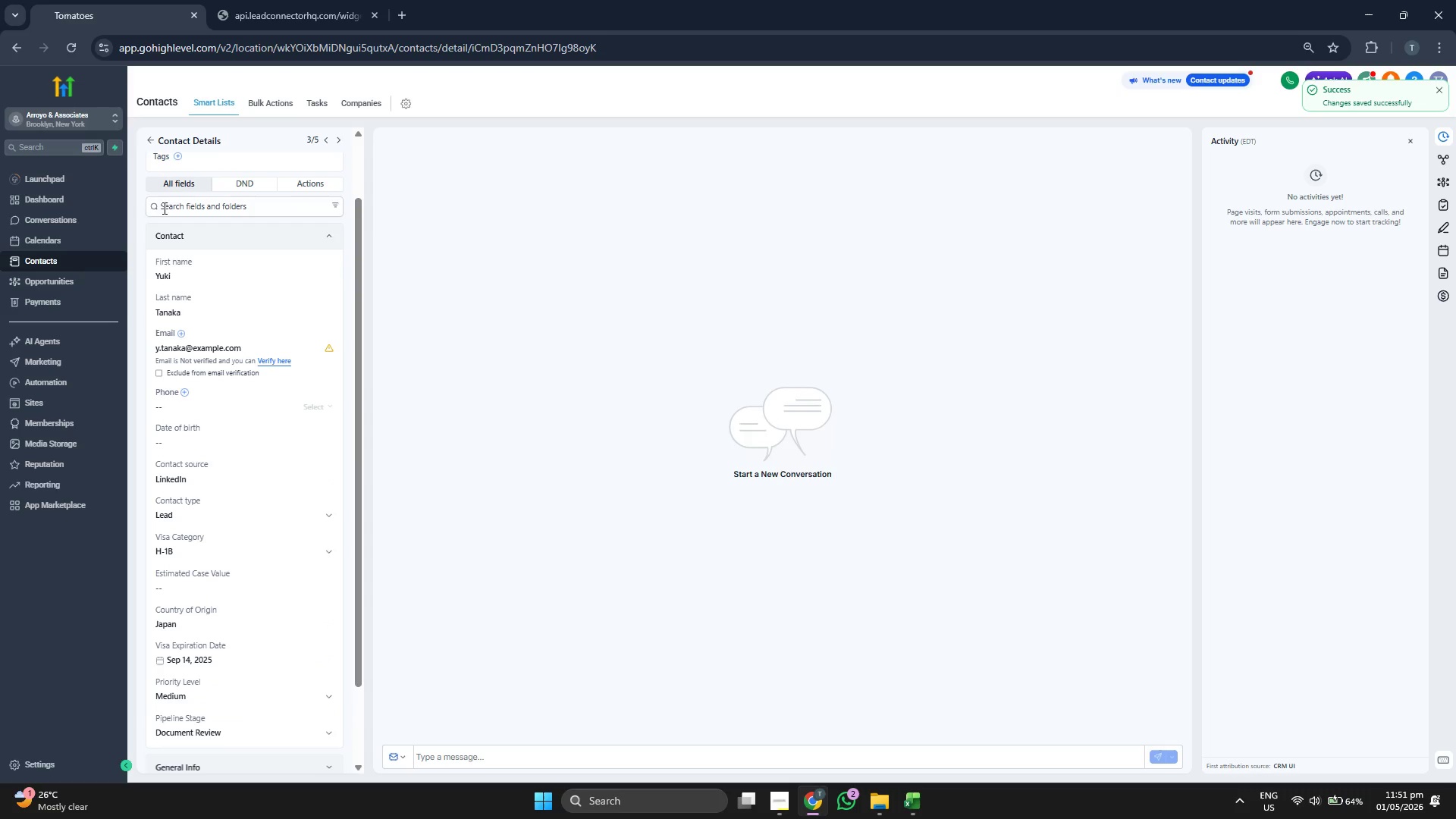 
left_click([147, 138])
 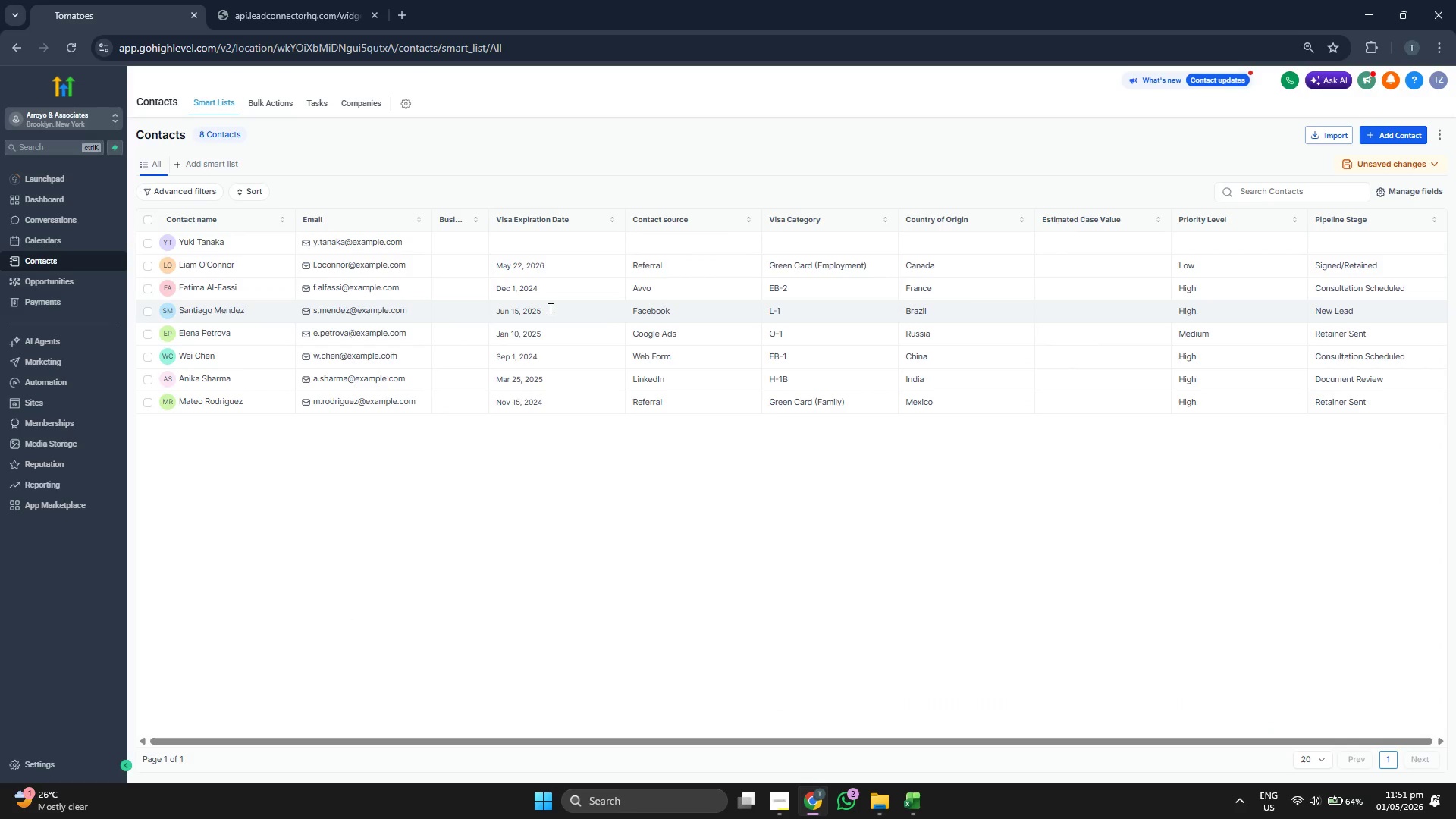 
wait(5.88)
 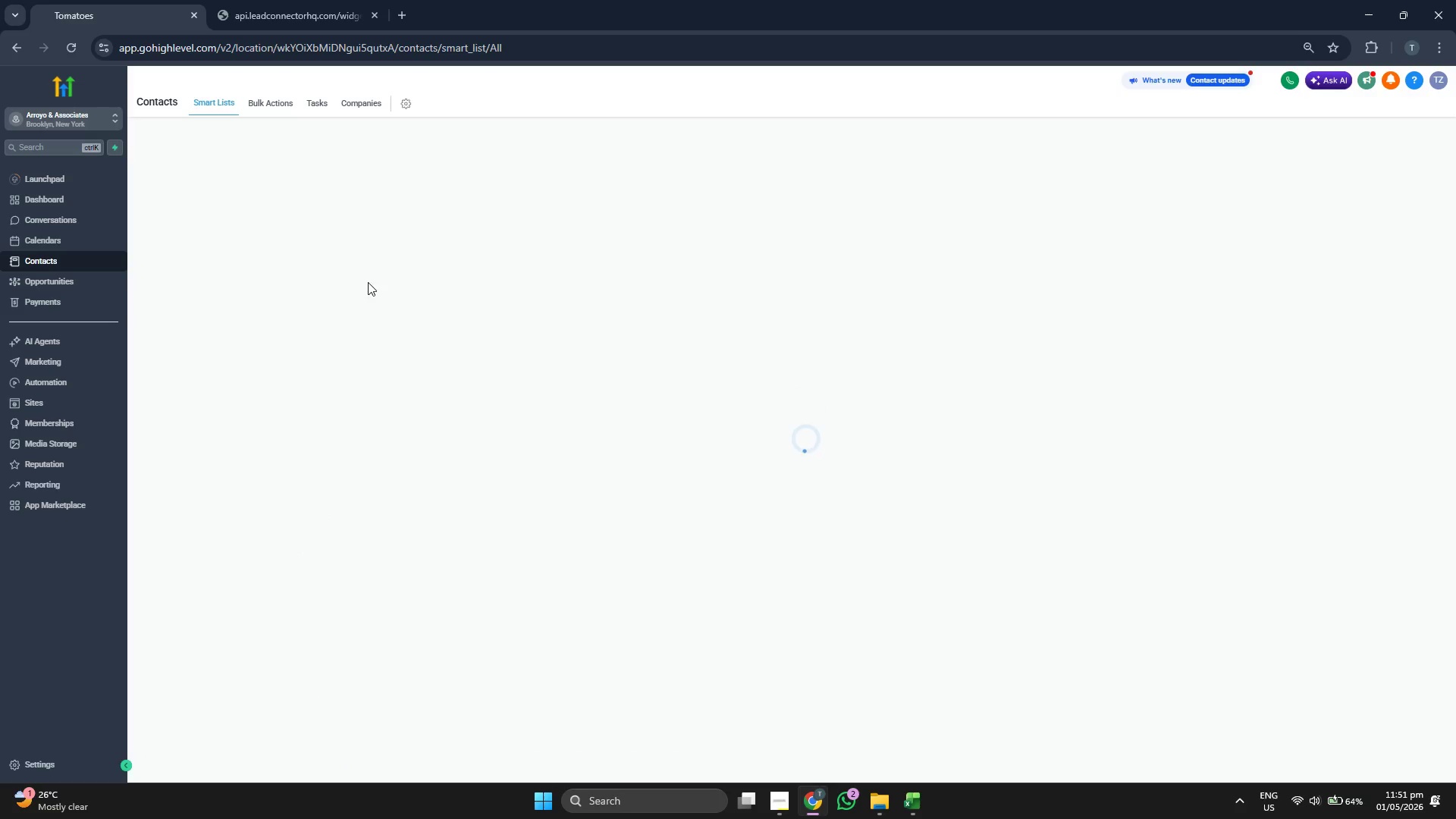 
left_click([1406, 133])
 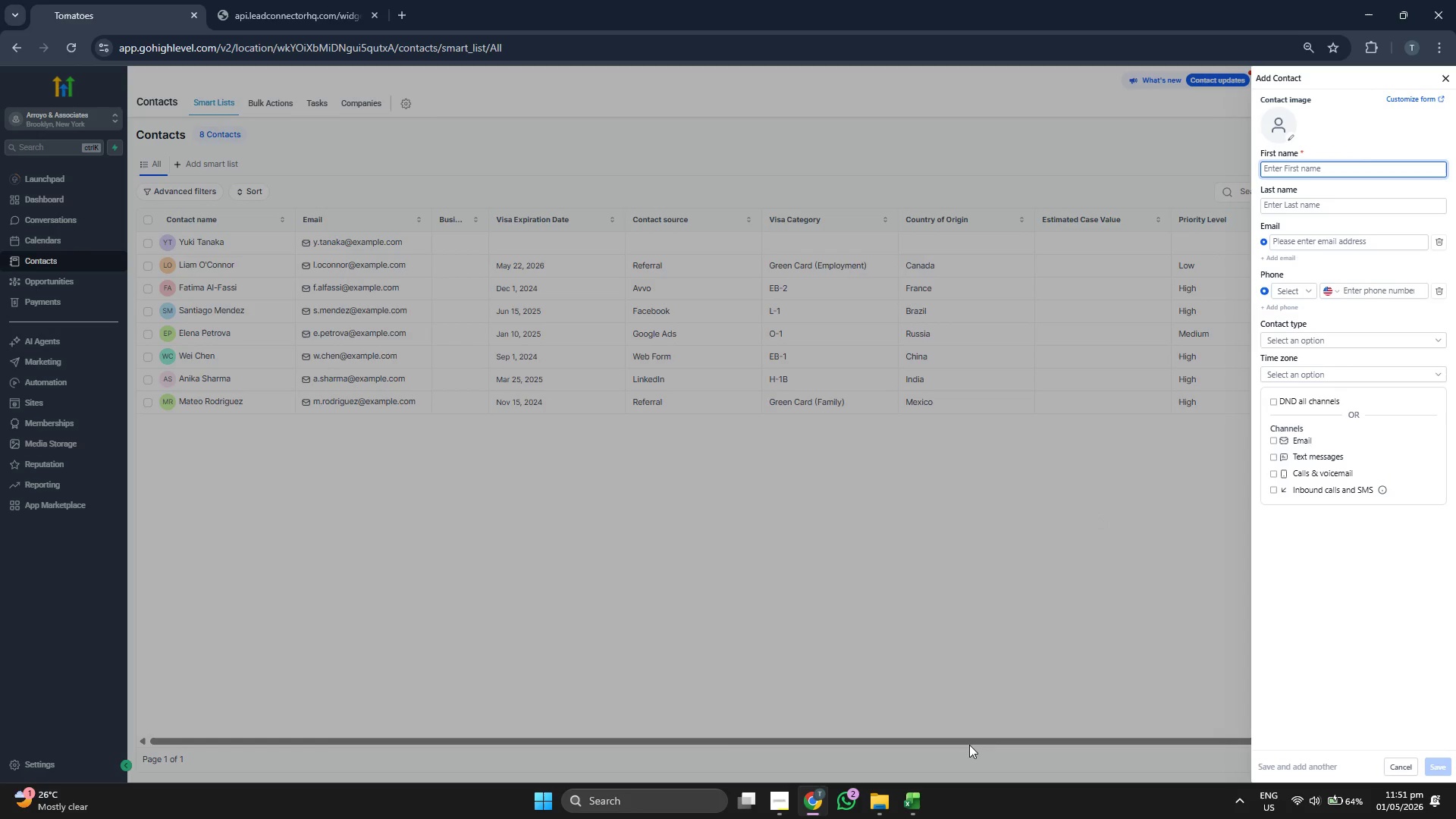 
left_click([898, 810])
 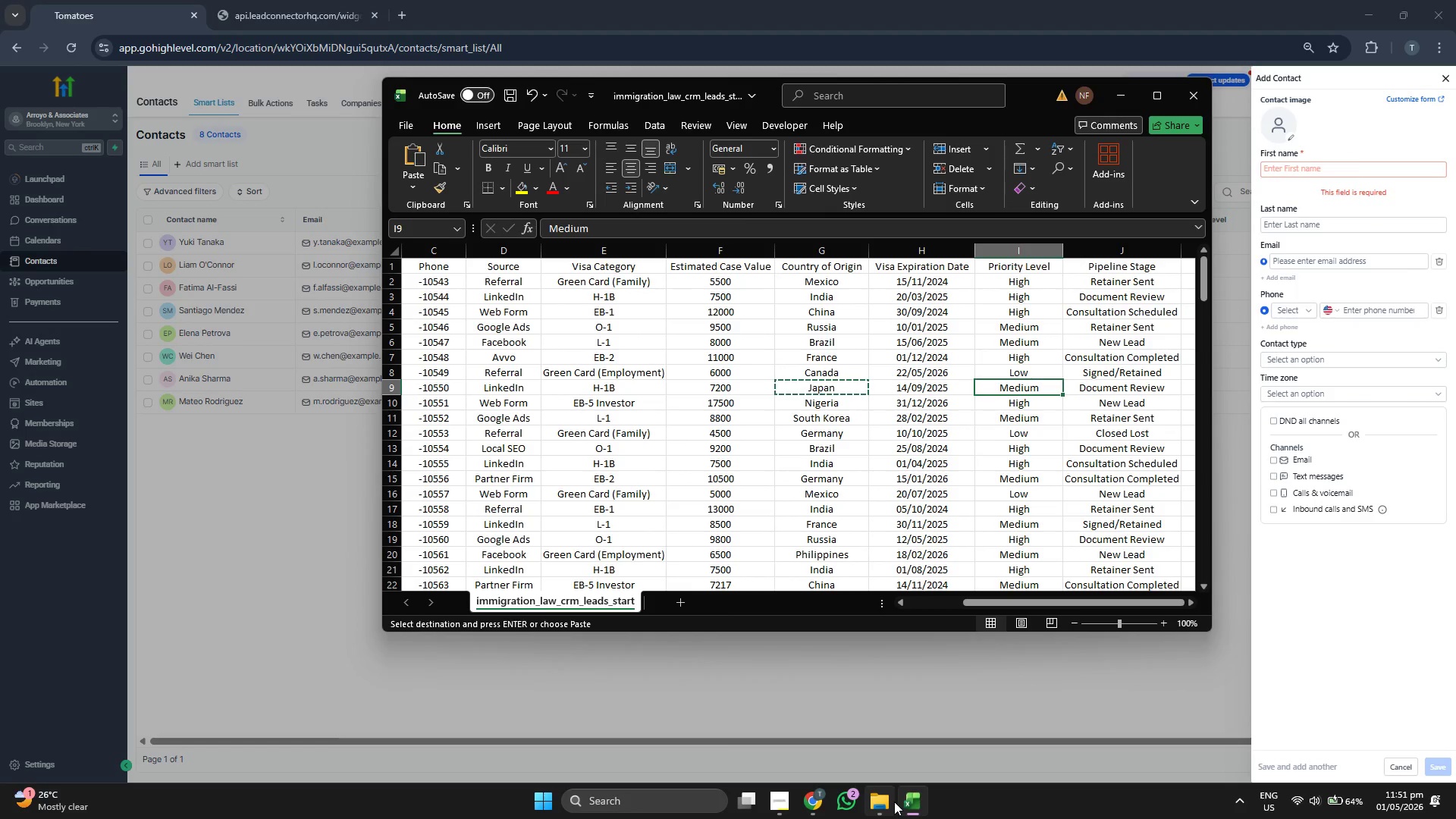 
key(ArrowRight)
 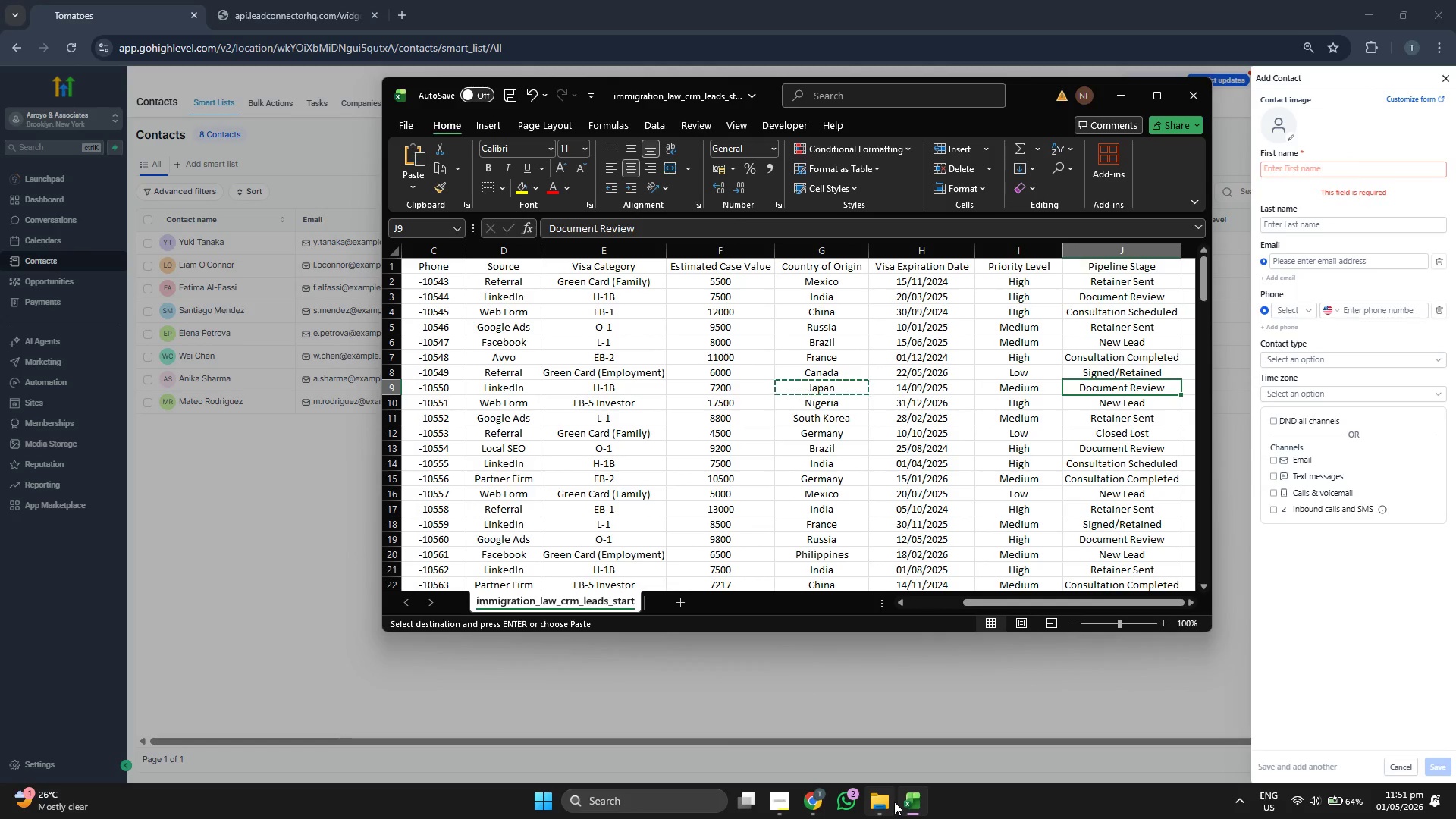 
key(ArrowDown)
 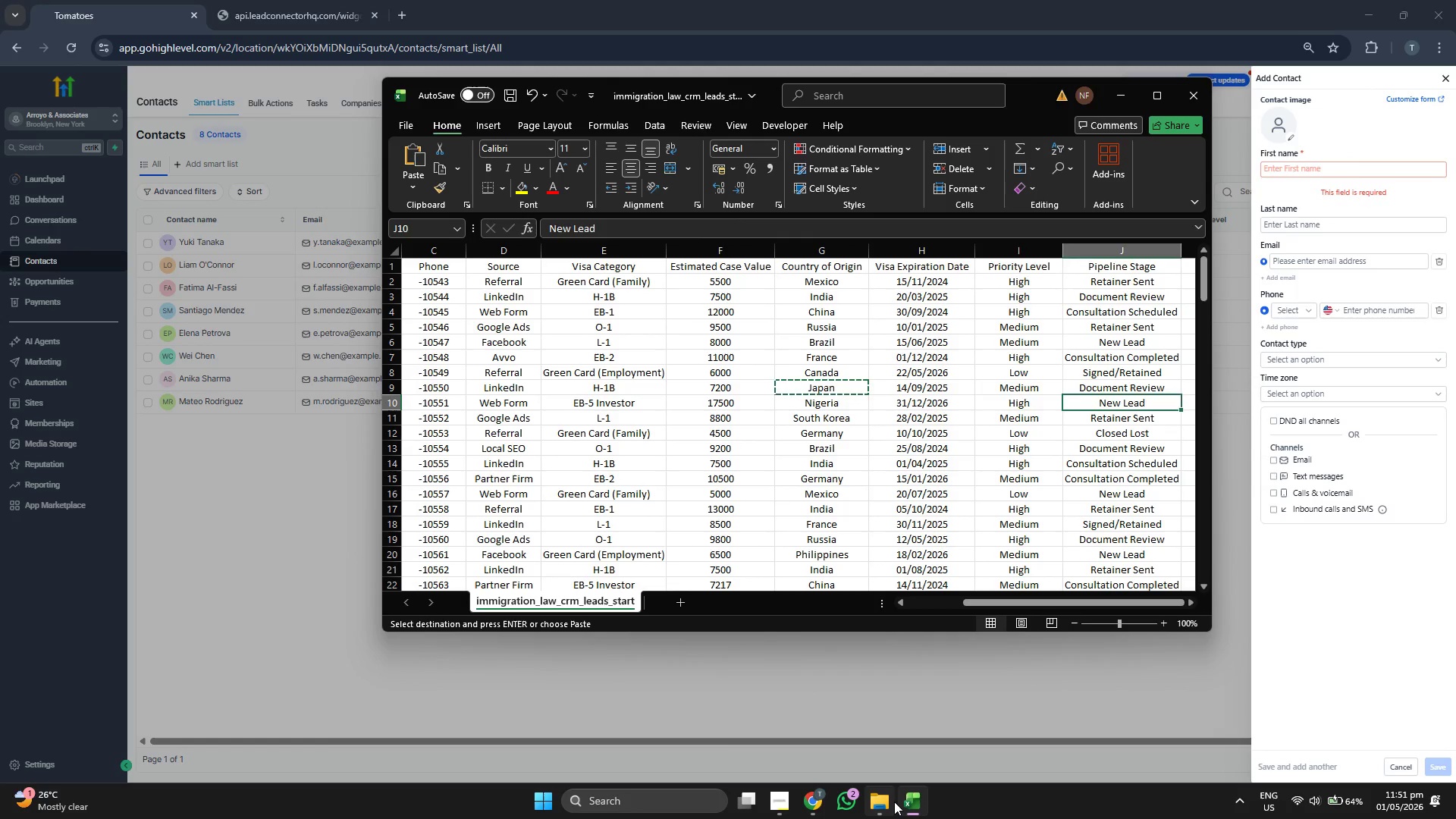 
key(ArrowLeft)
 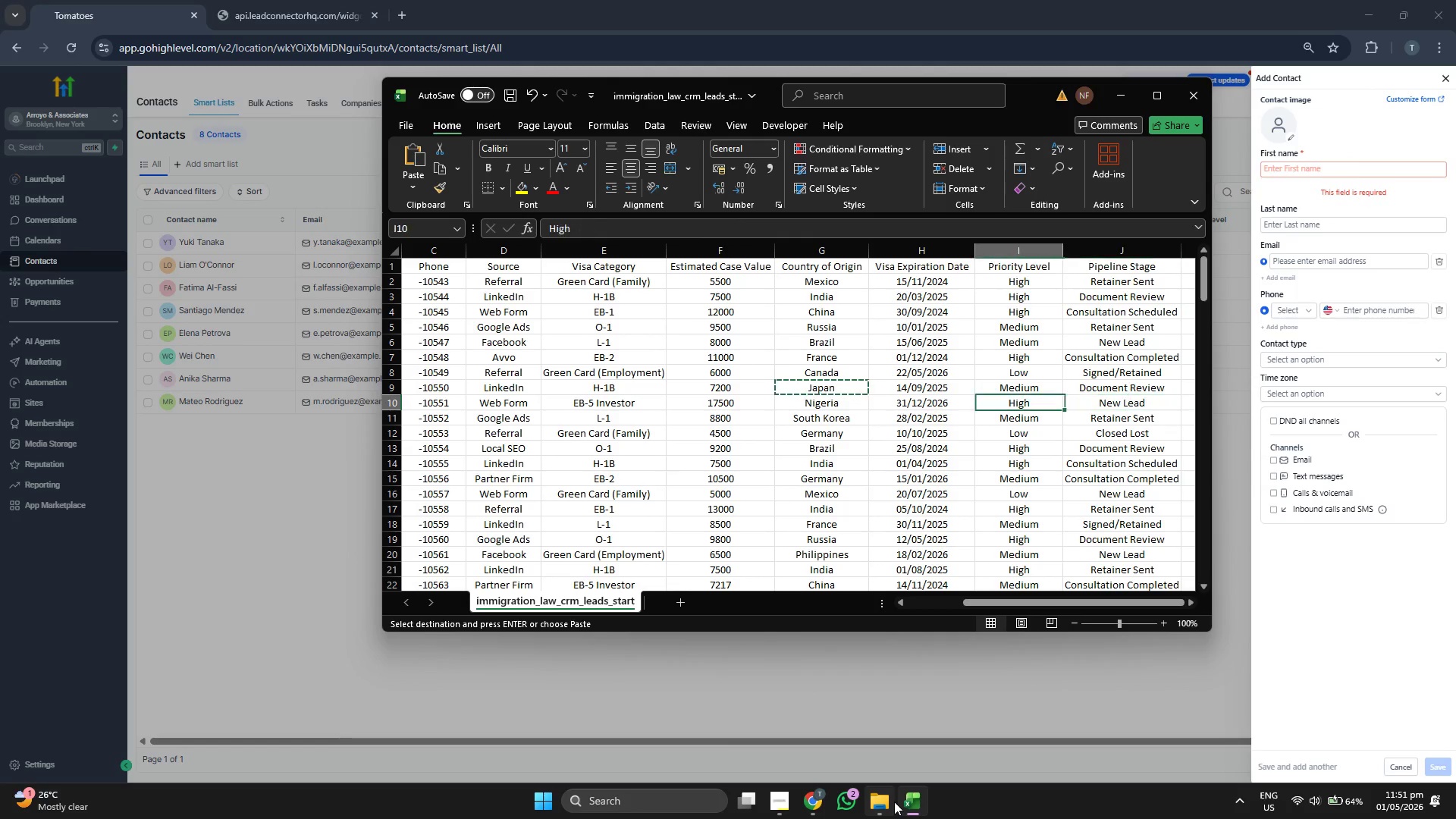 
key(ArrowLeft)
 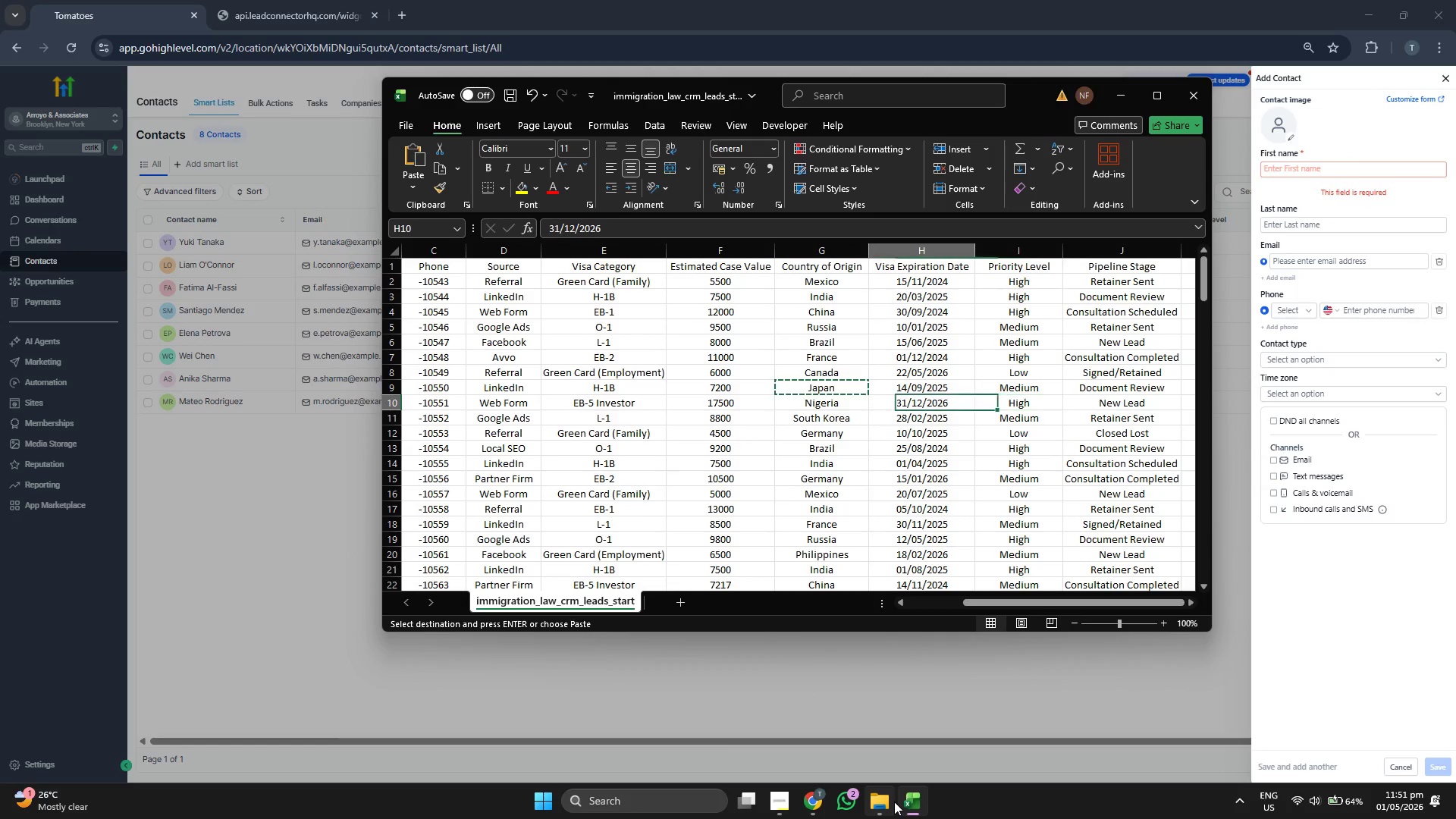 
key(ArrowLeft)
 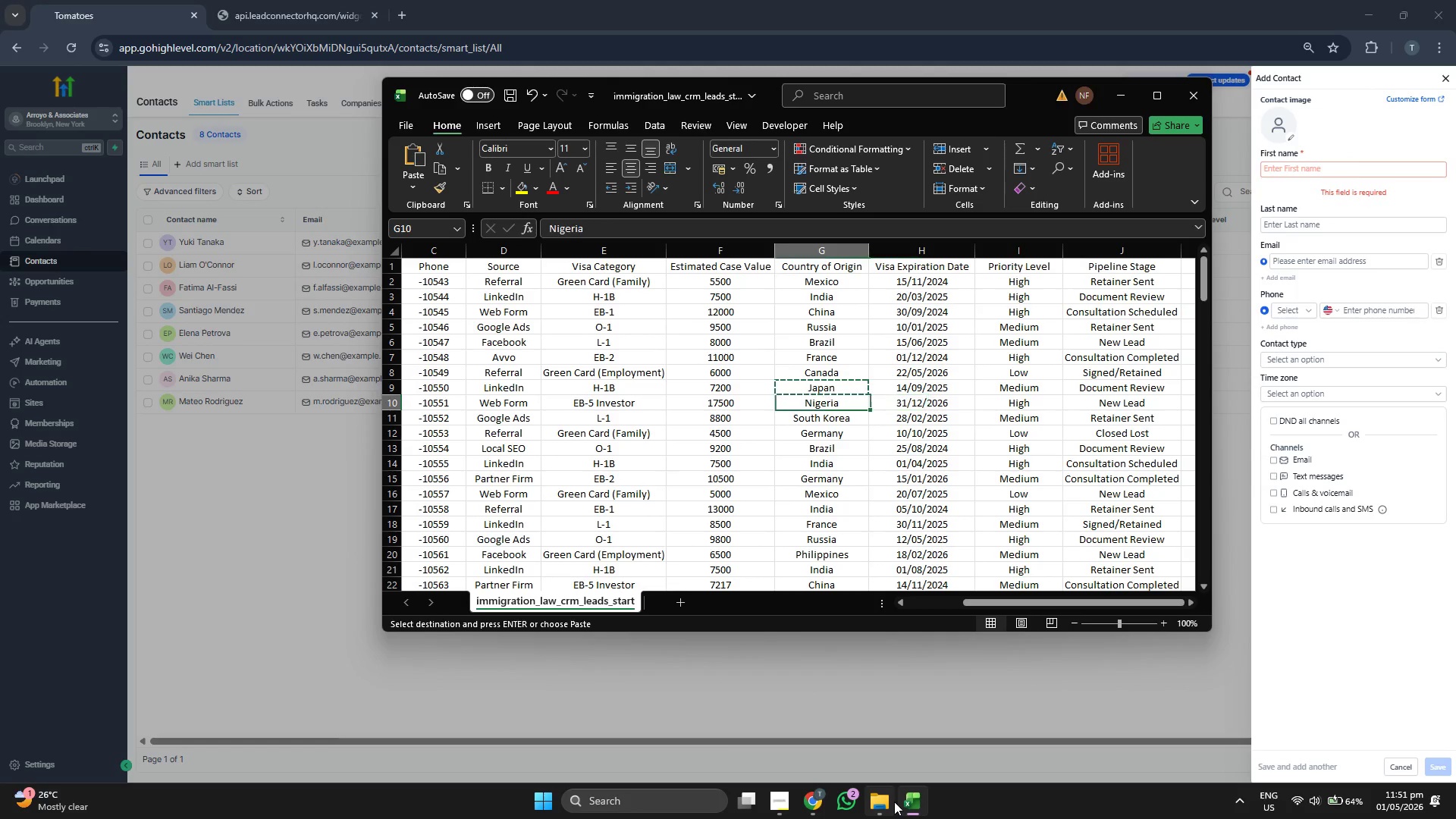 
key(ArrowLeft)
 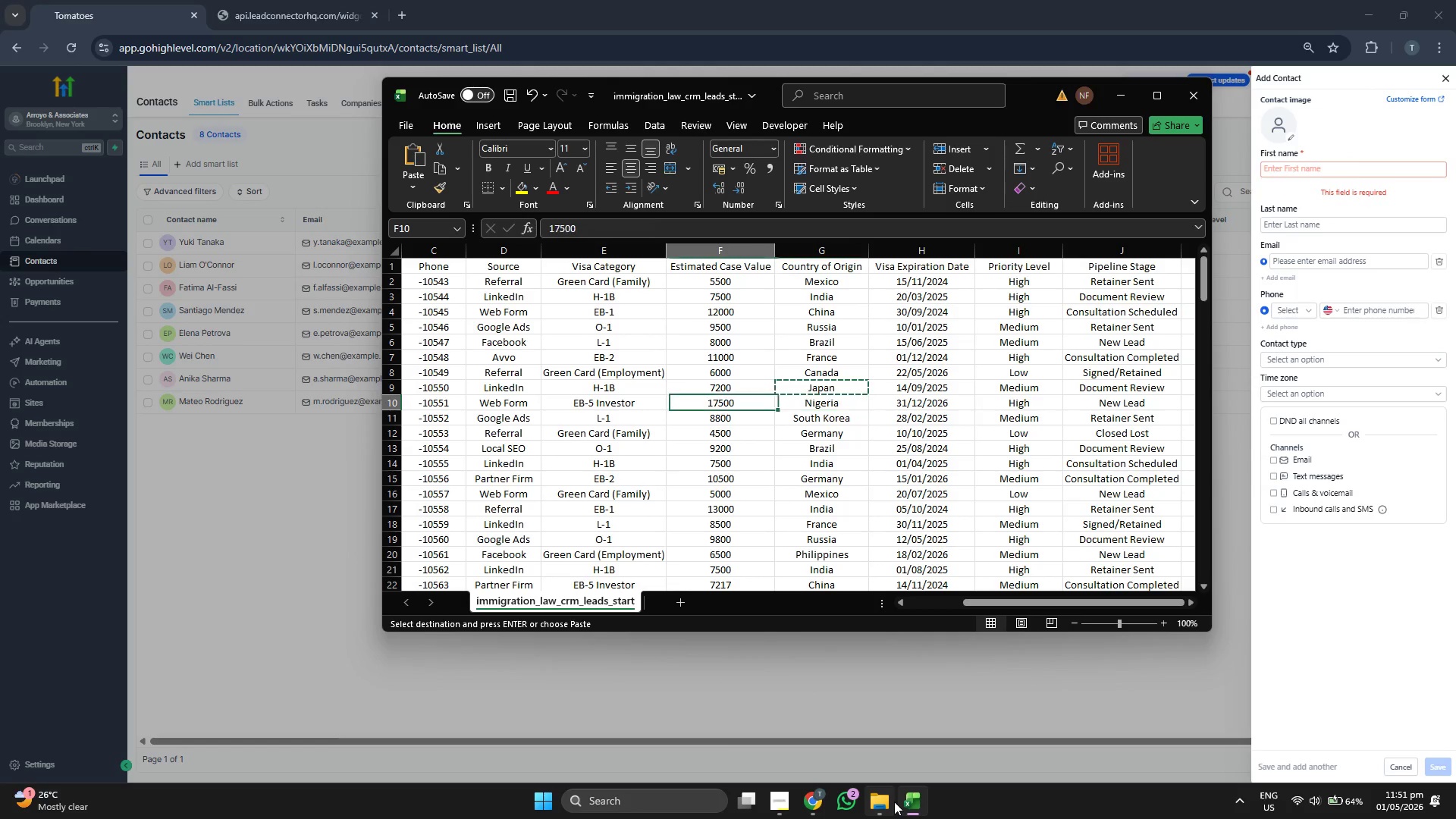 
key(ArrowLeft)
 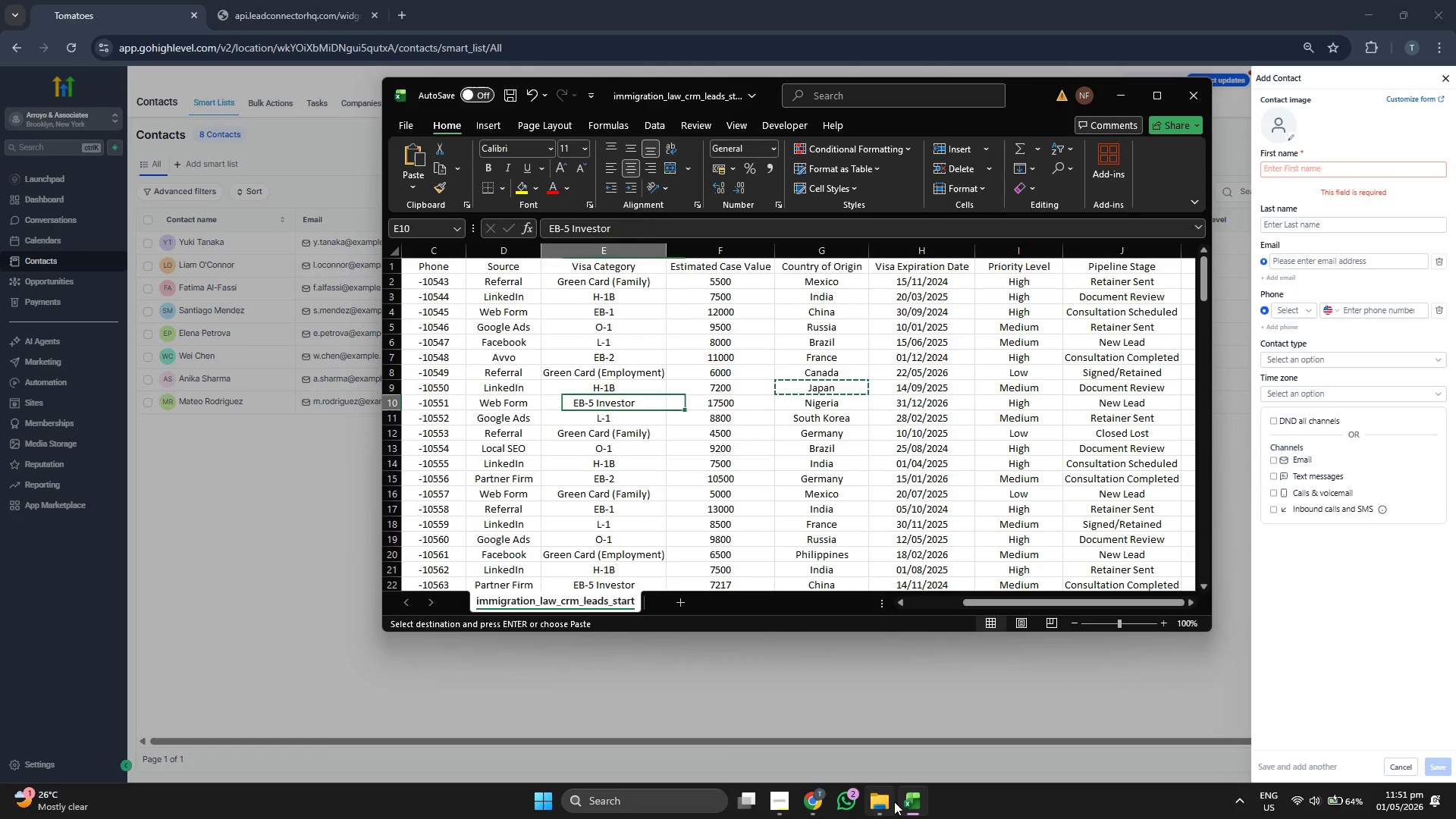 
key(ArrowLeft)
 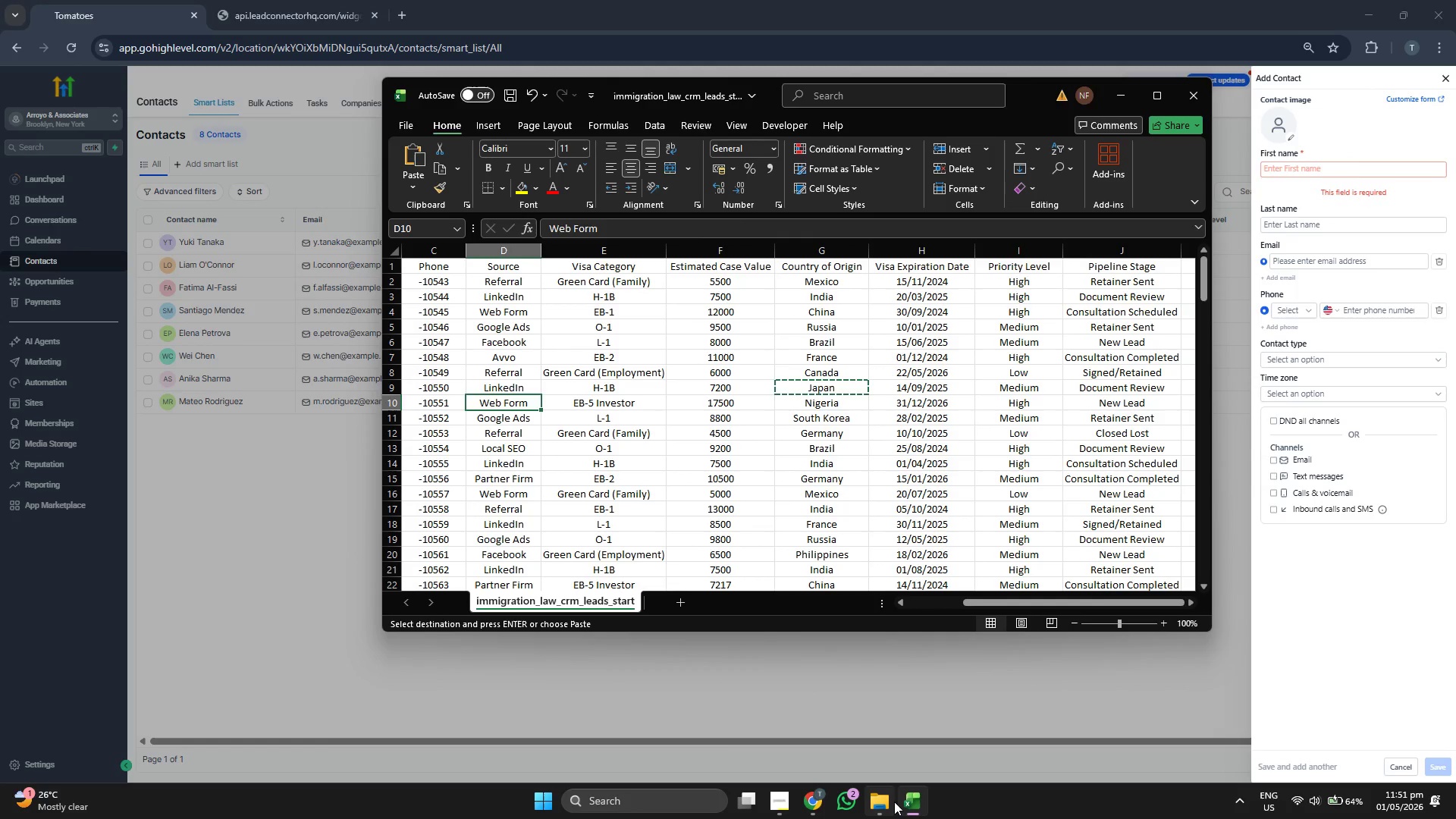 
key(ArrowLeft)
 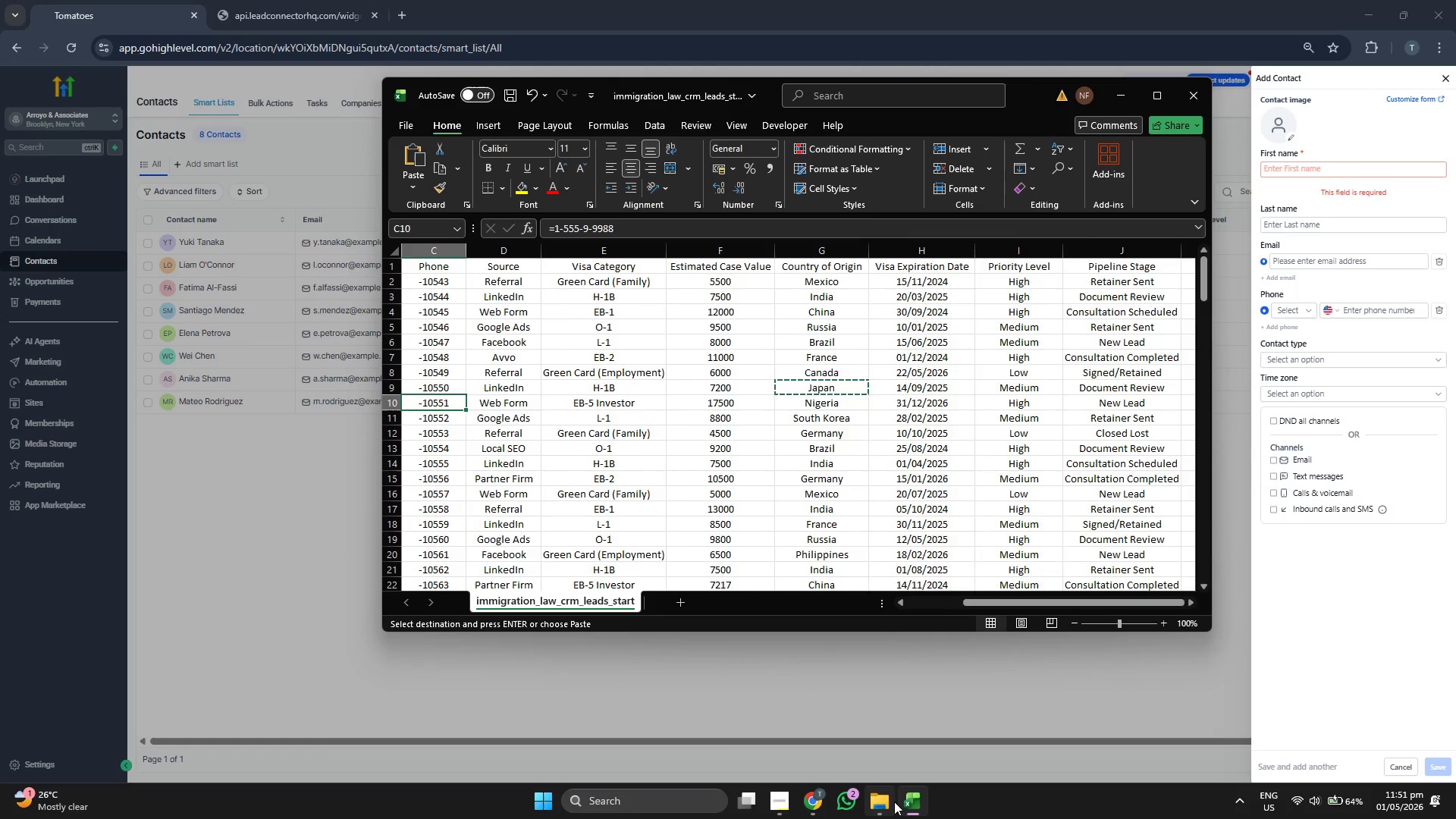 
key(ArrowLeft)
 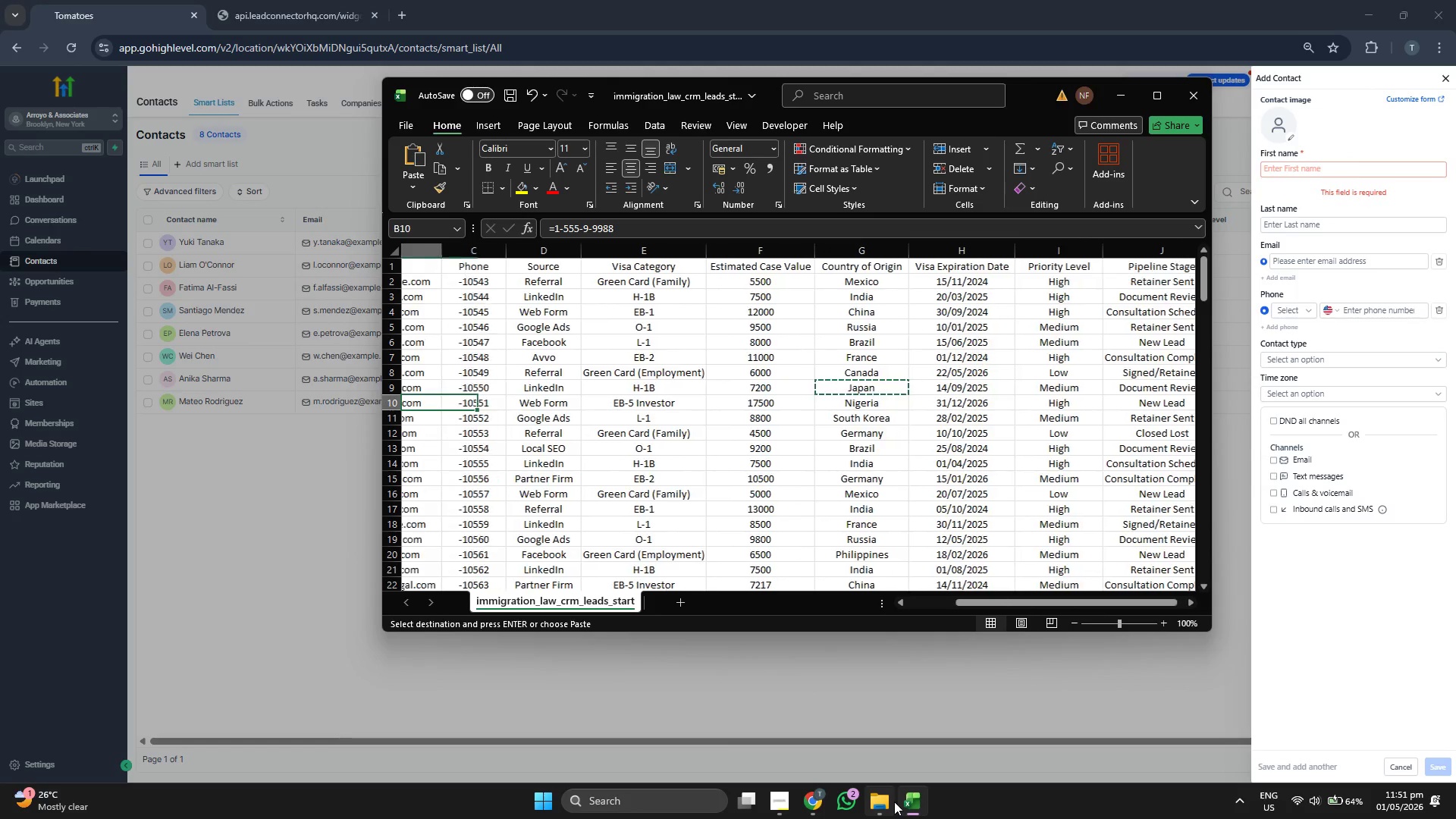 
key(ArrowLeft)
 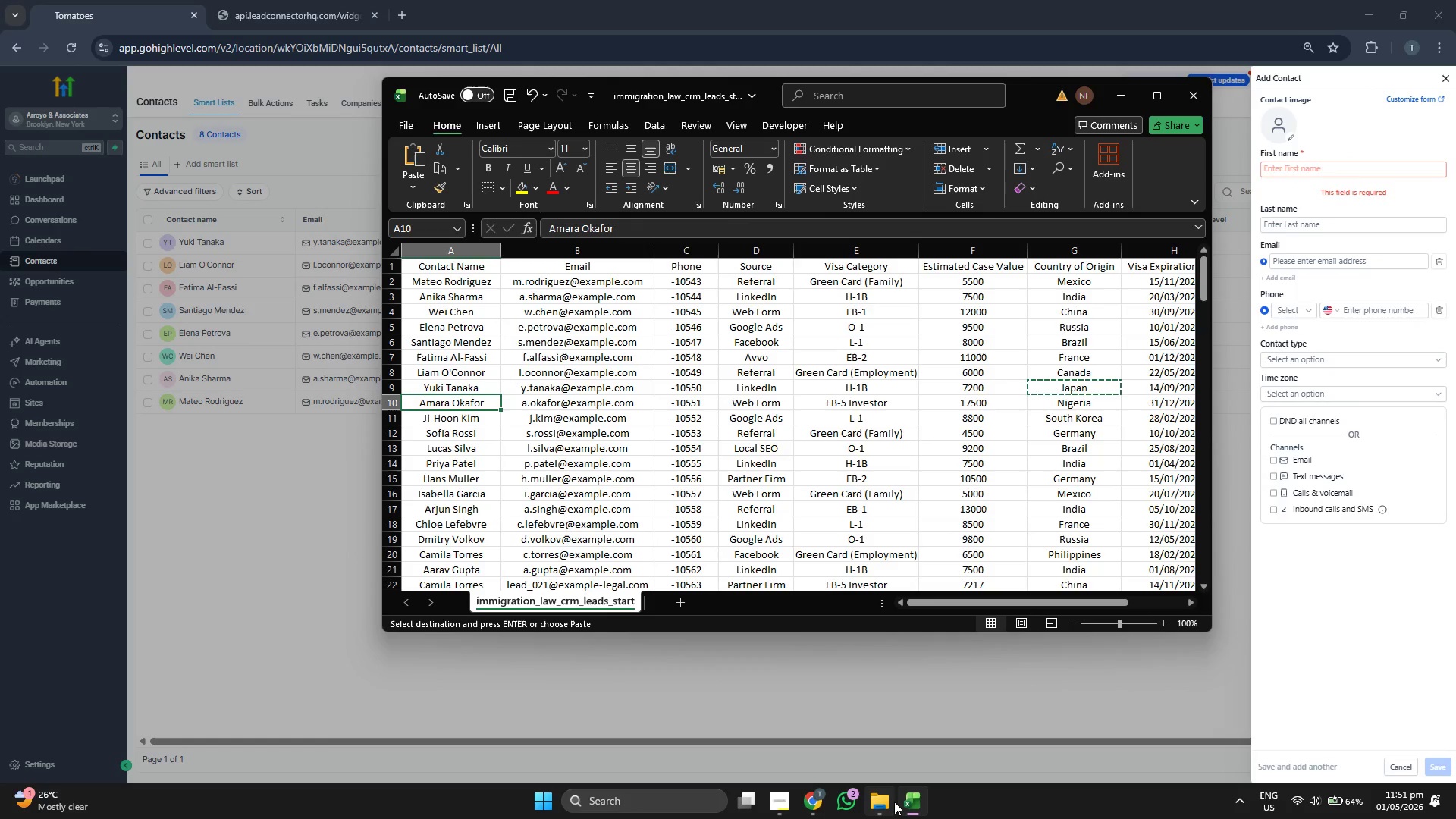 
key(ArrowLeft)
 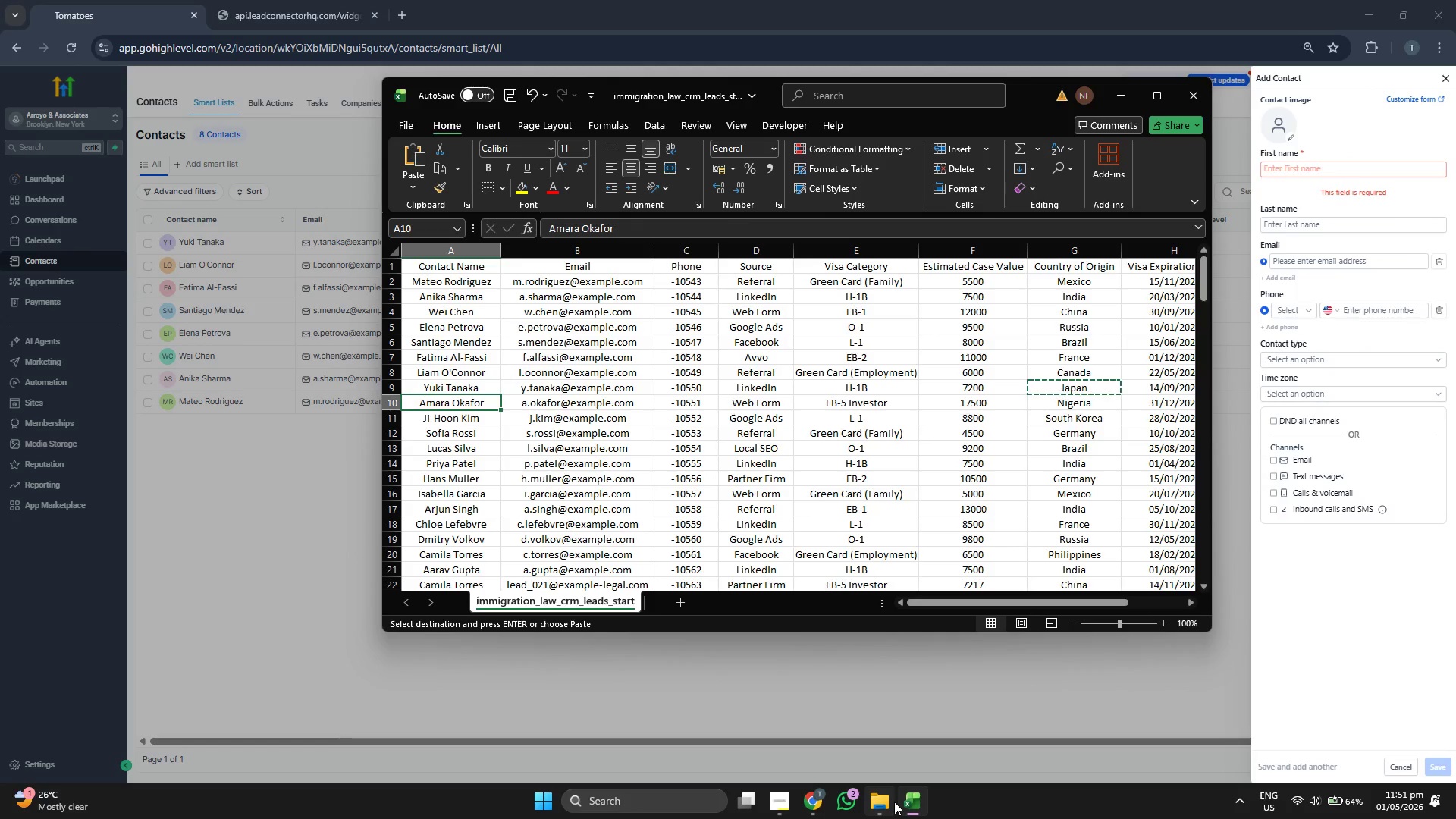 
key(ArrowRight)
 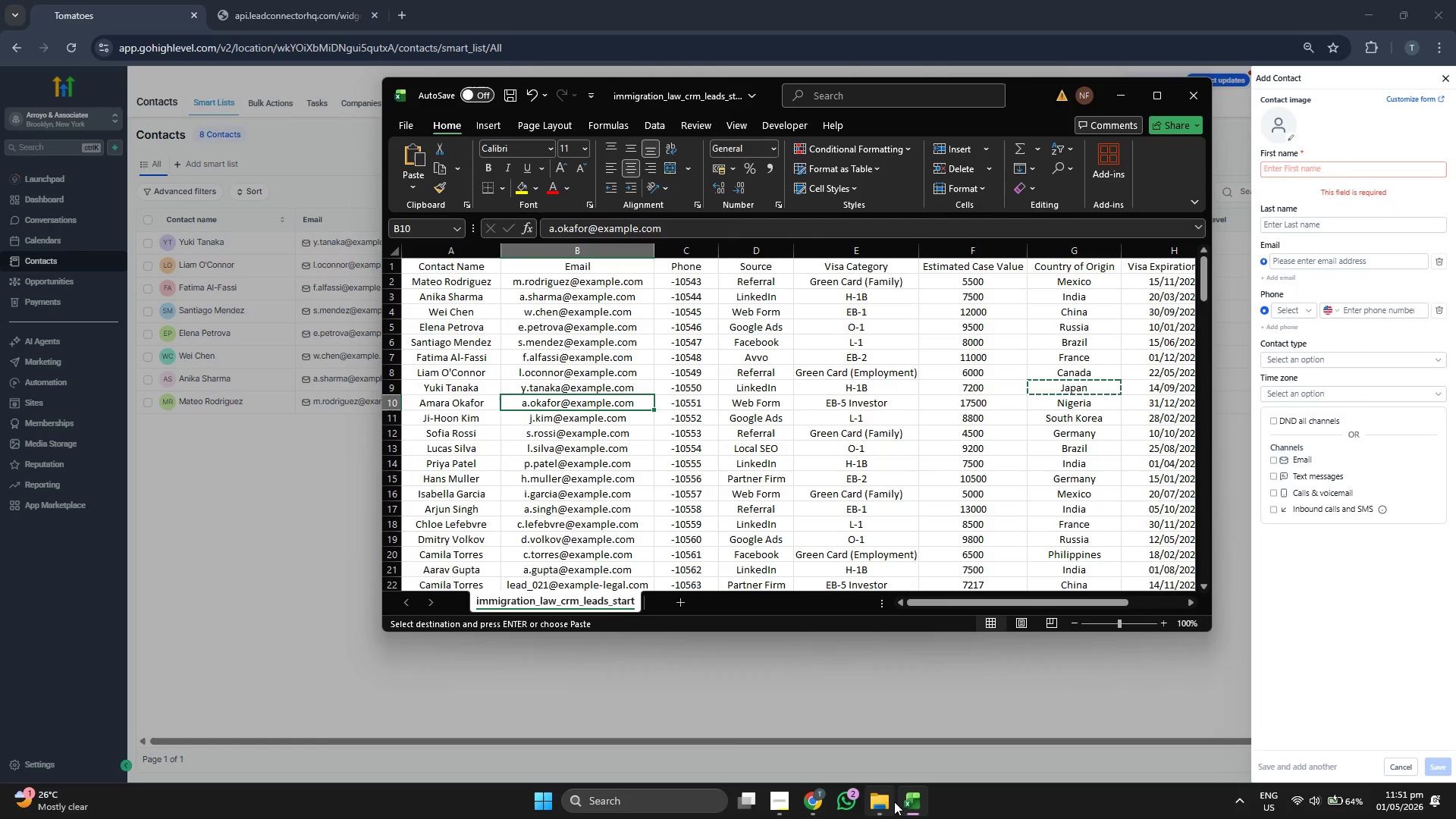 
key(Control+C)
 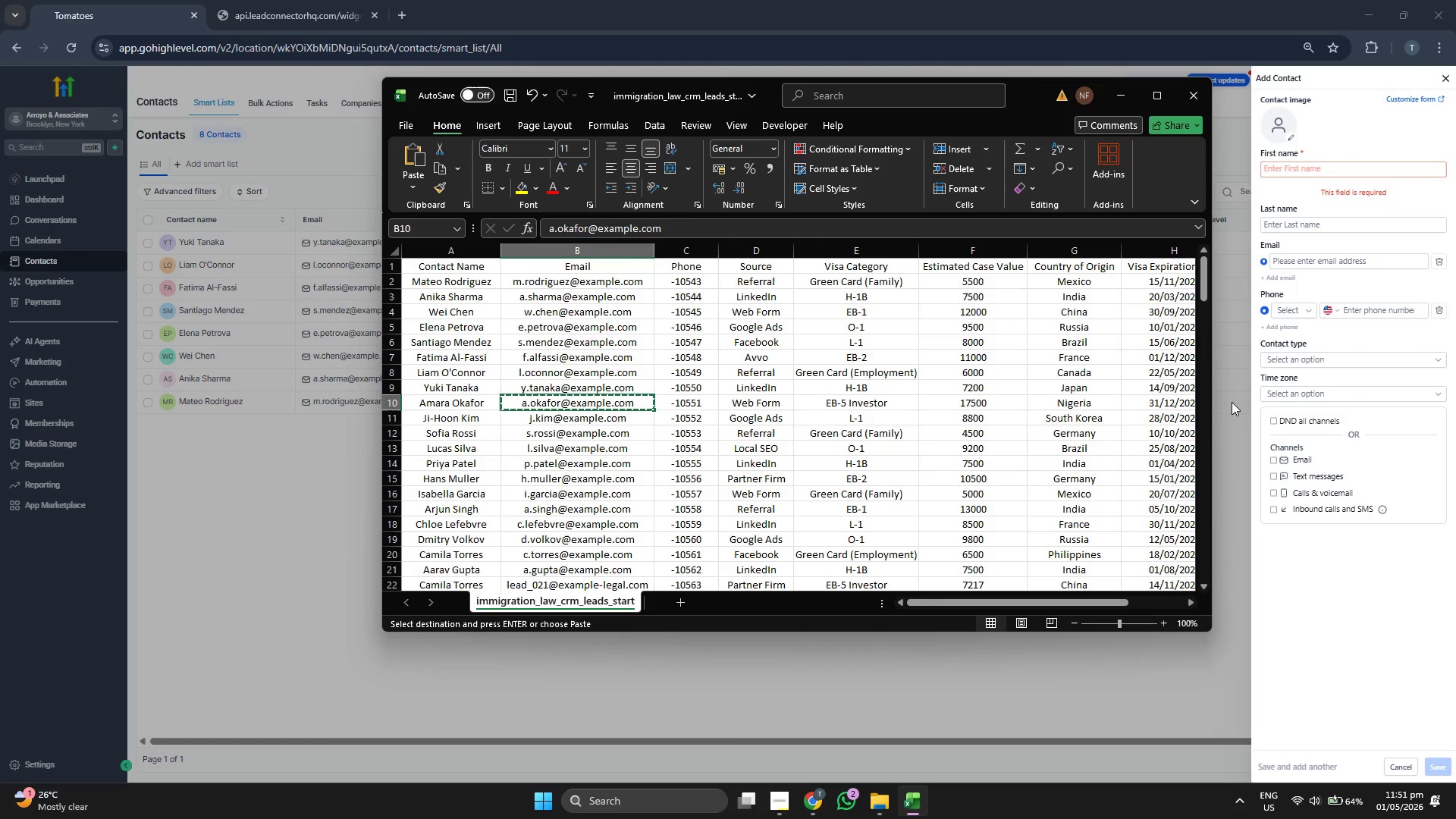 
left_click([1314, 264])
 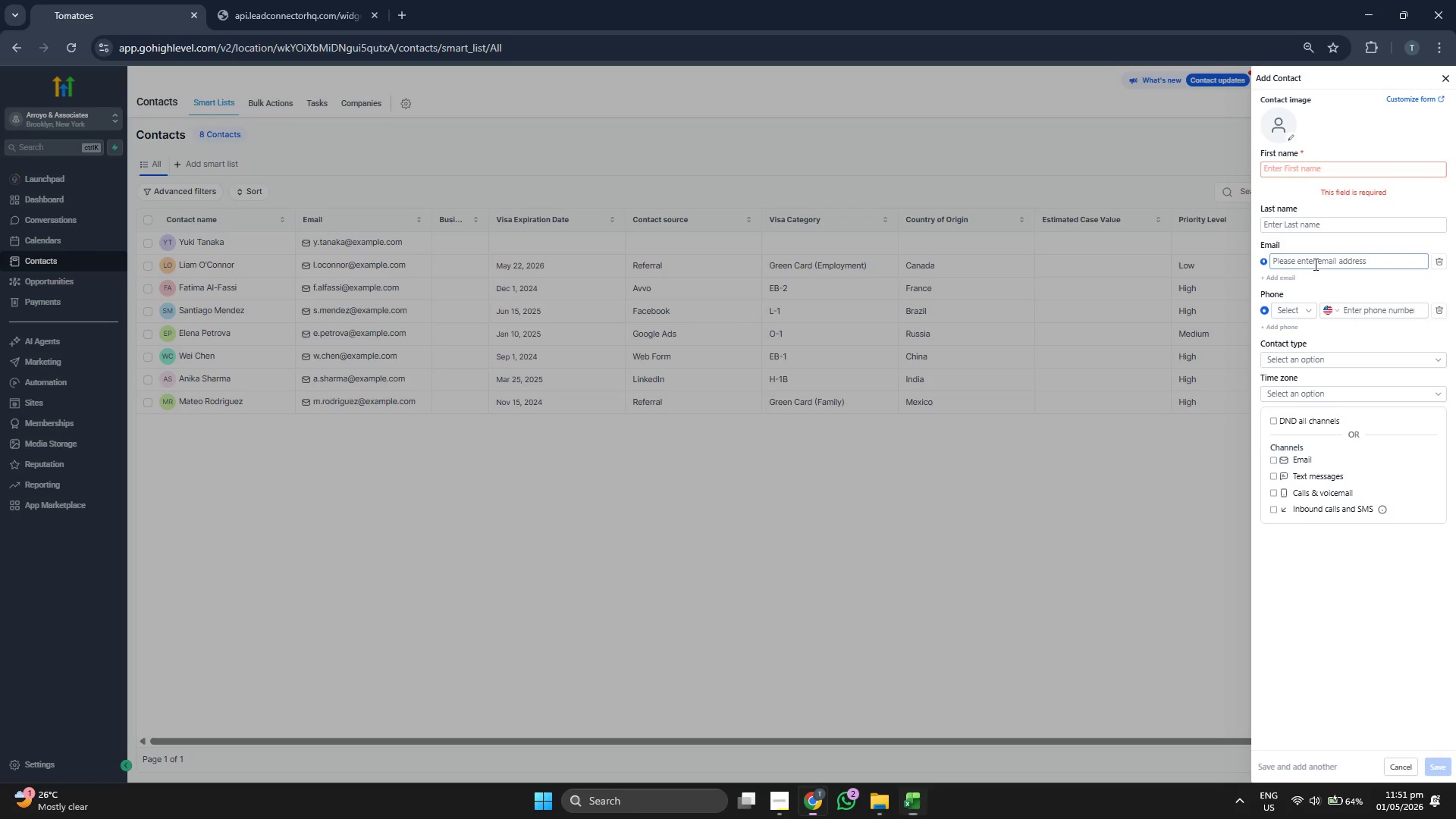 
key(Control+ControlLeft)
 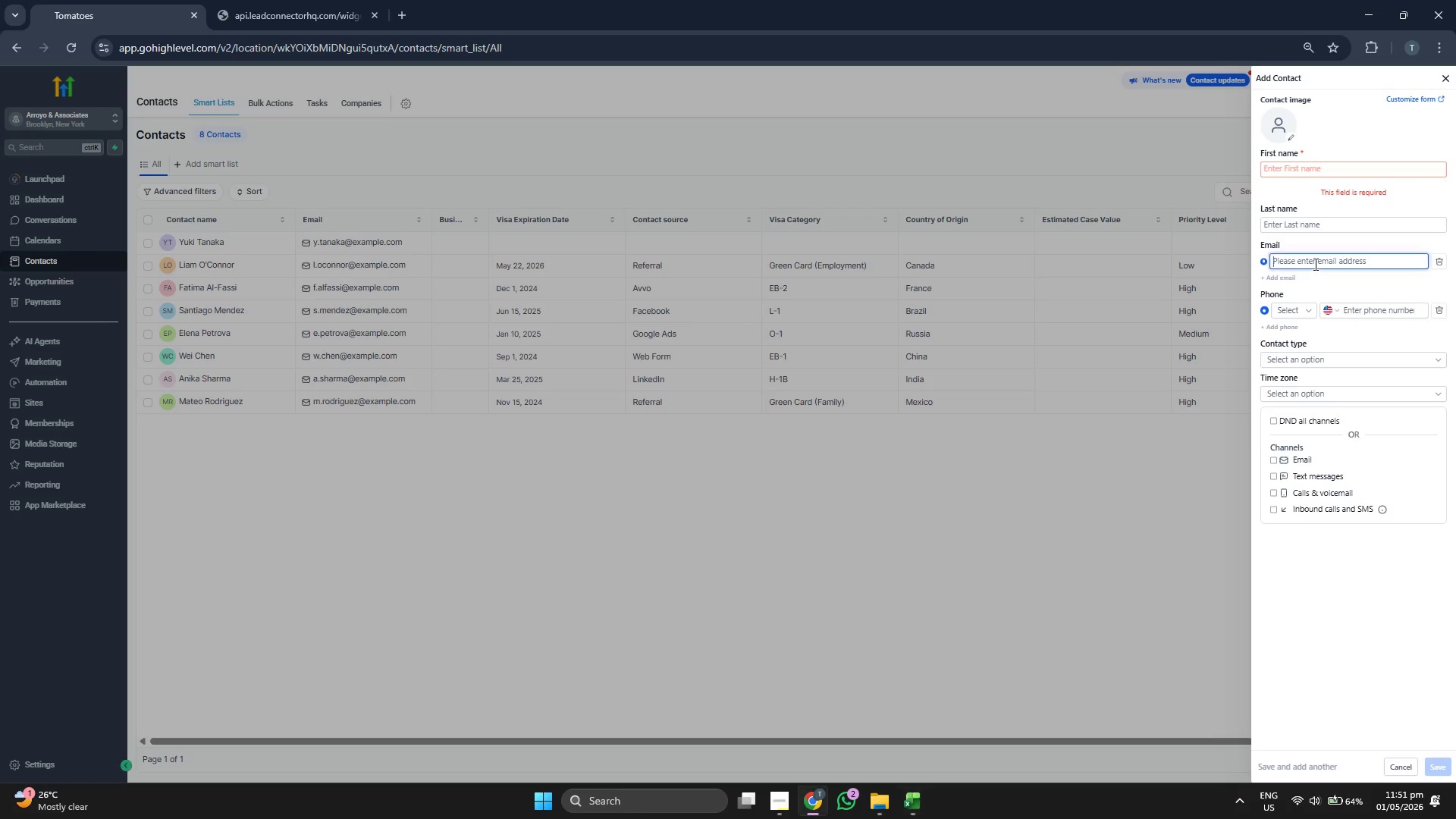 
key(Control+V)
 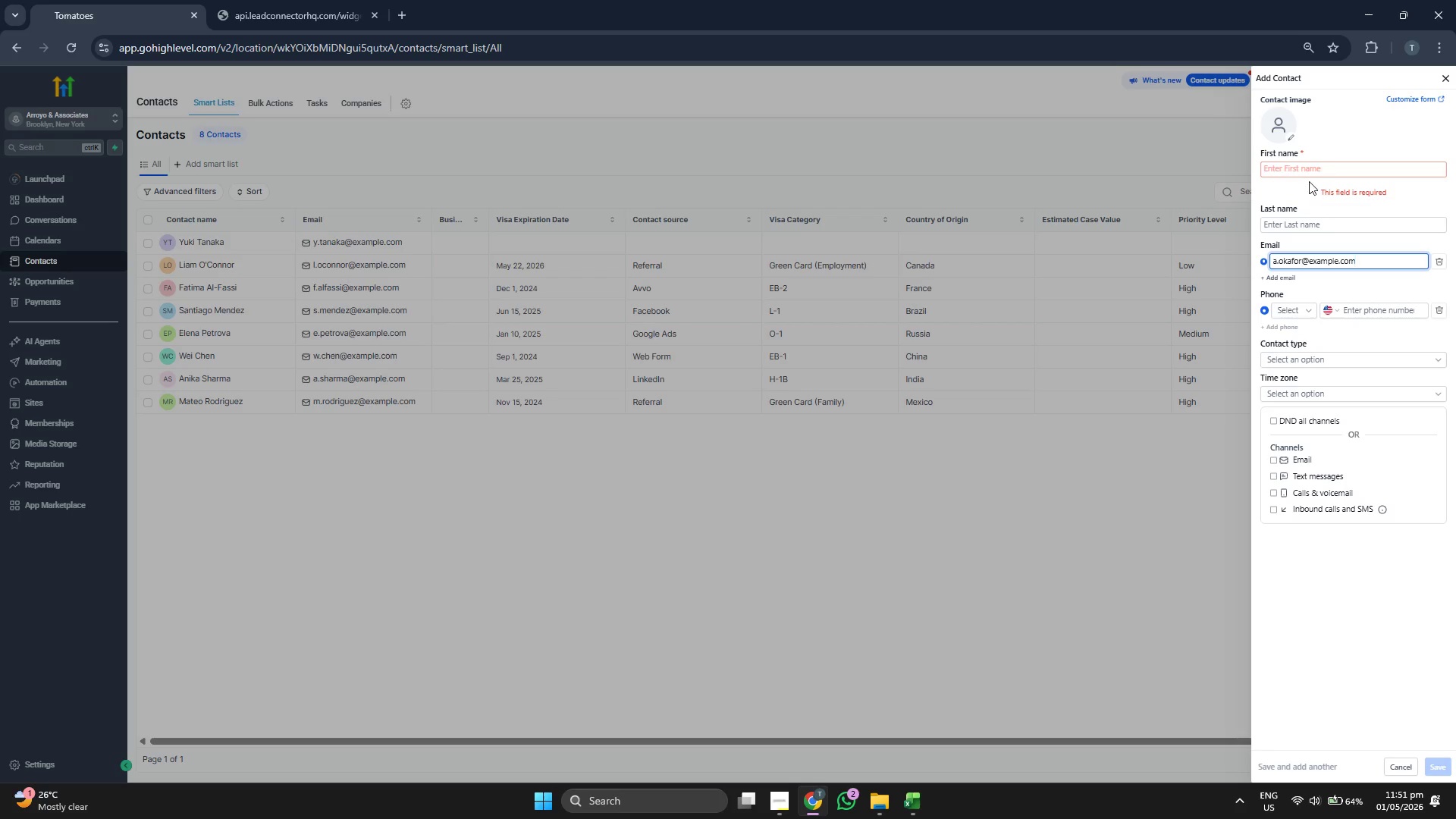 
left_click([1310, 171])
 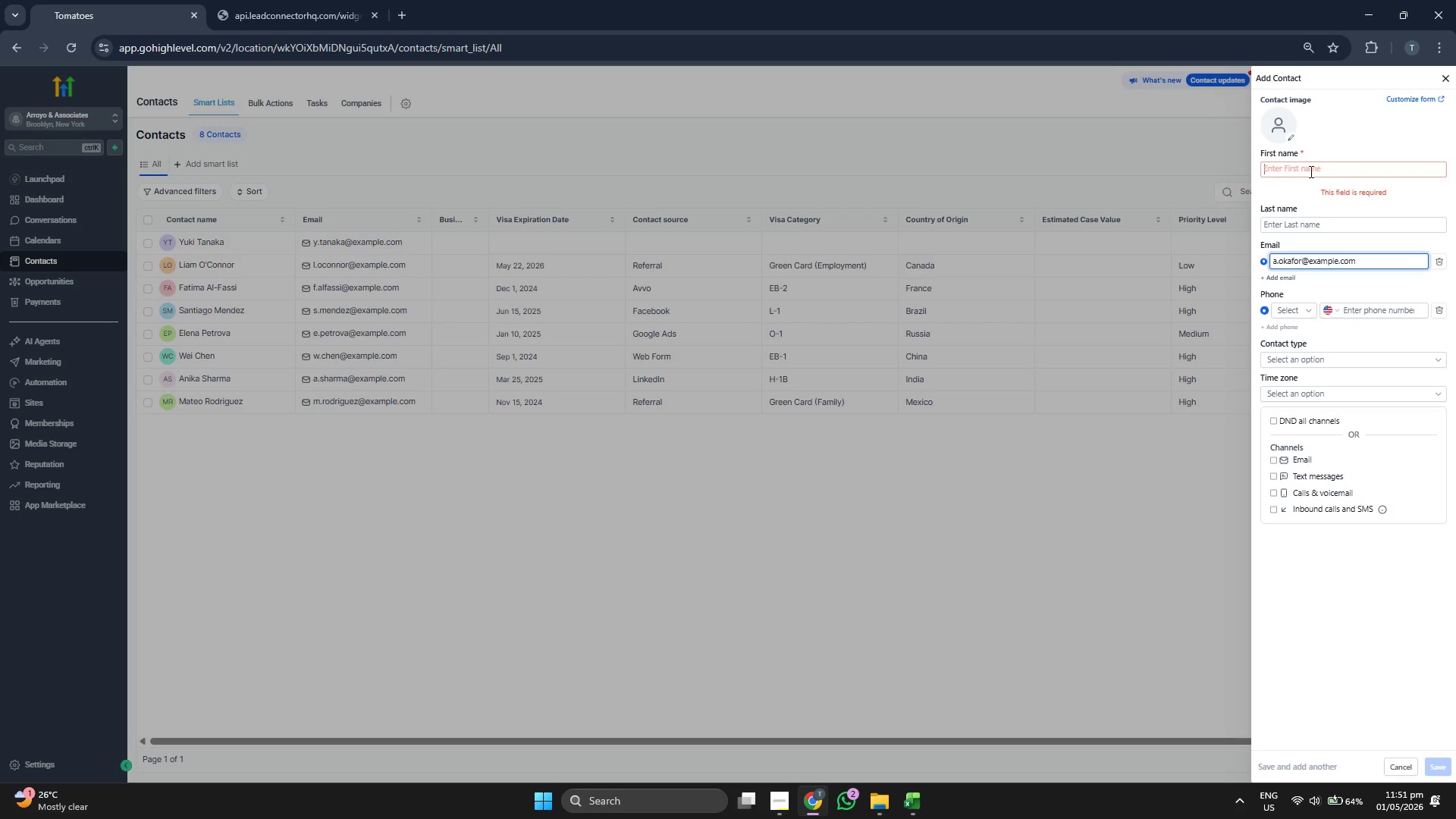 
type(Amaka)
key(Tab)
type(Okaro)
key(Backspace)
key(Backspace)
type(for)
 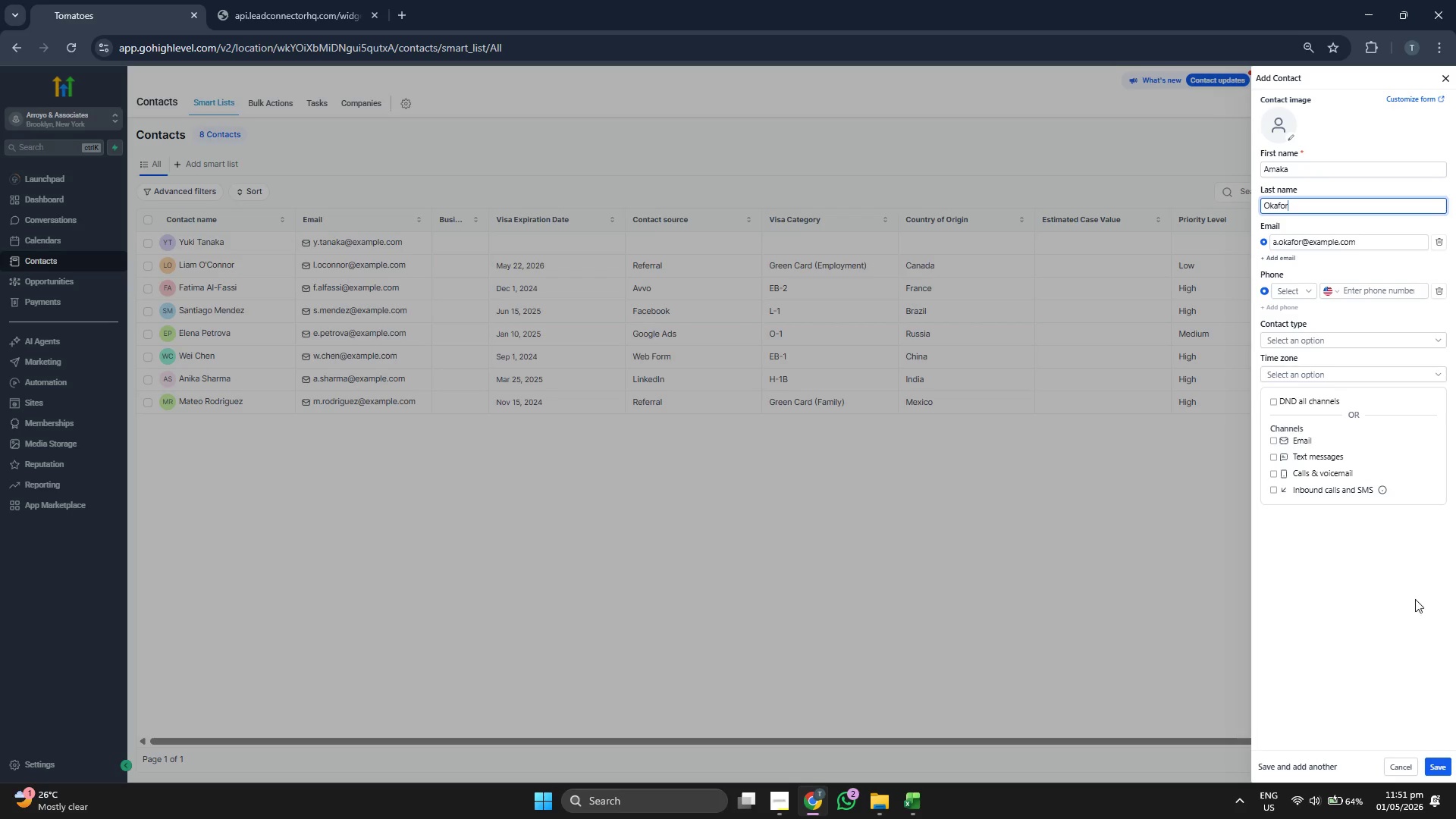 
left_click([1432, 764])
 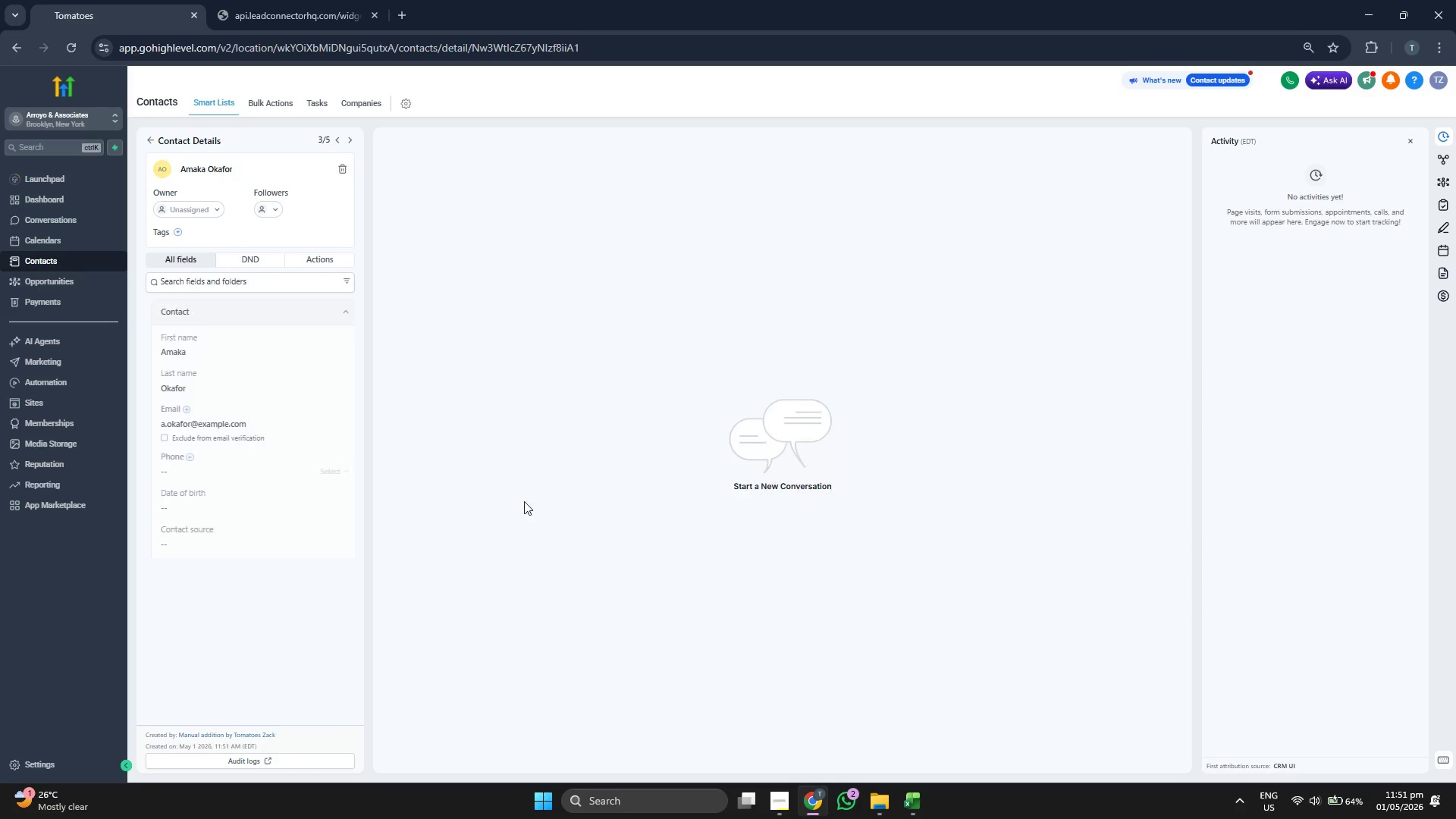 
scroll: coordinate [300, 391], scroll_direction: down, amount: 2.0
 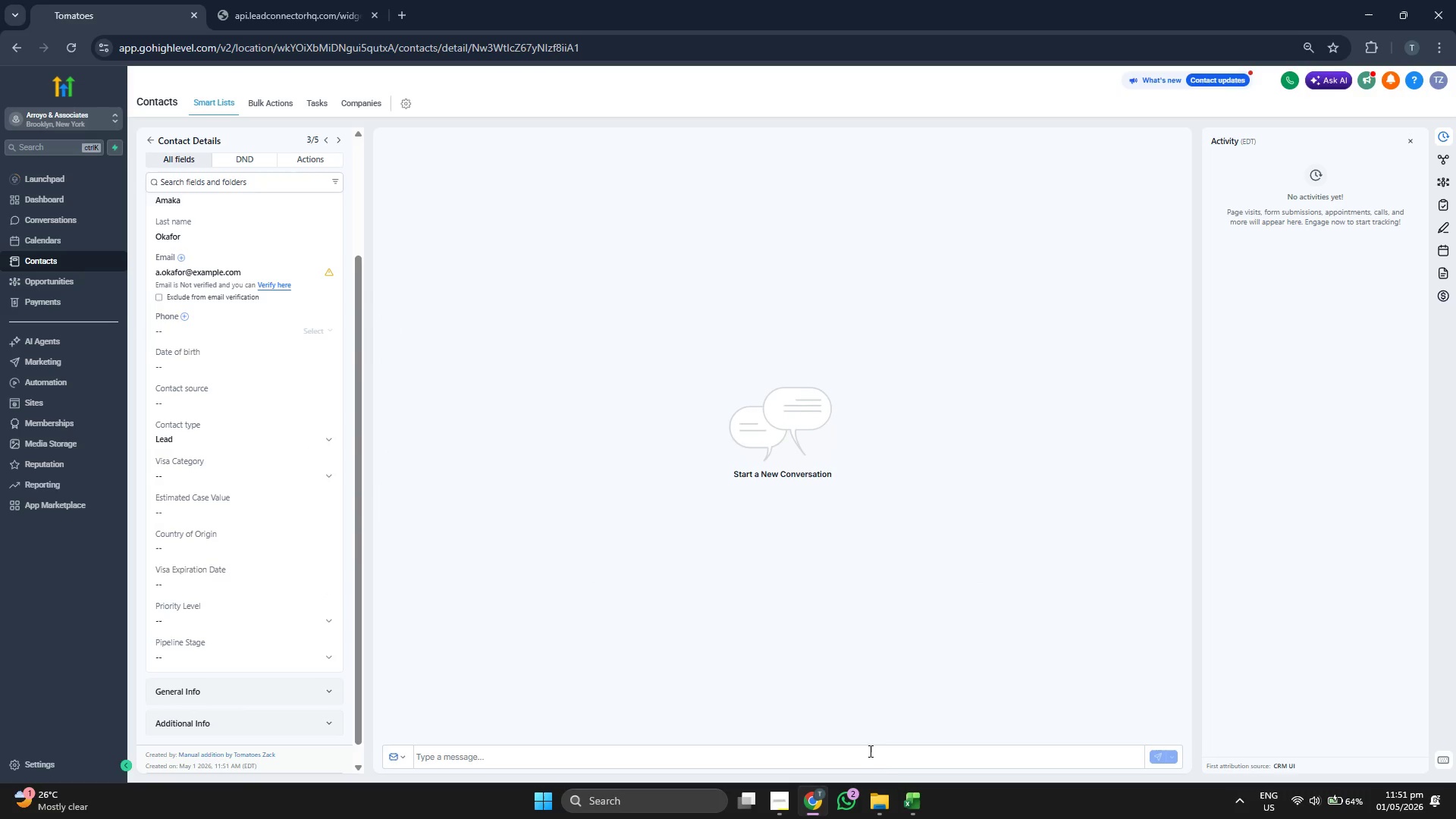 
left_click([918, 794])
 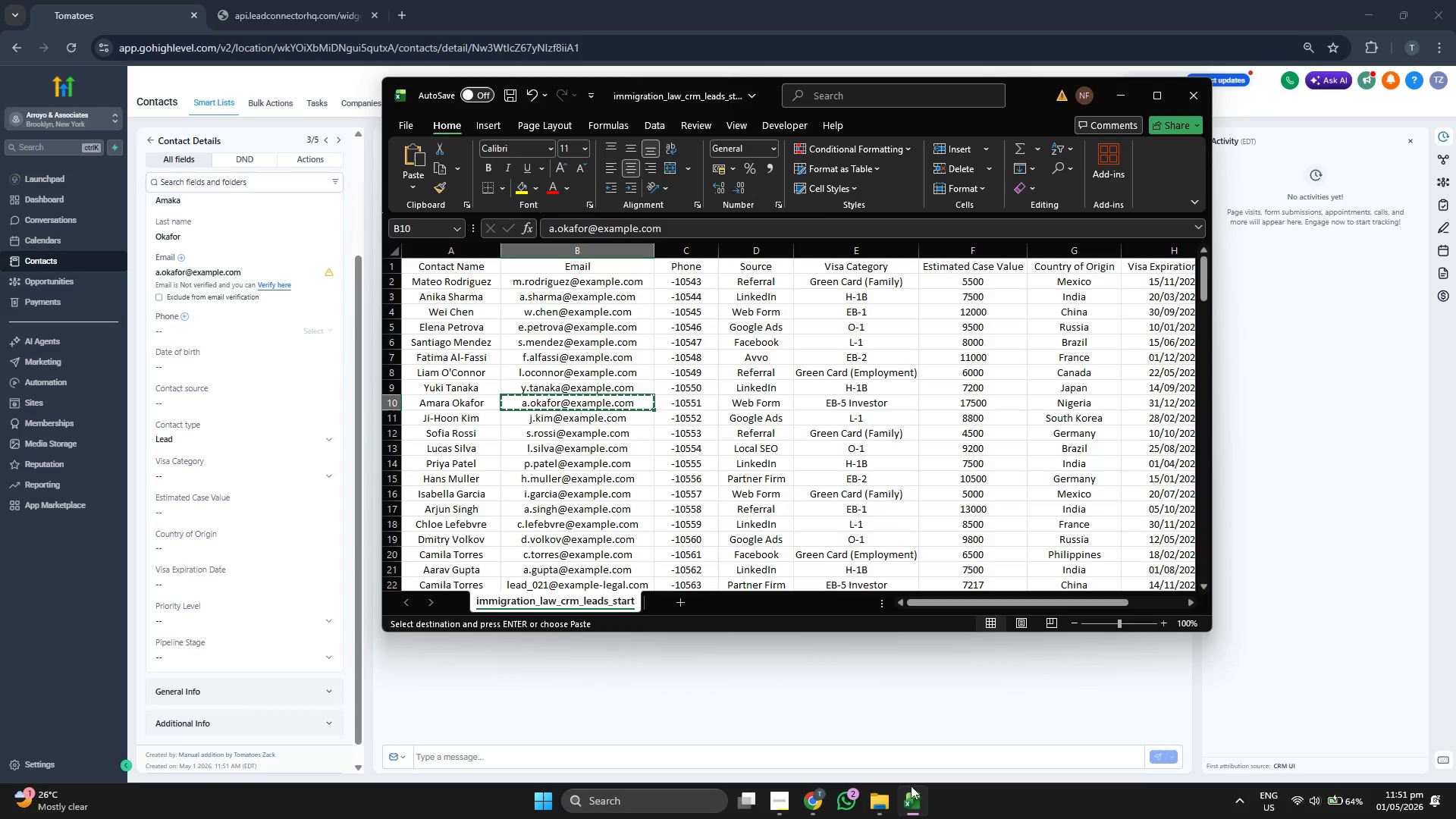 
key(ArrowRight)
 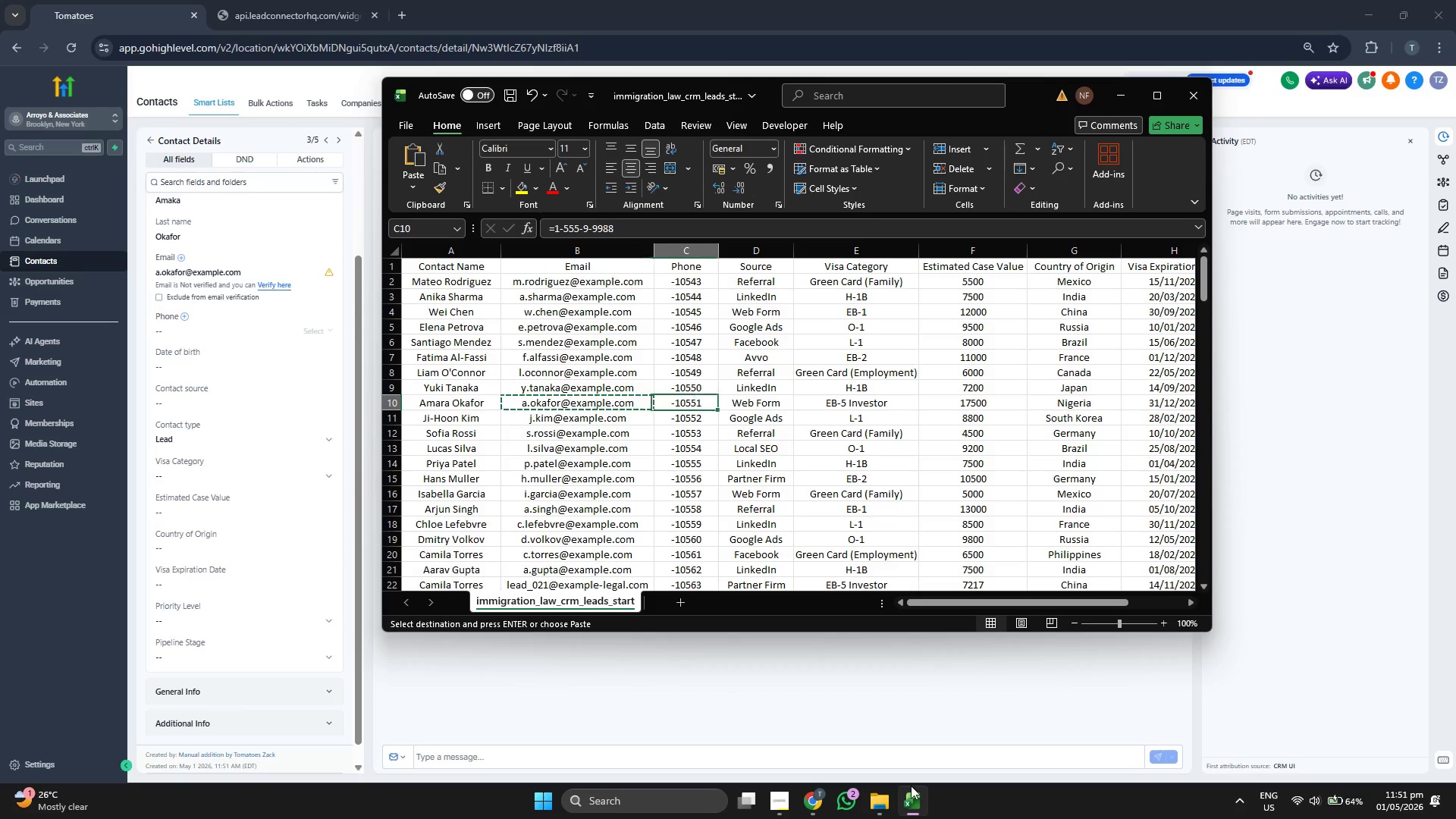 
key(ArrowRight)
 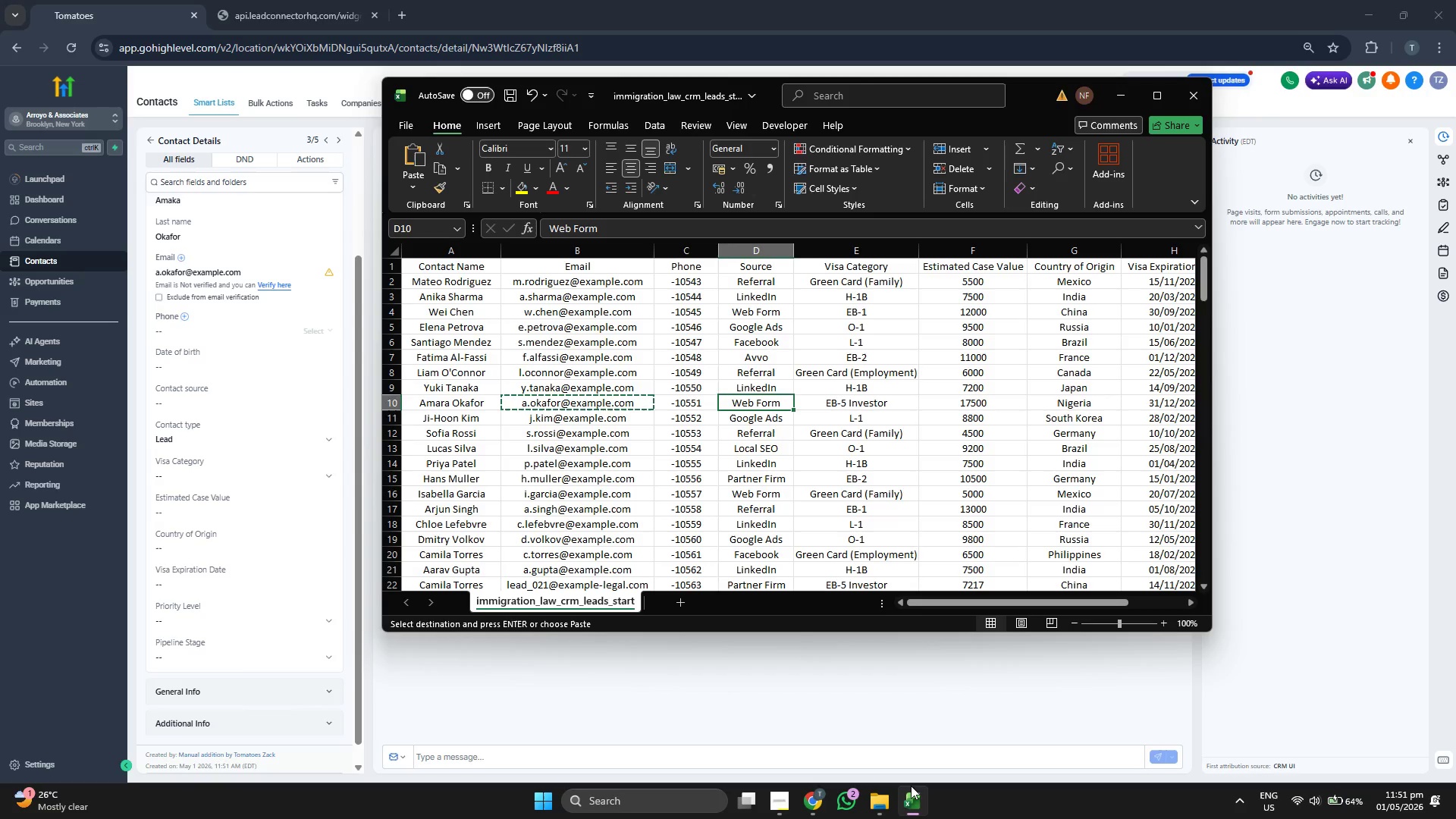 
key(Control+C)
 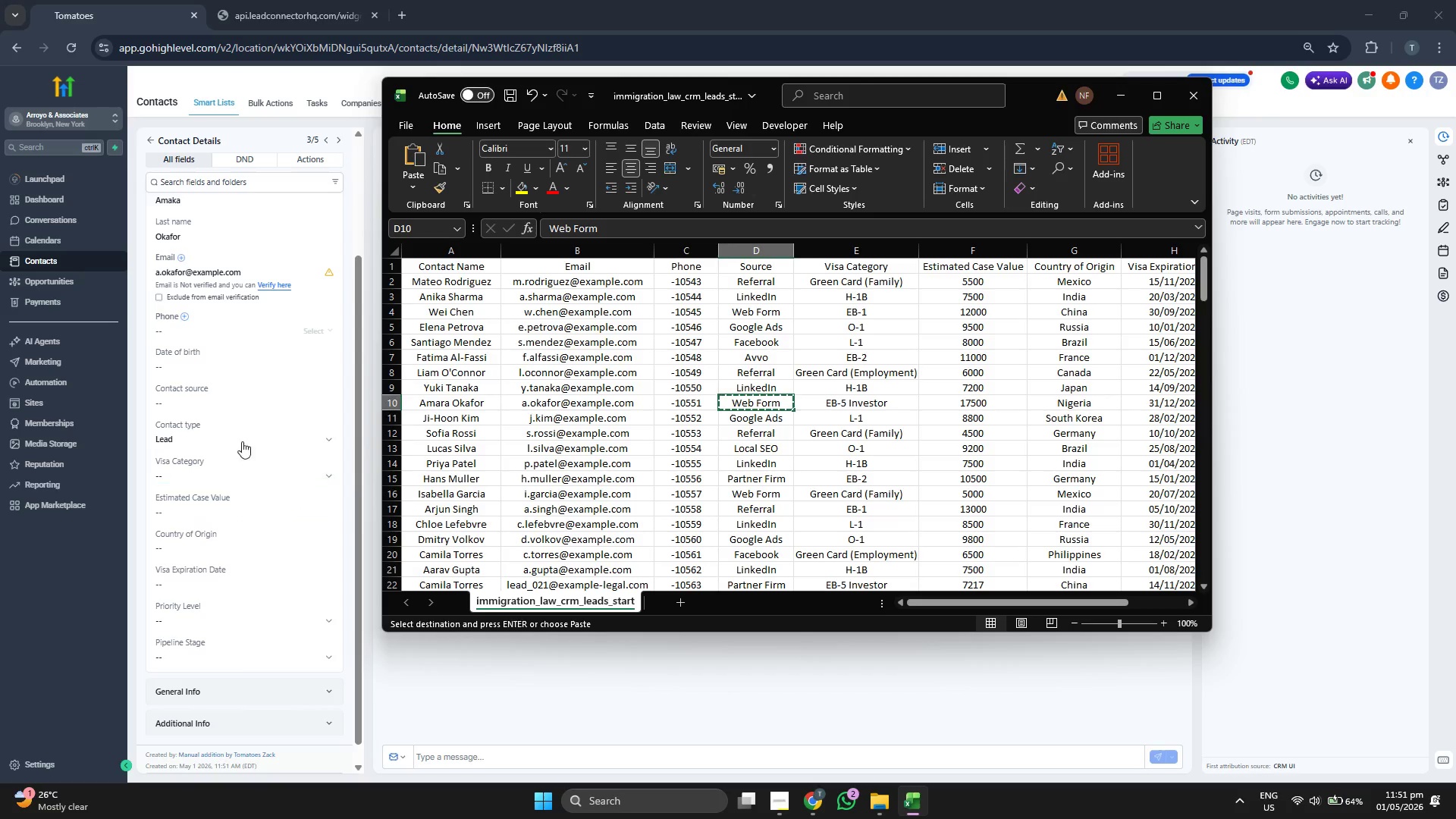 
left_click([240, 403])
 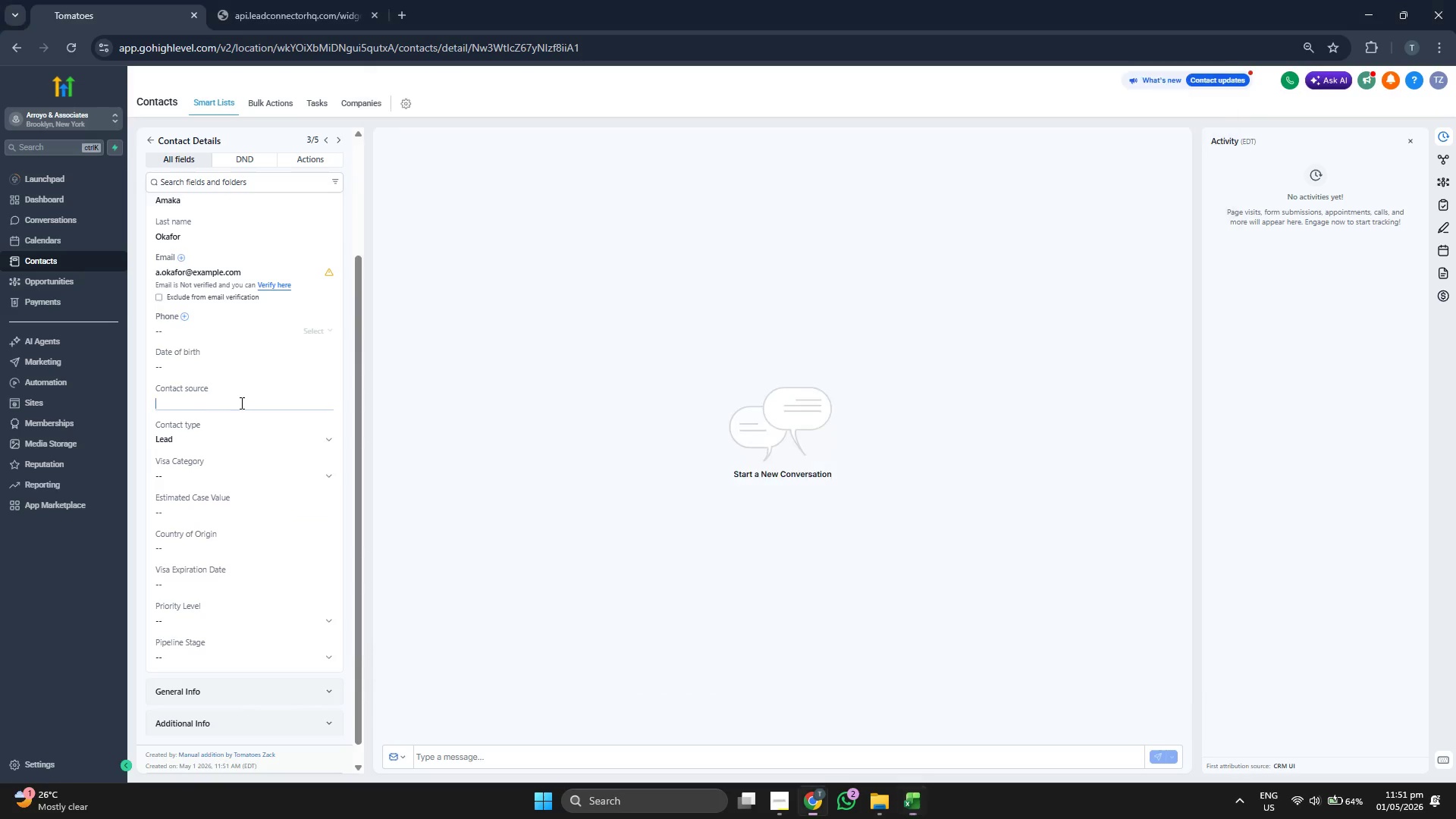 
key(Control+ControlLeft)
 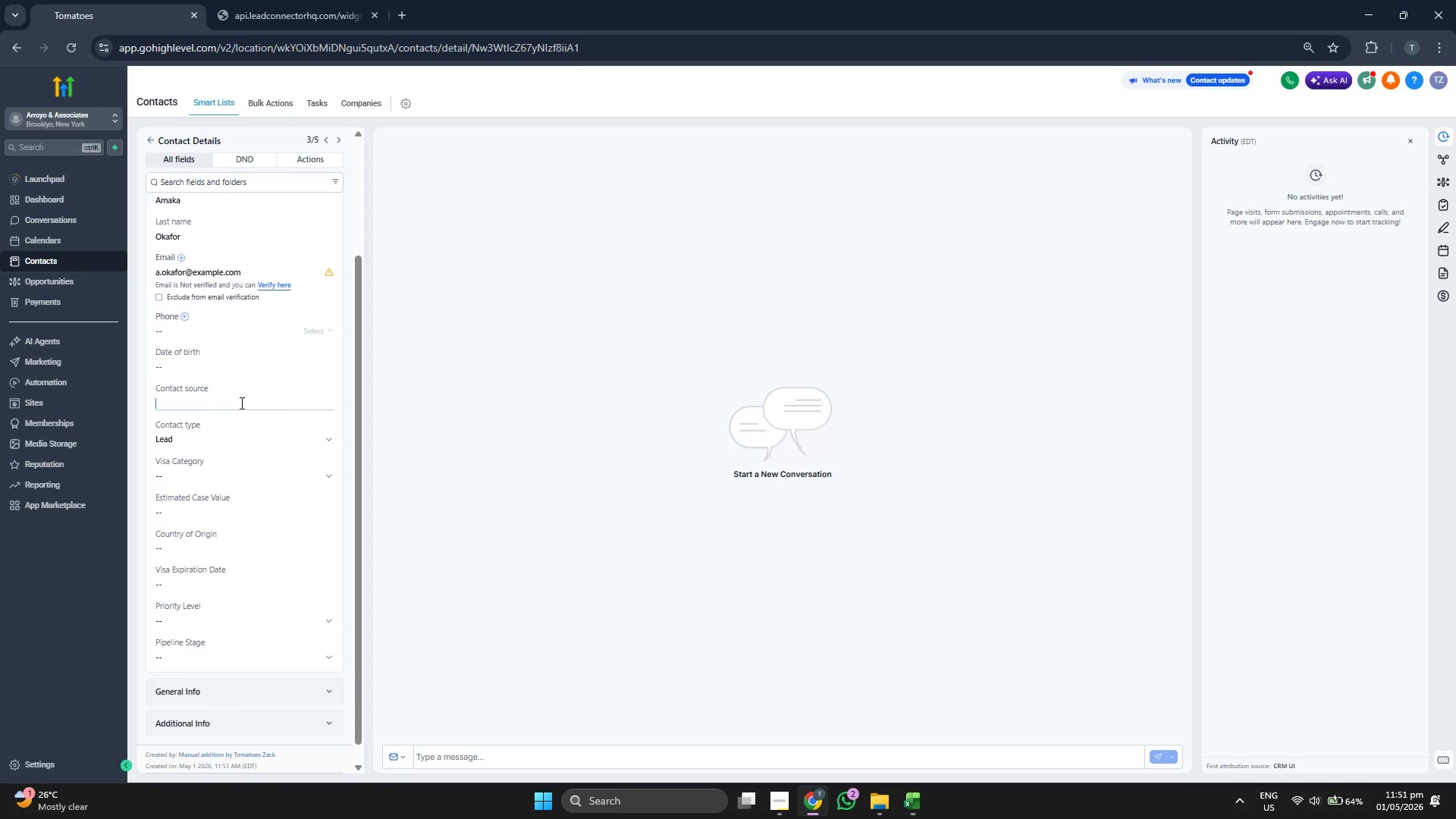 
key(Control+V)
 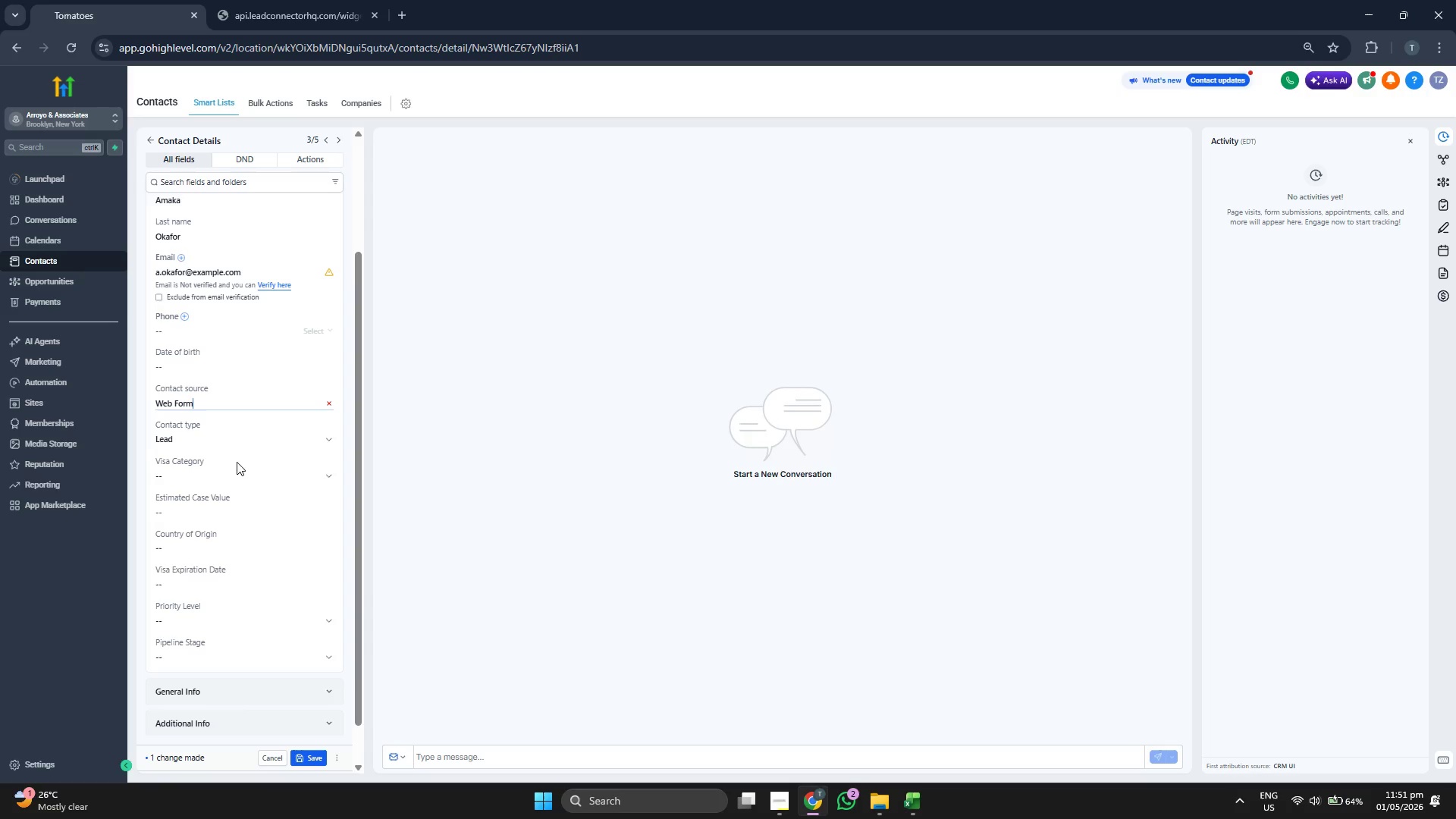 
left_click([237, 475])
 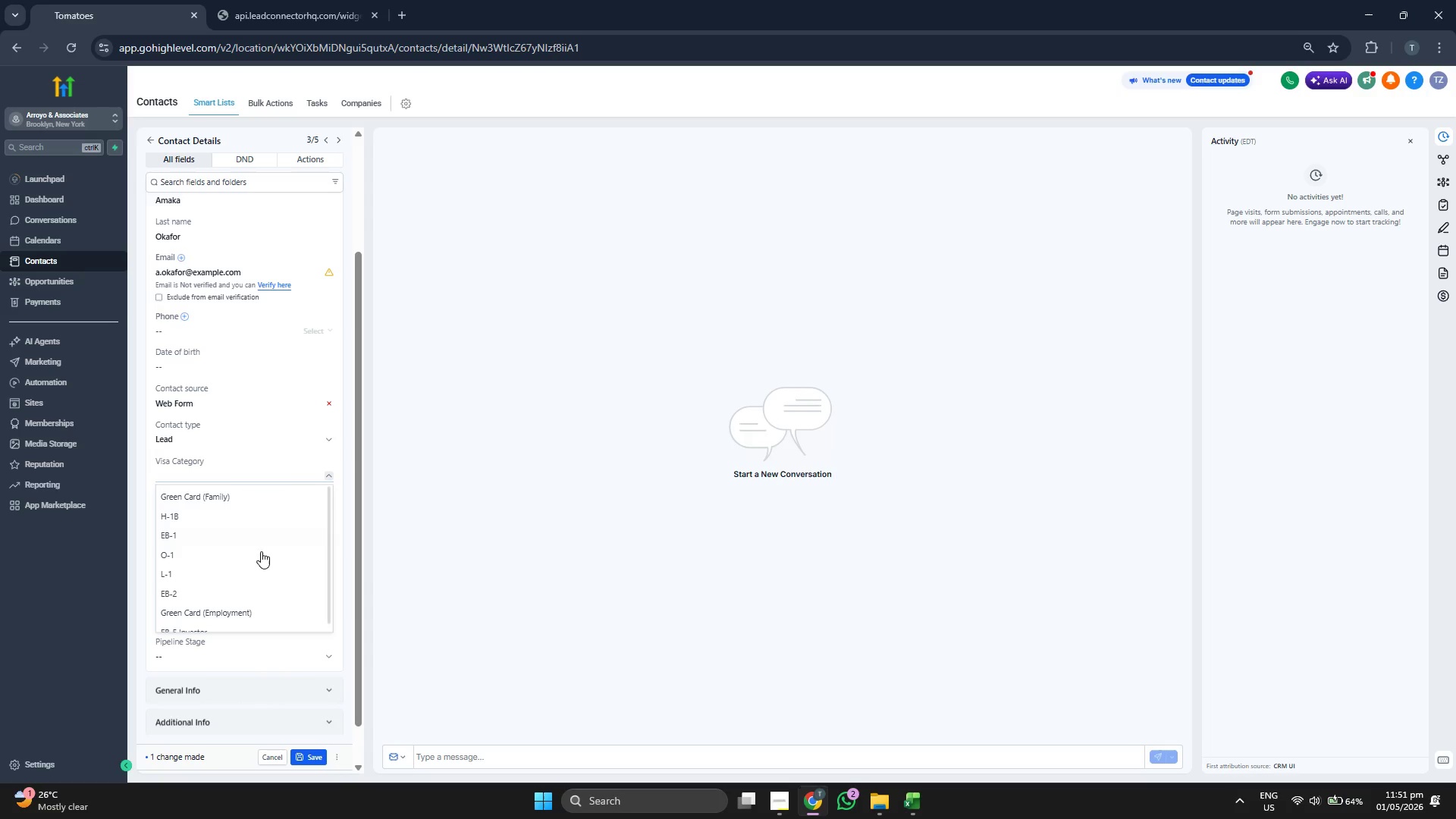 
scroll: coordinate [262, 553], scroll_direction: down, amount: 2.0
 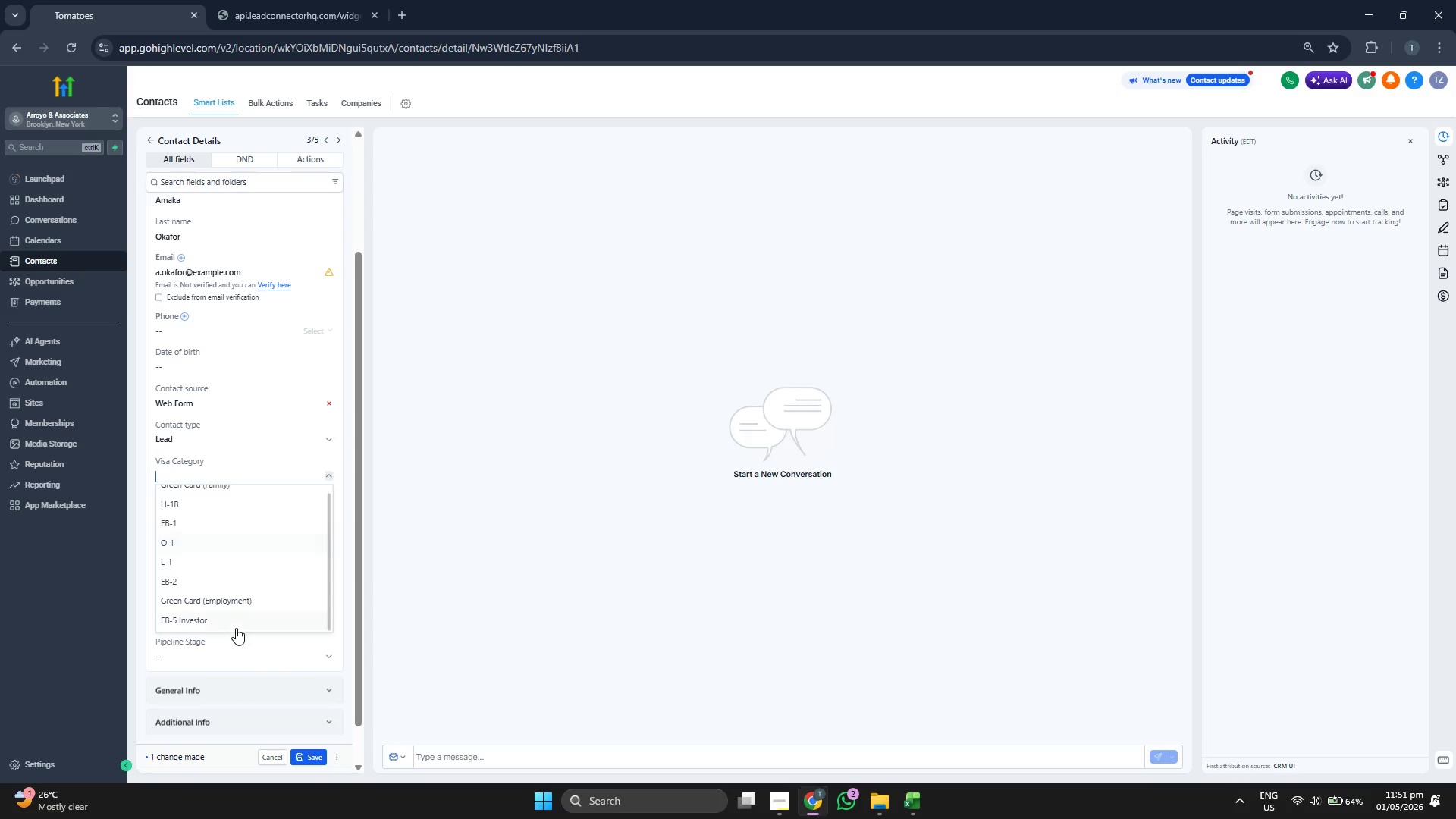 
left_click([234, 620])
 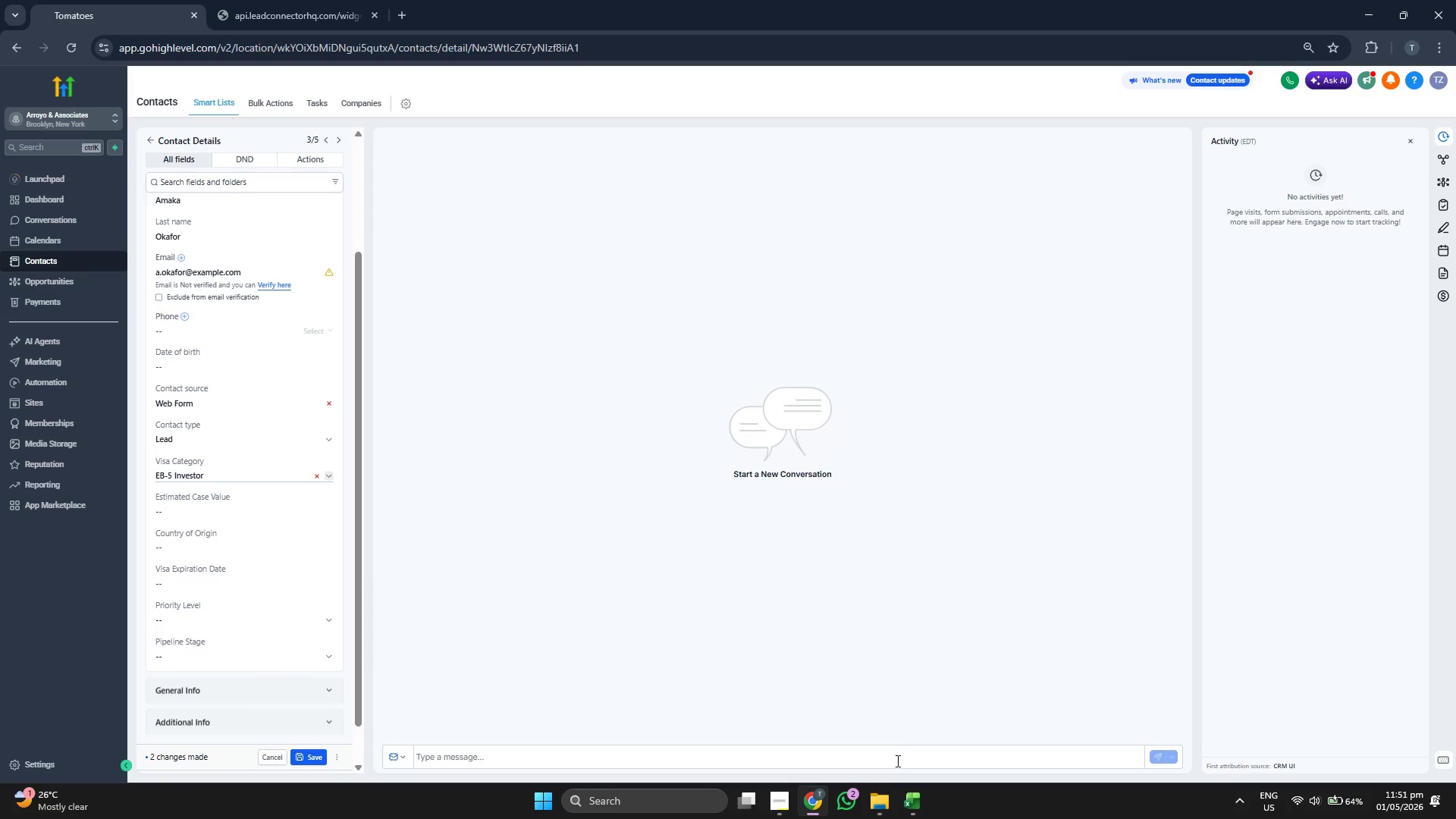 
left_click([902, 795])
 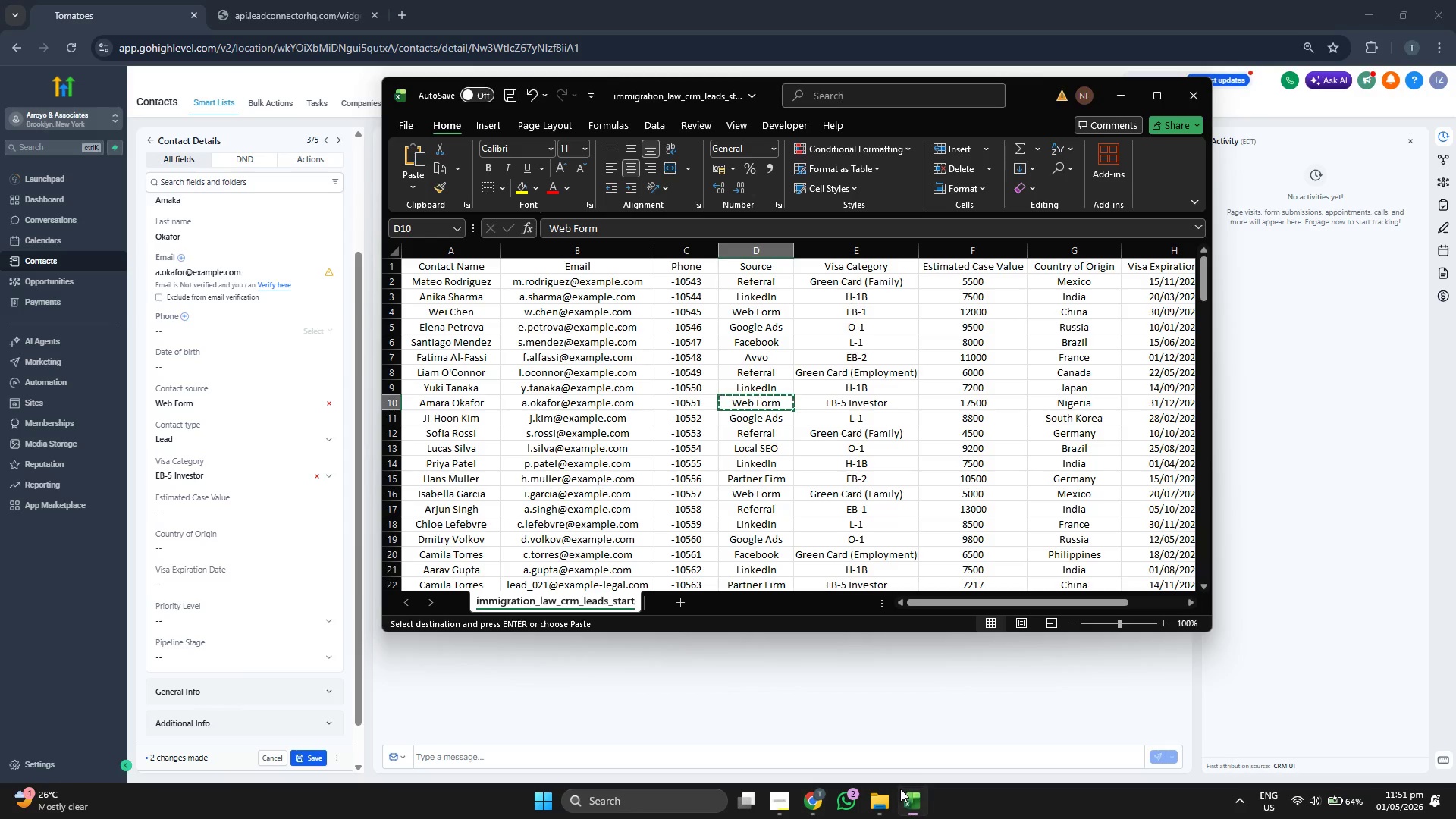 
key(ArrowRight)
 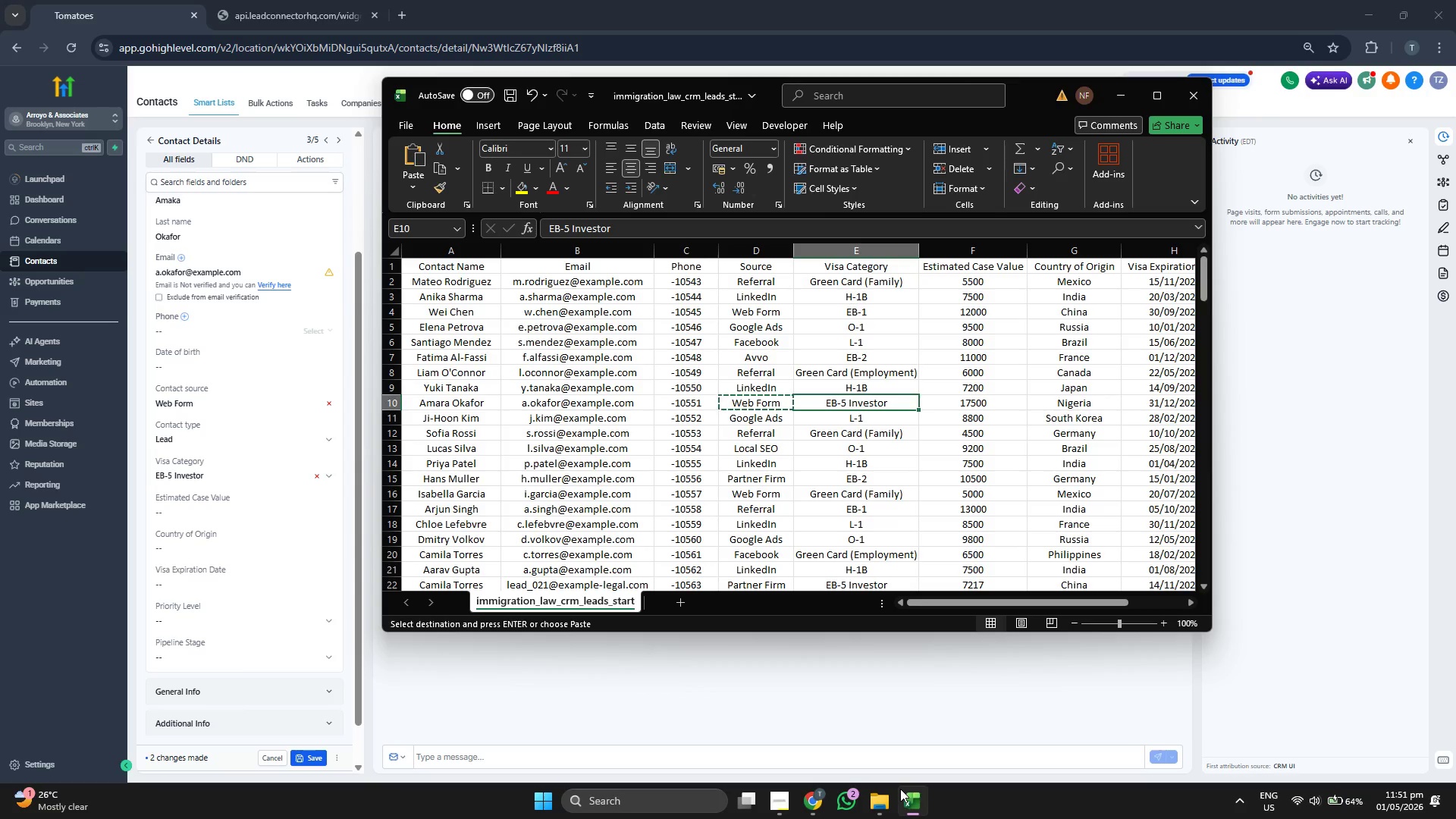 
key(Control+ControlLeft)
 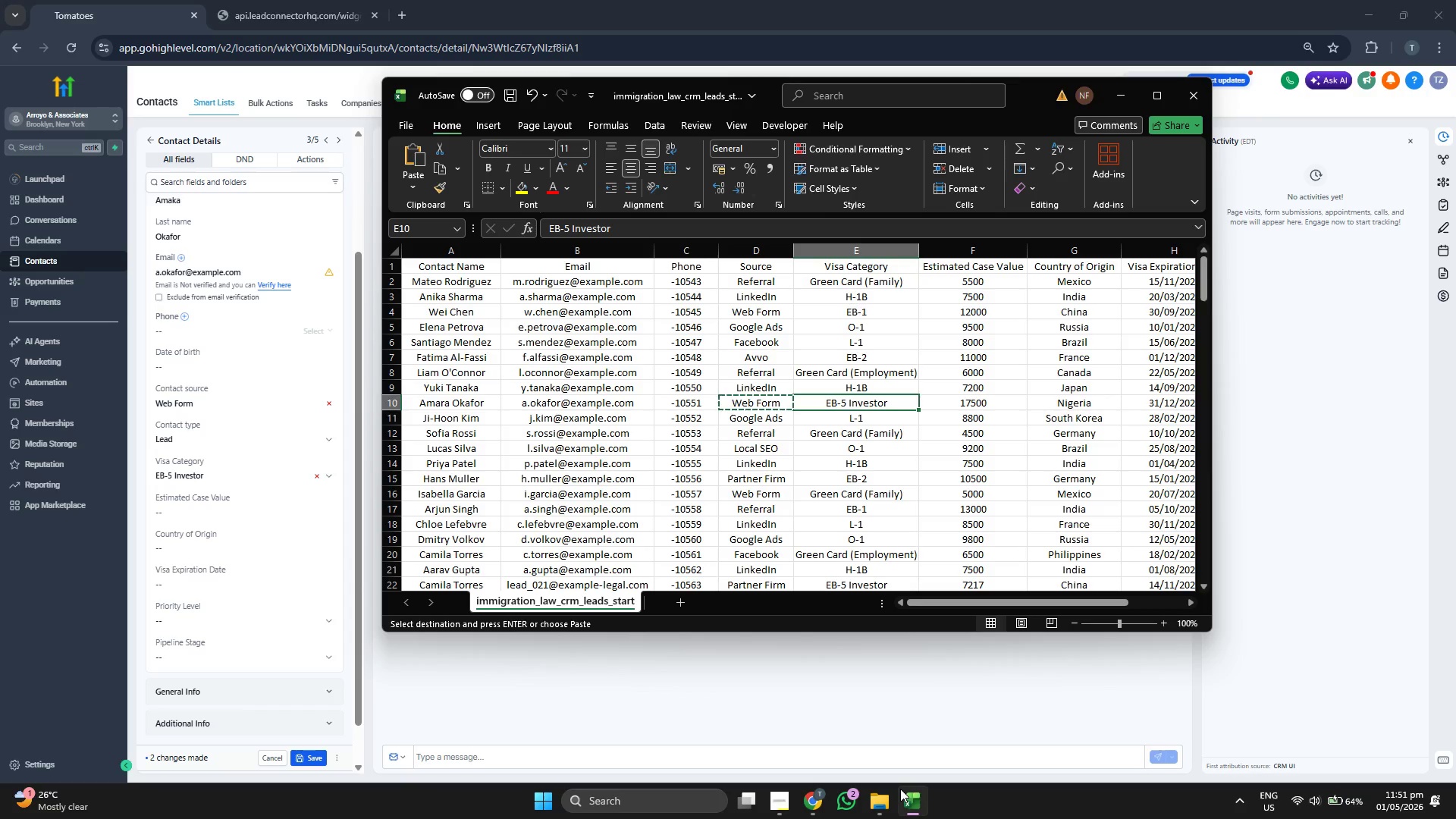 
key(Control+C)
 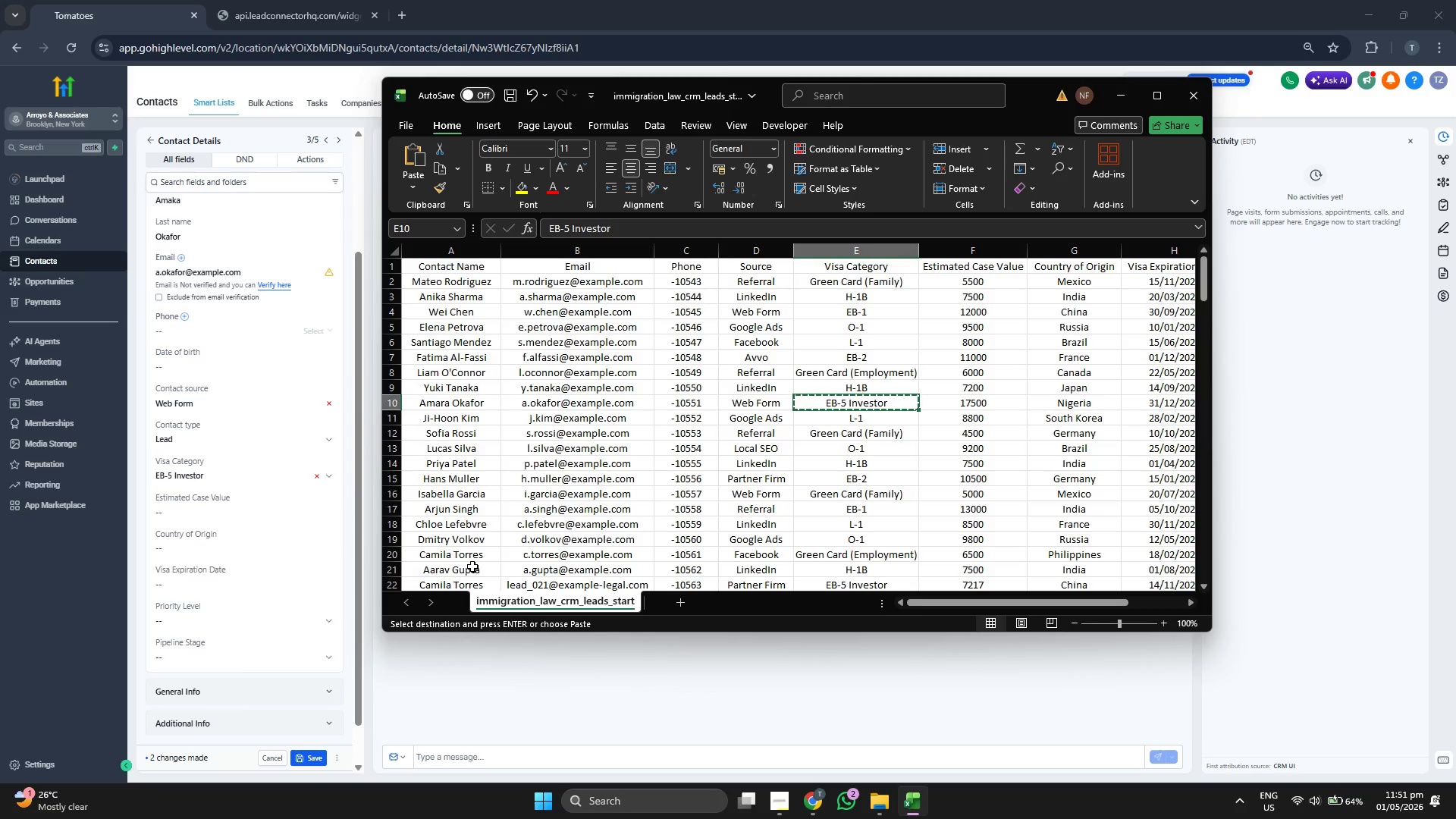 
key(ArrowRight)
 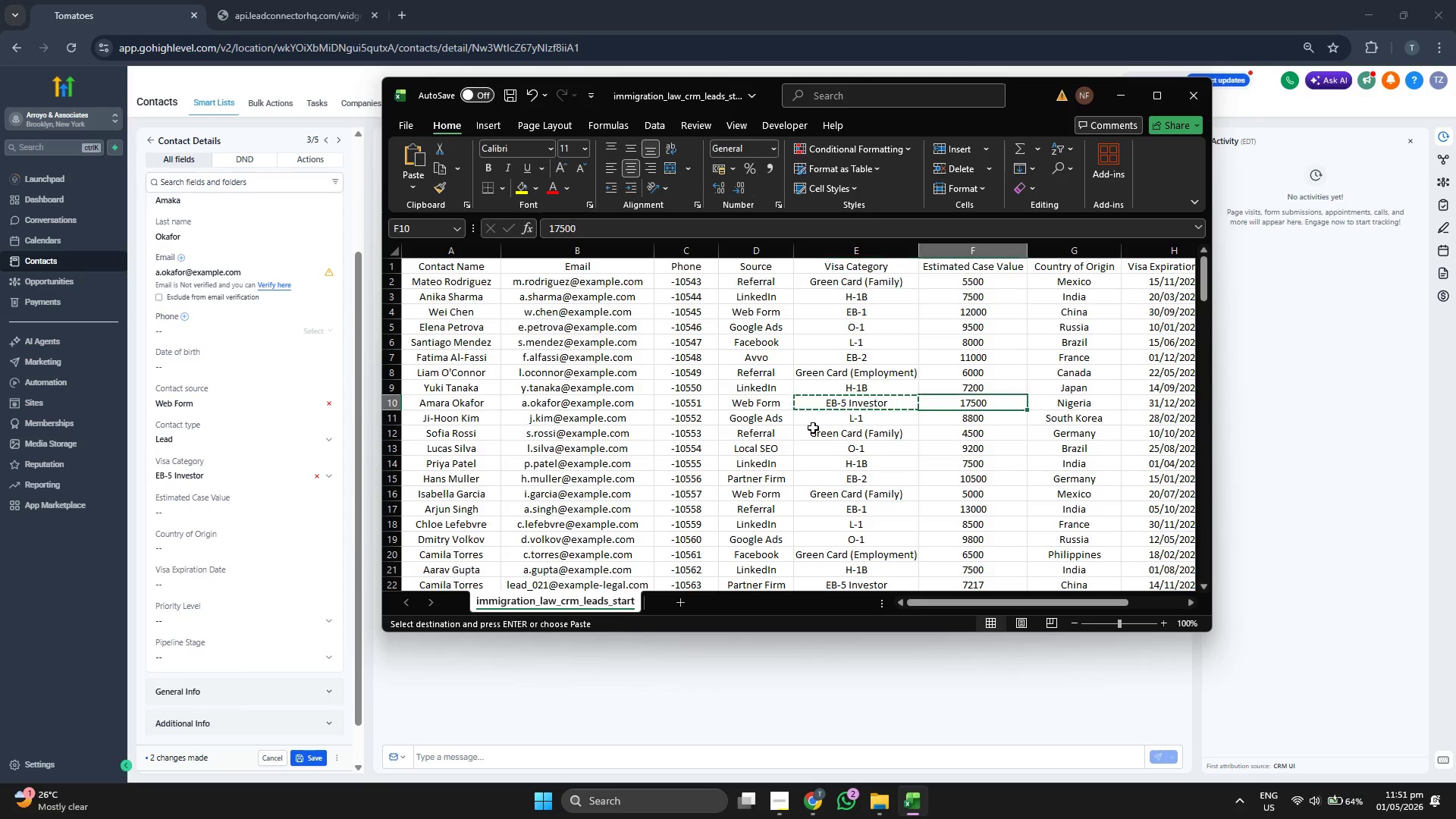 
key(Control+ControlLeft)
 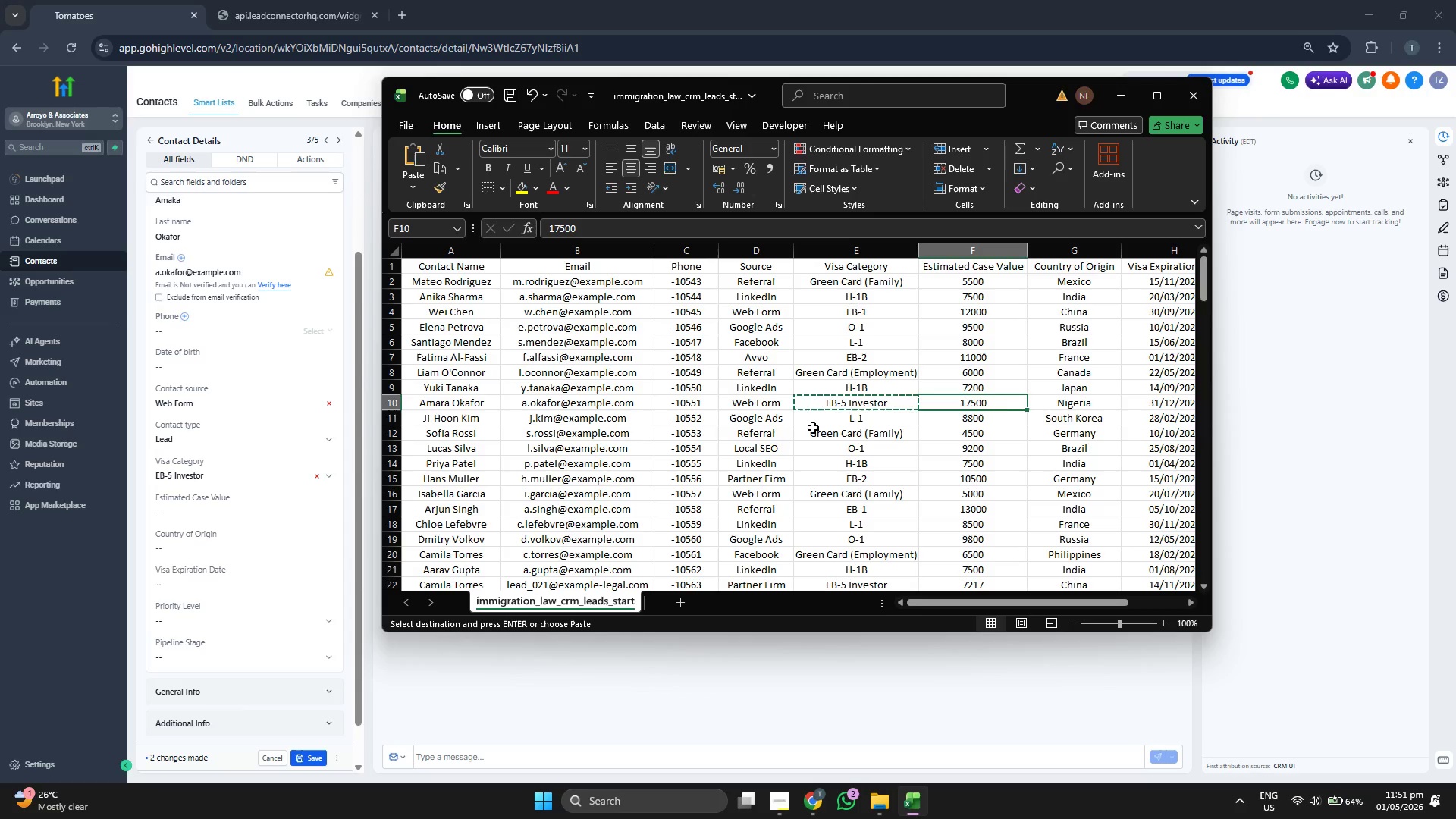 
key(Control+C)
 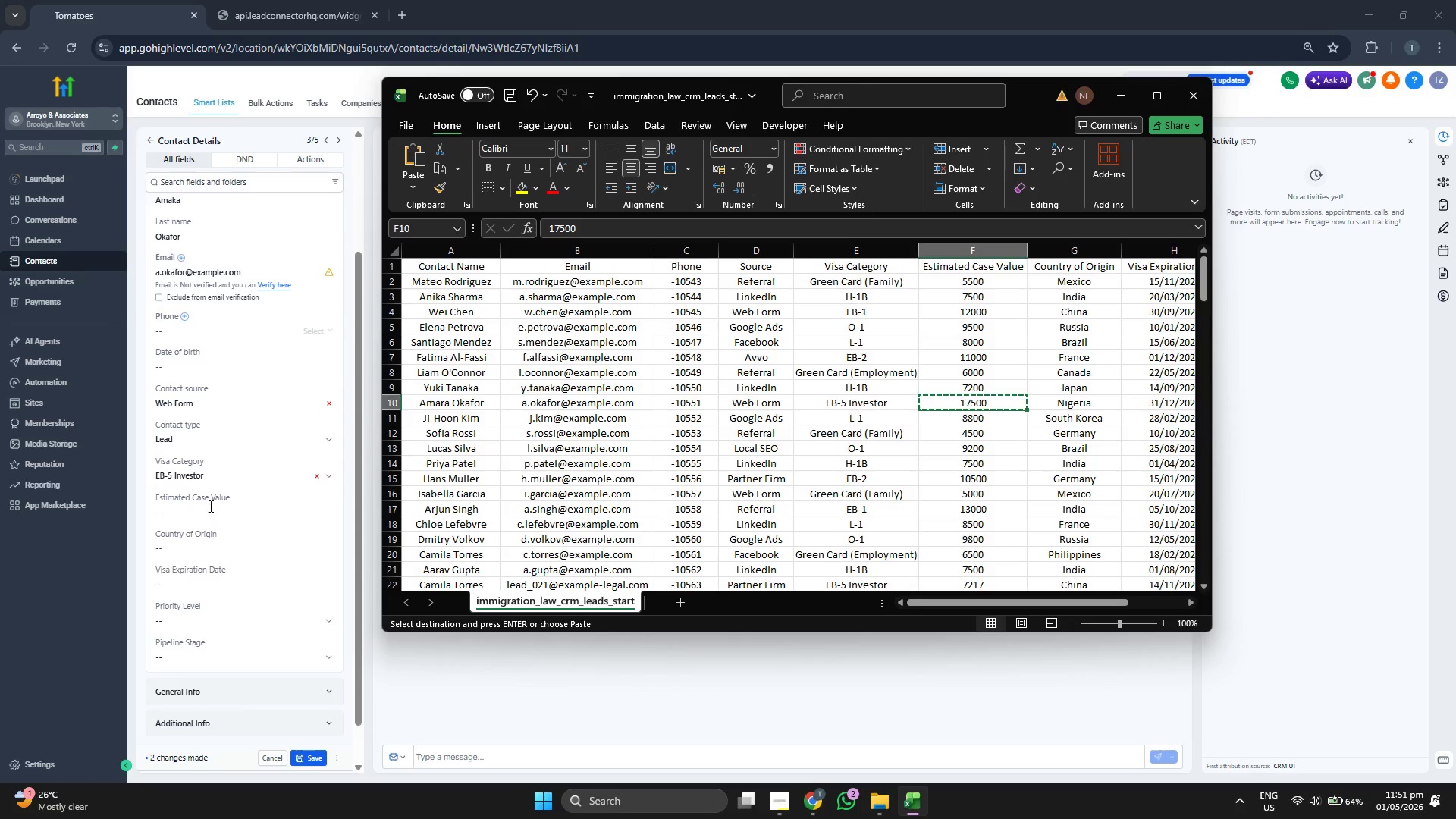 
left_click([210, 509])
 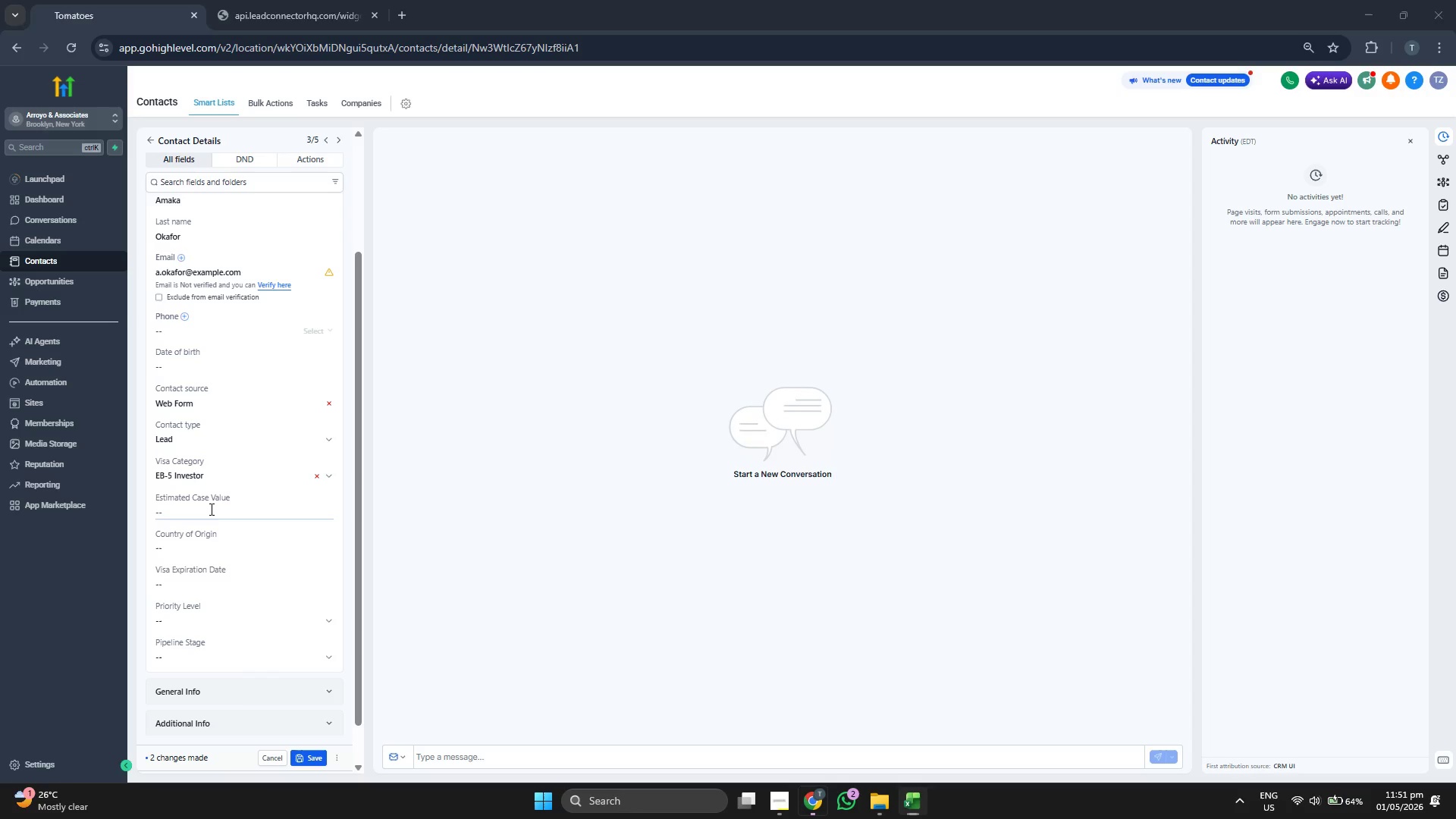 
key(Control+ControlLeft)
 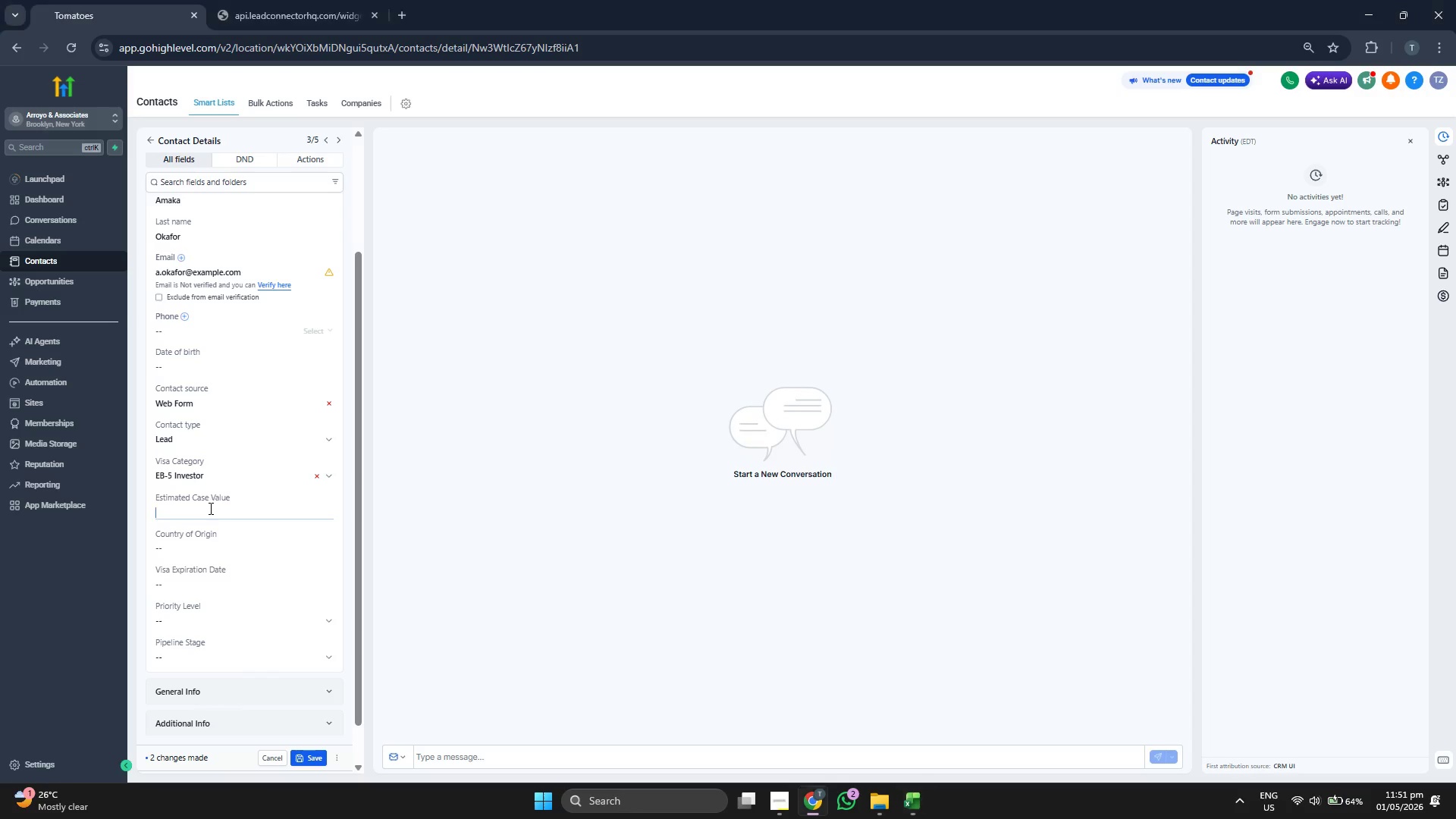 
key(Control+V)
 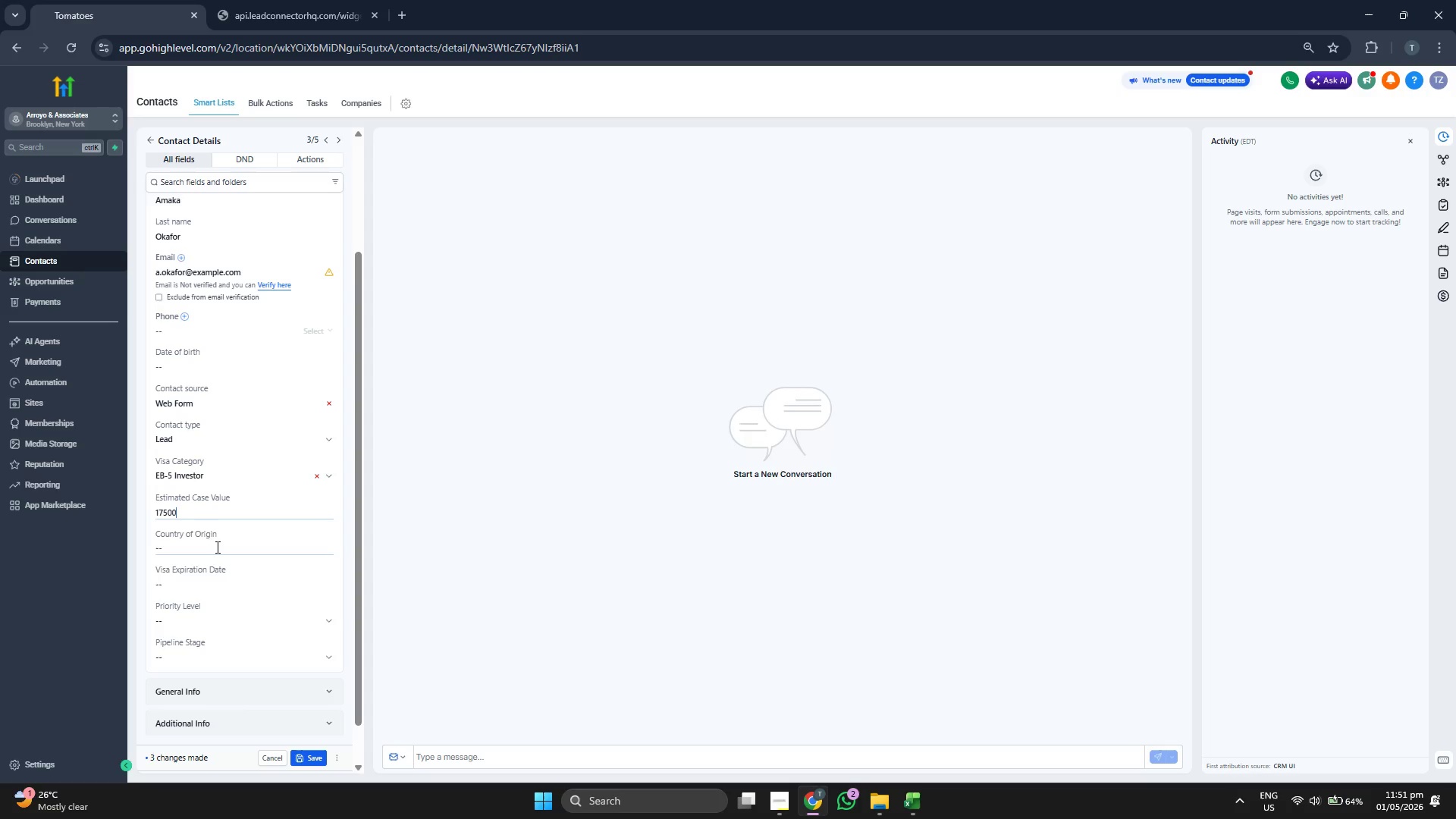 
left_click([217, 551])
 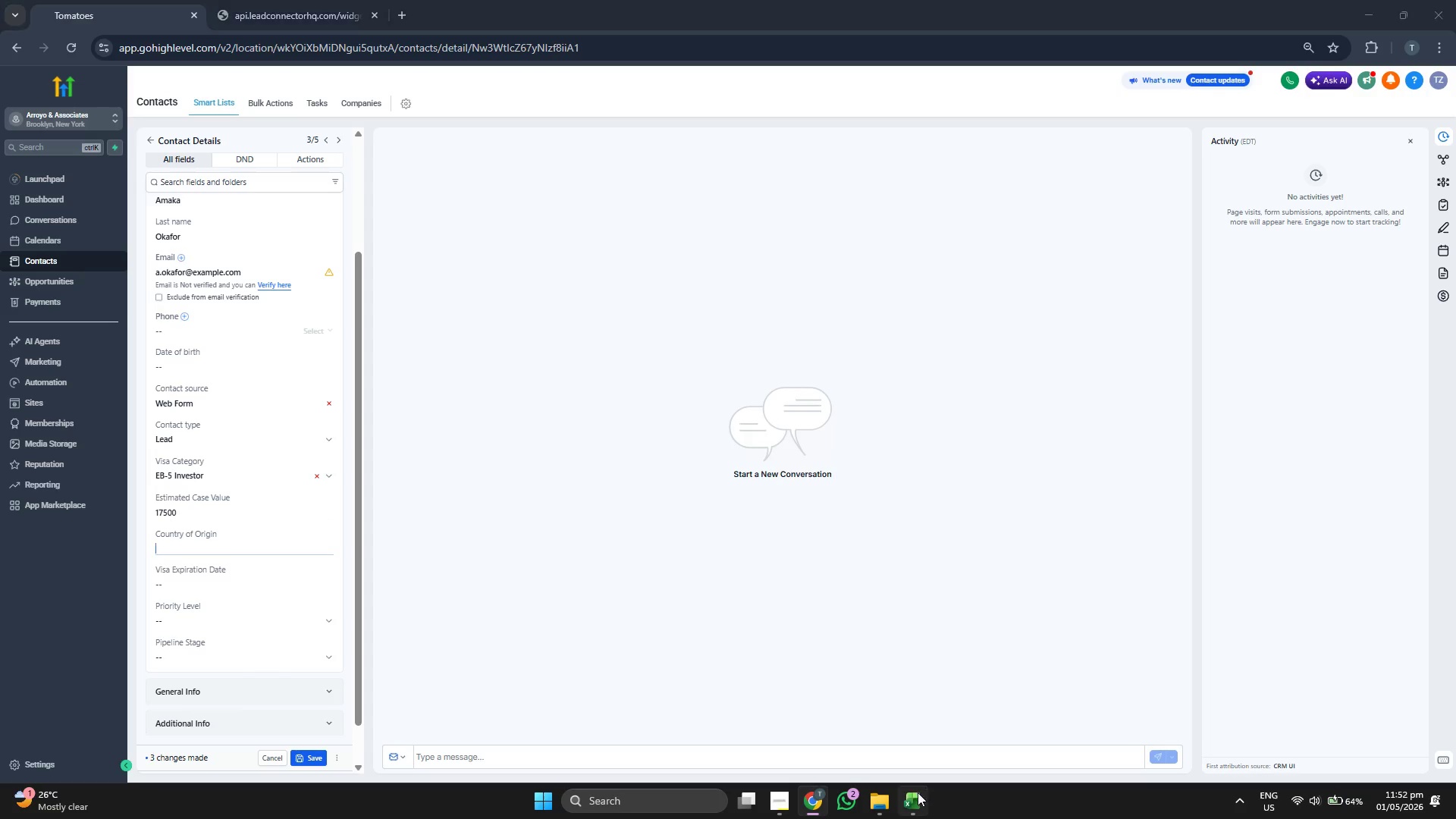 
key(ArrowRight)
 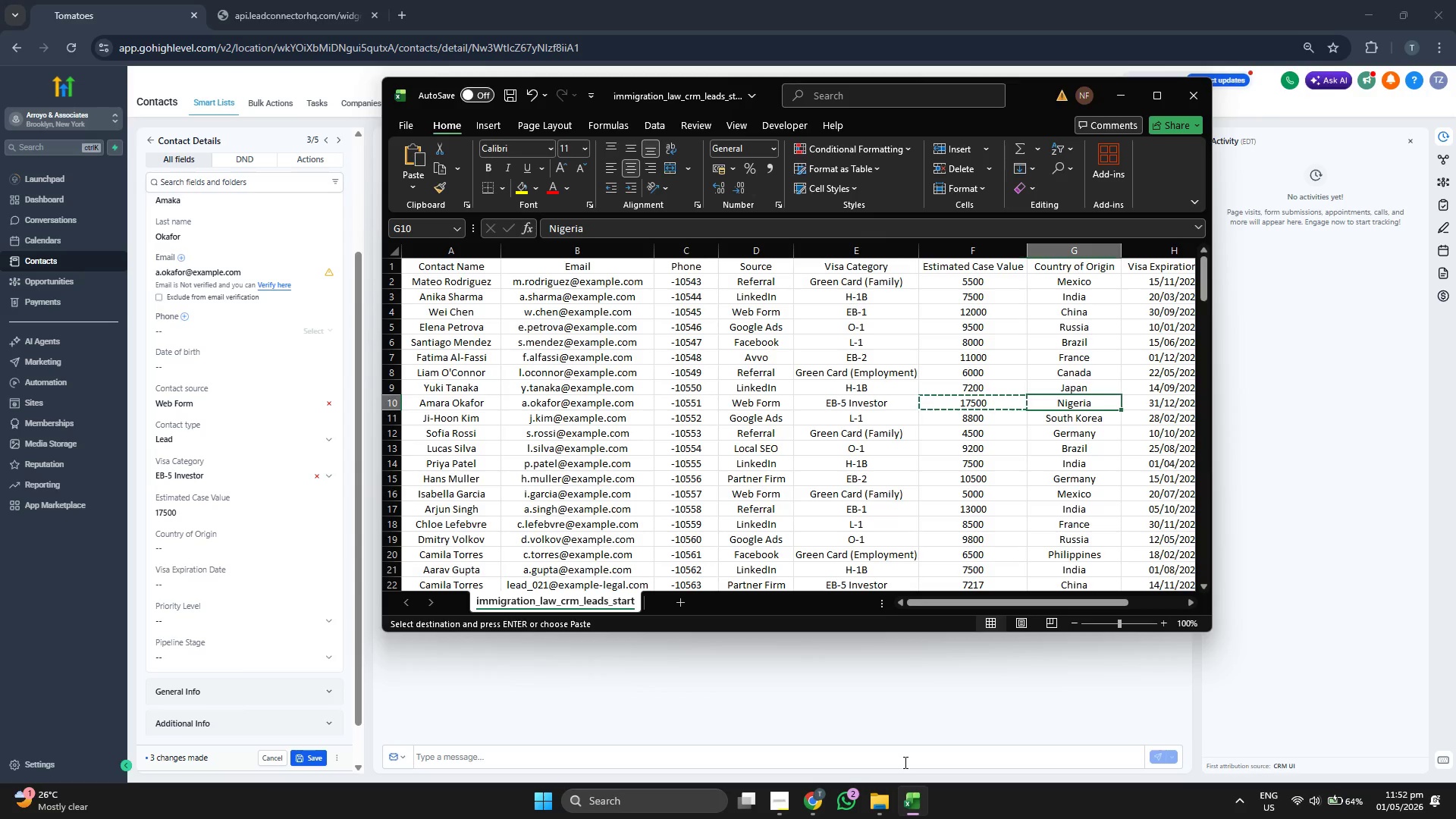 
key(Control+ControlLeft)
 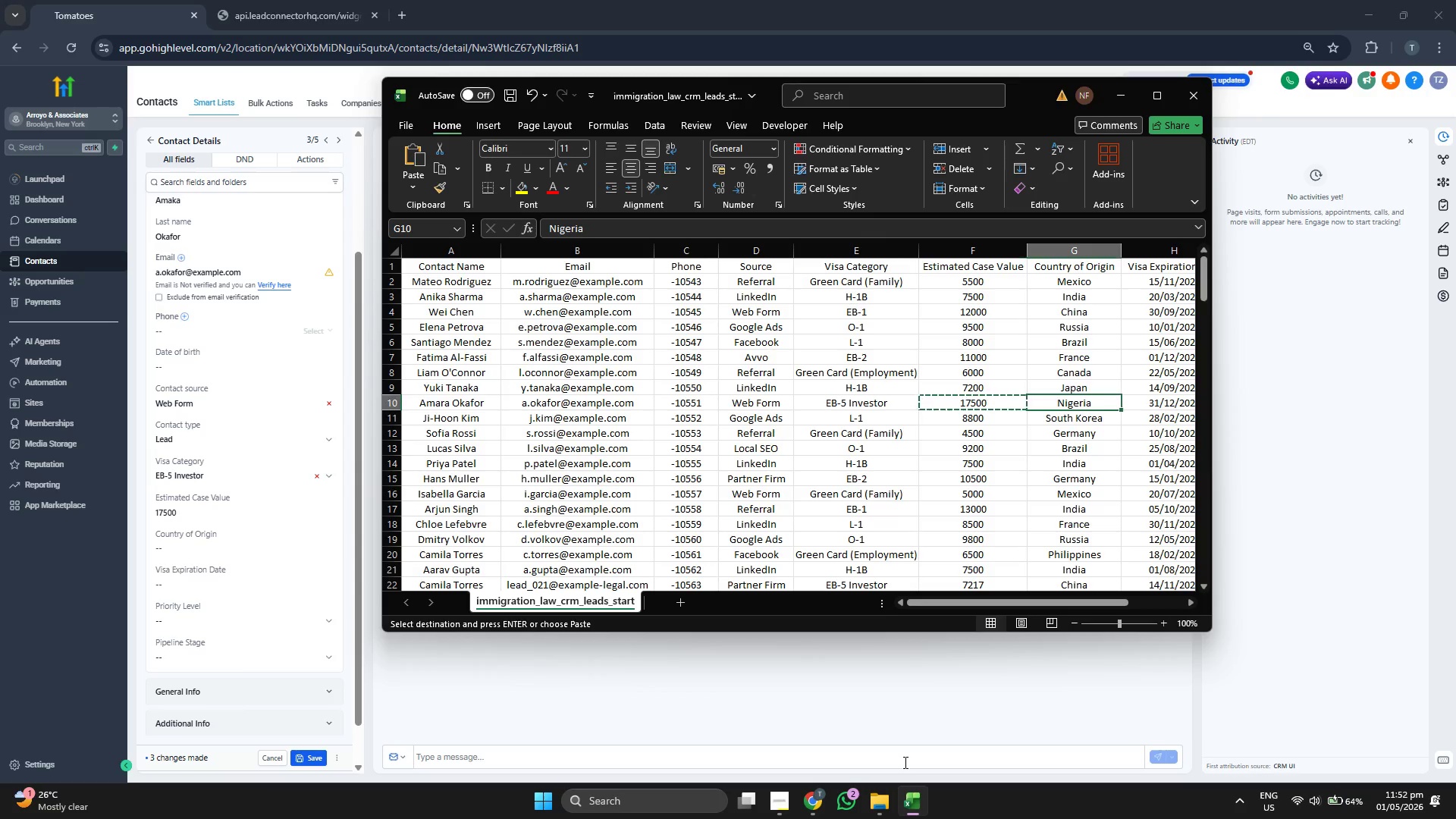 
key(Control+C)
 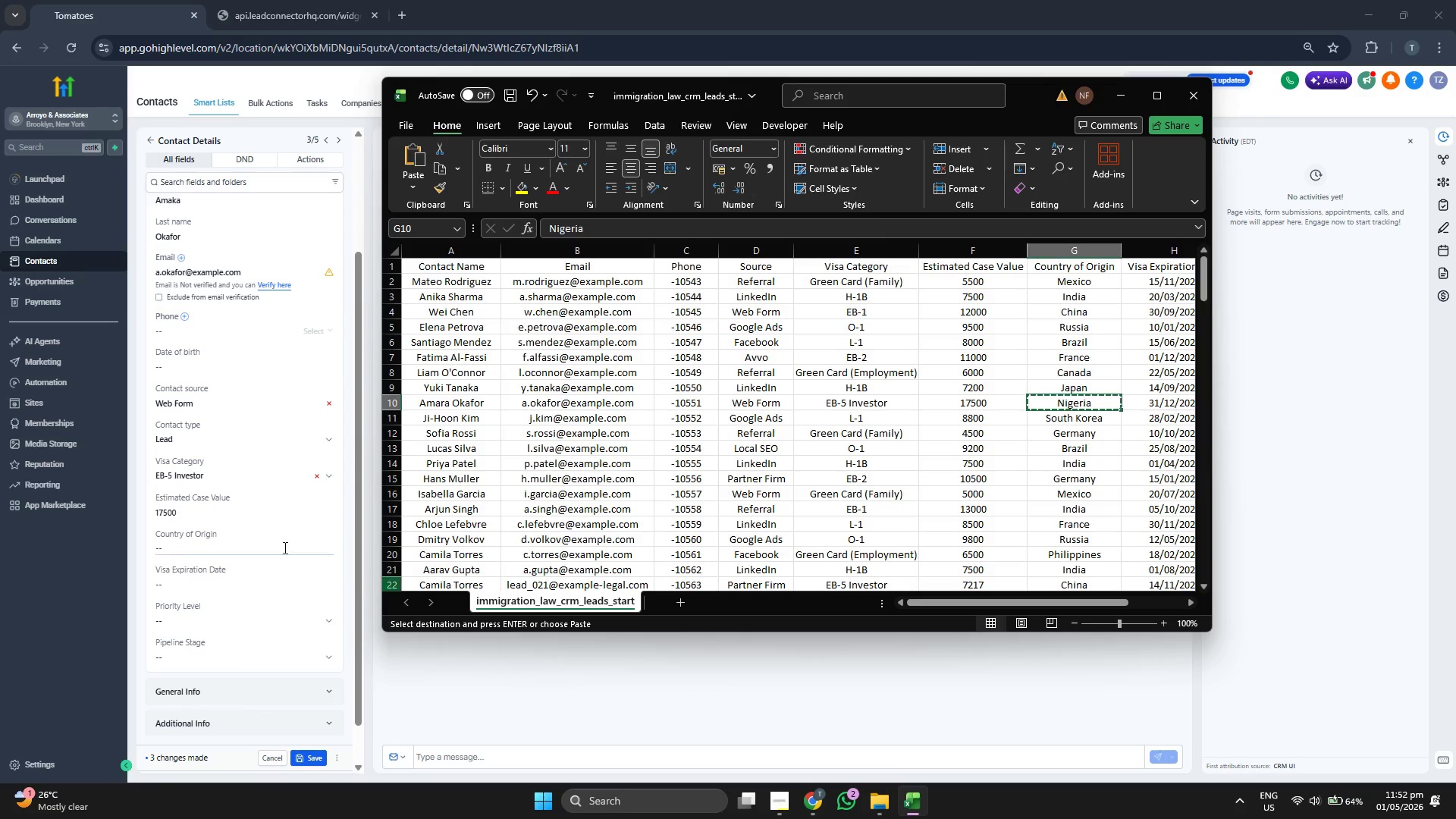 
left_click([273, 544])
 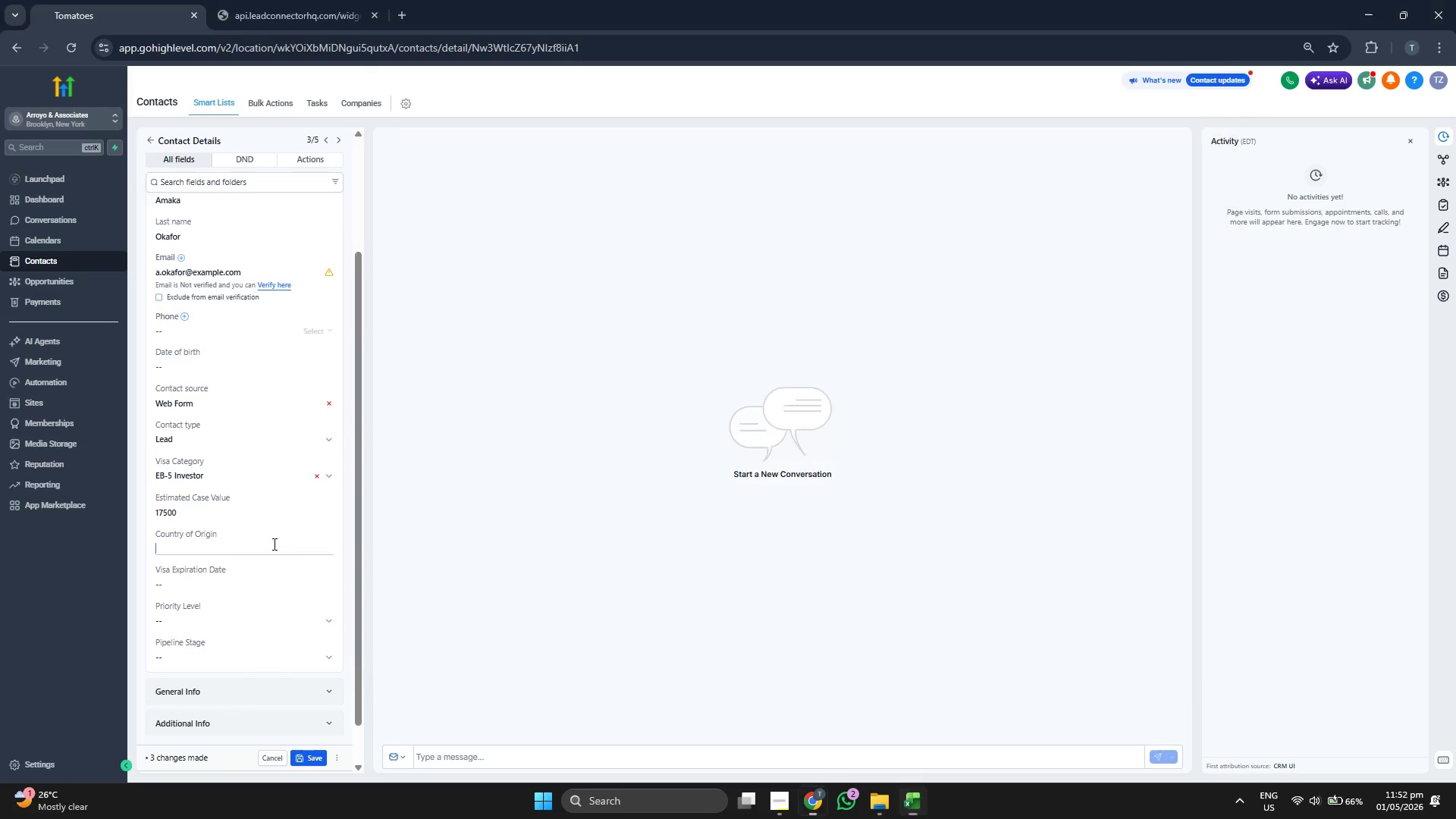 
key(Control+ControlLeft)
 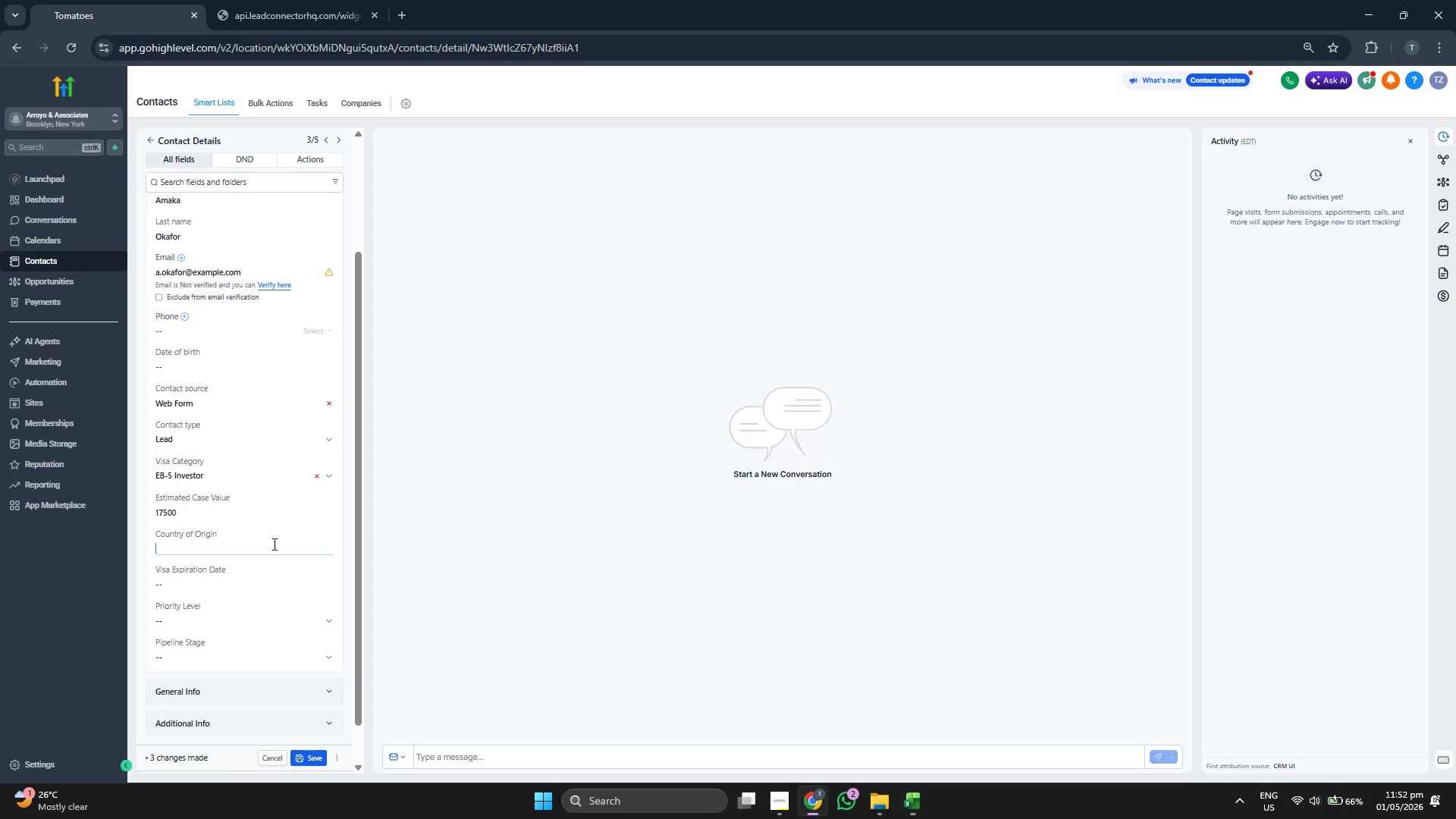 
key(Control+V)
 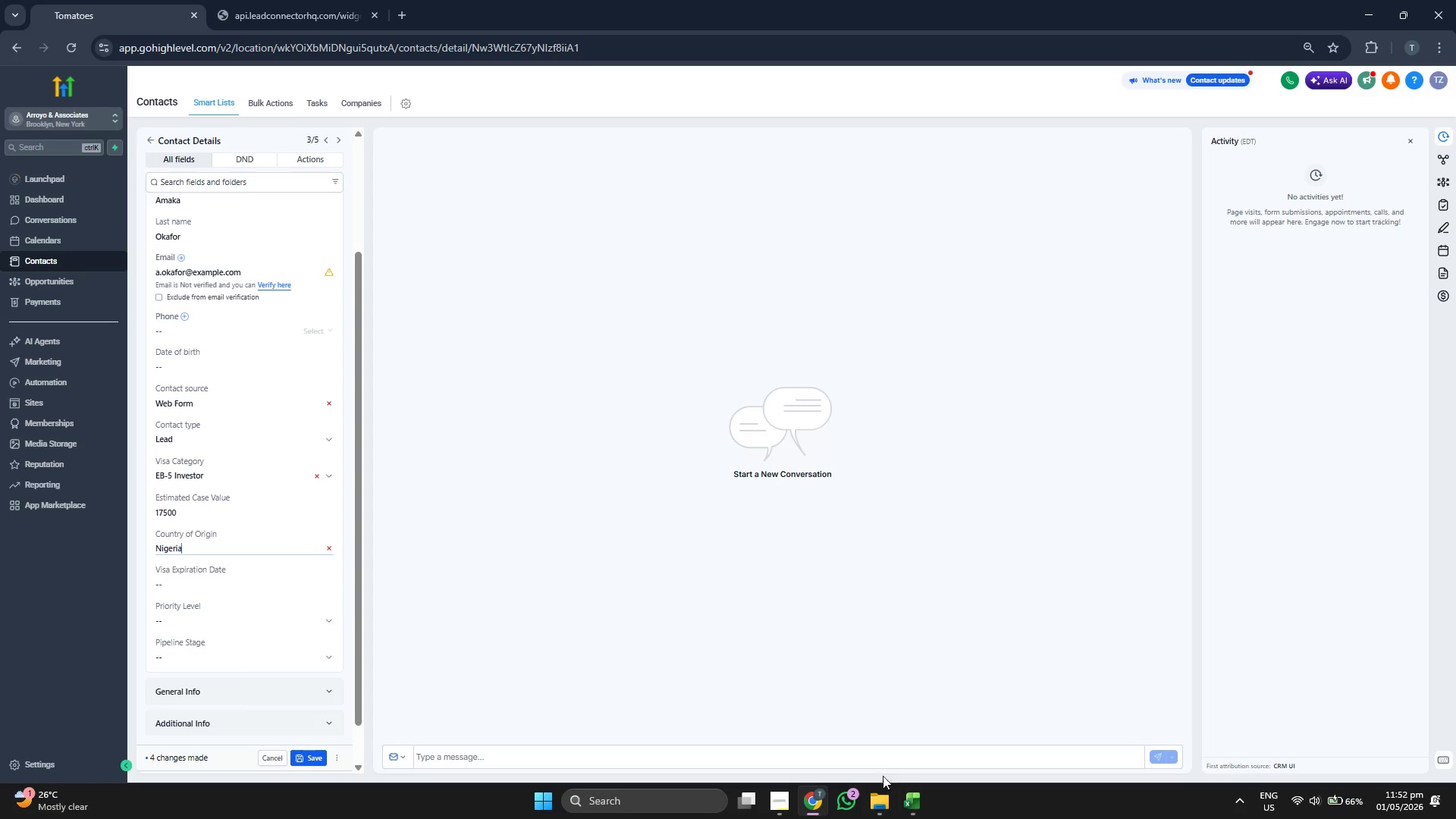 
left_click([908, 799])
 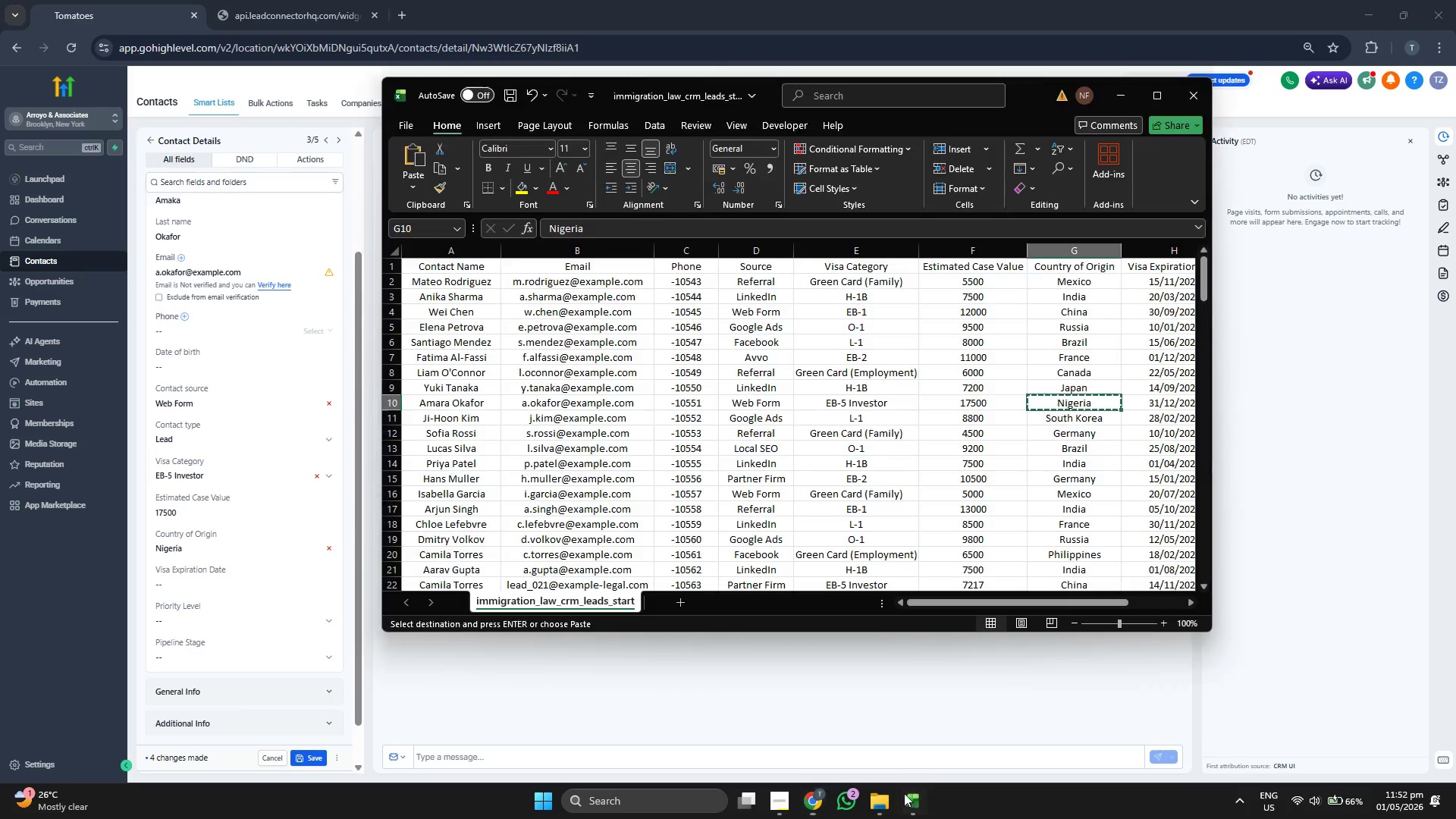 
key(ArrowRight)
 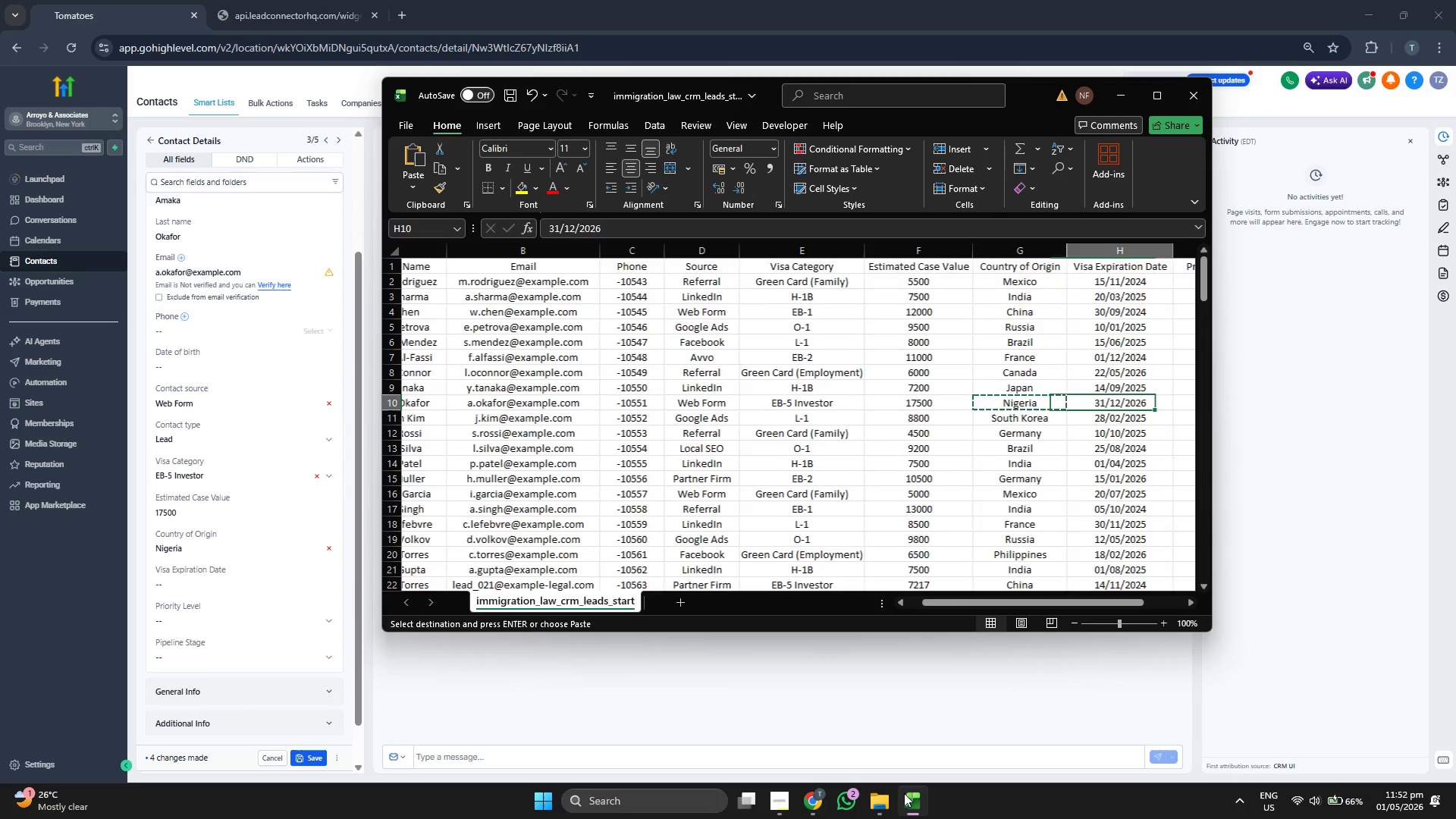 
key(ArrowRight)
 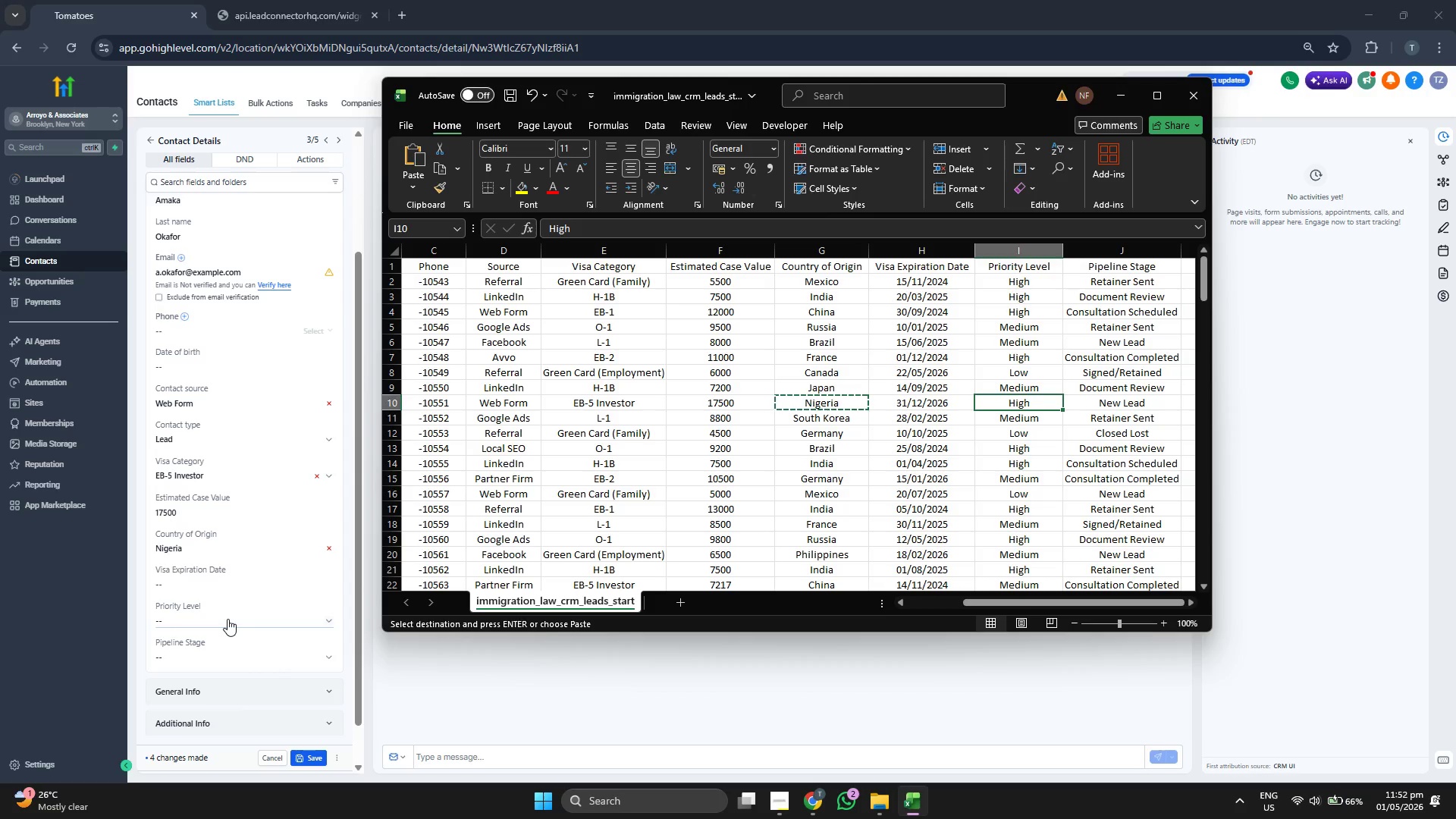 
left_click([228, 619])
 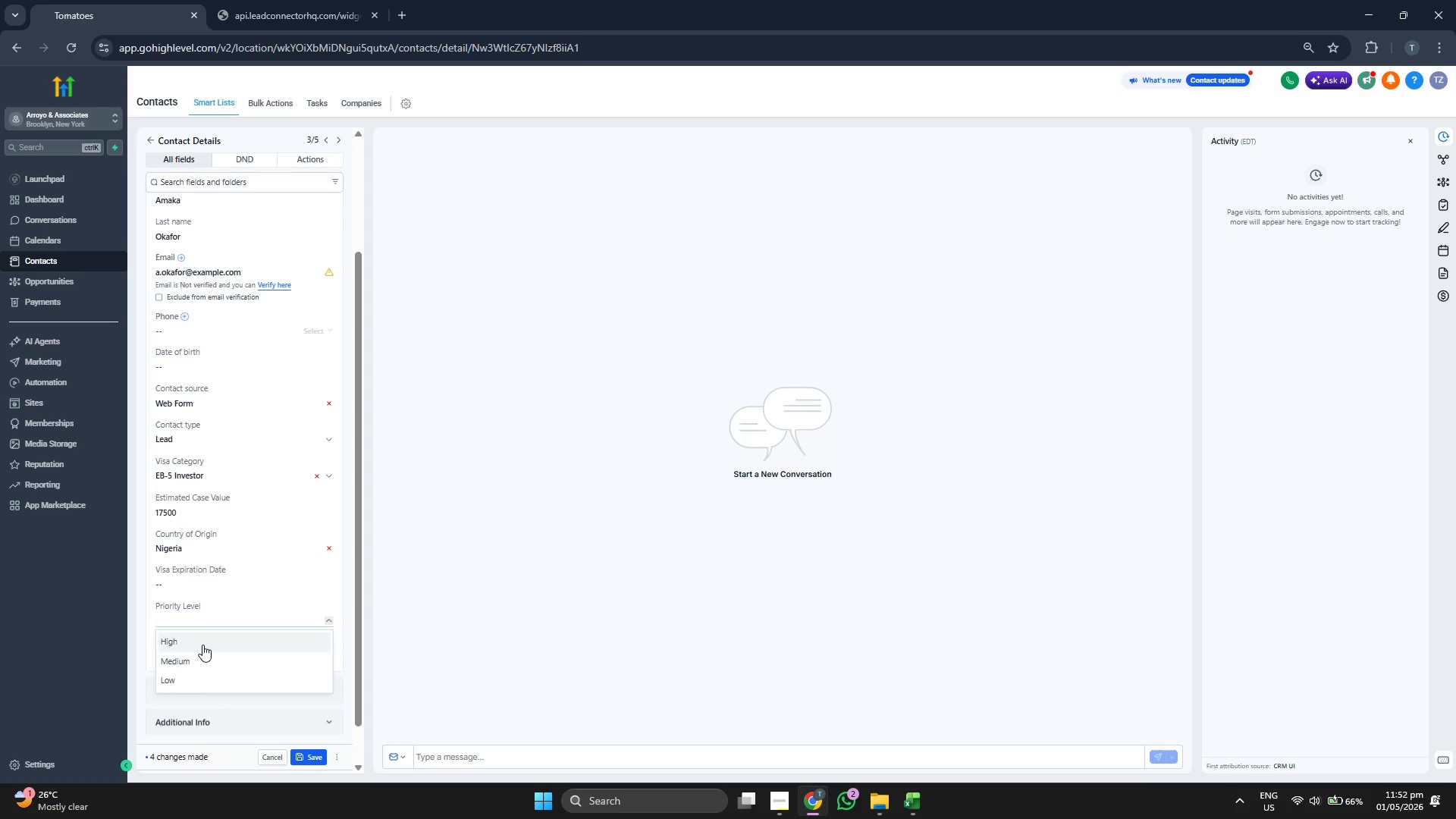 
double_click([212, 657])
 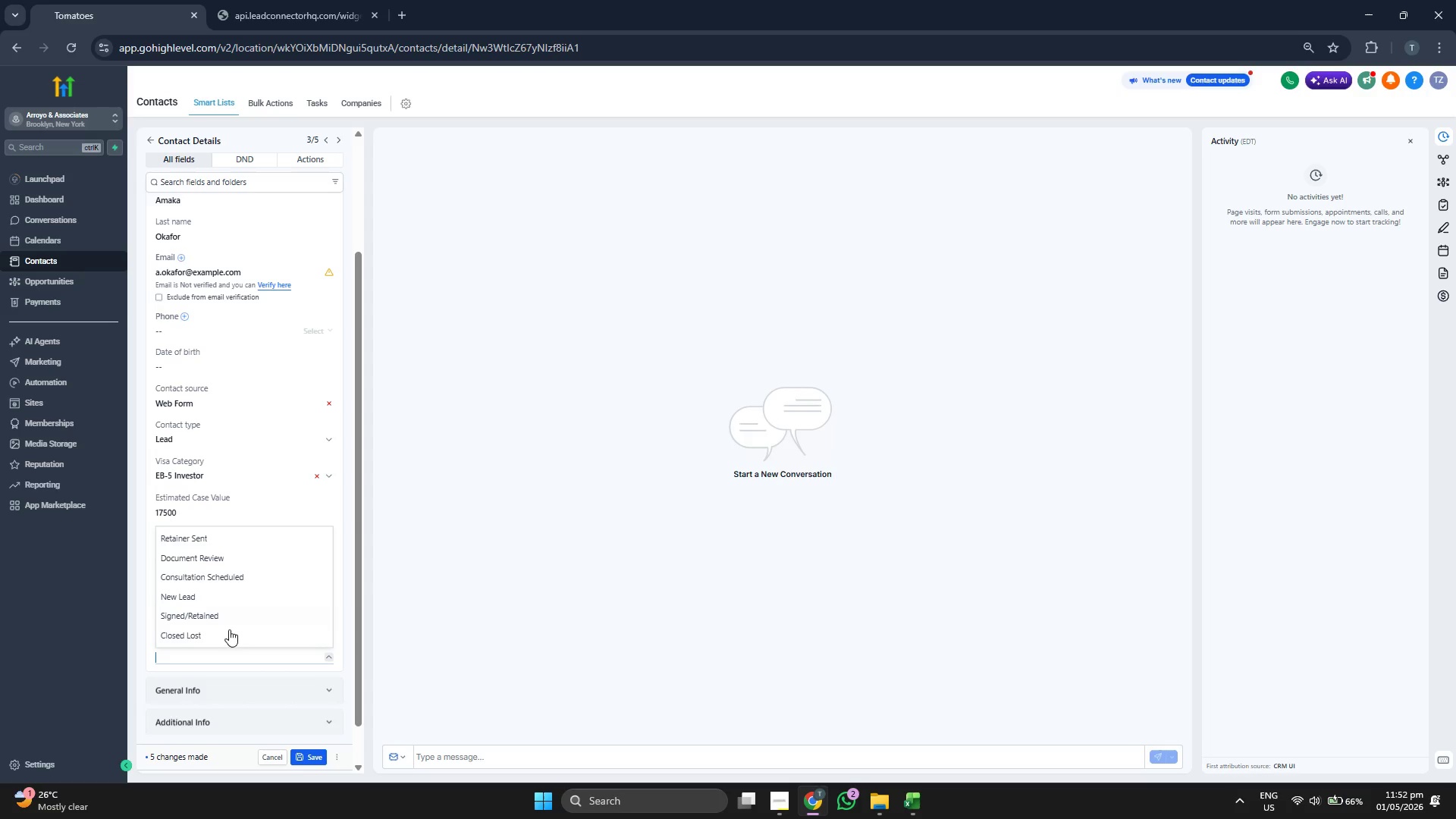 
left_click([228, 595])
 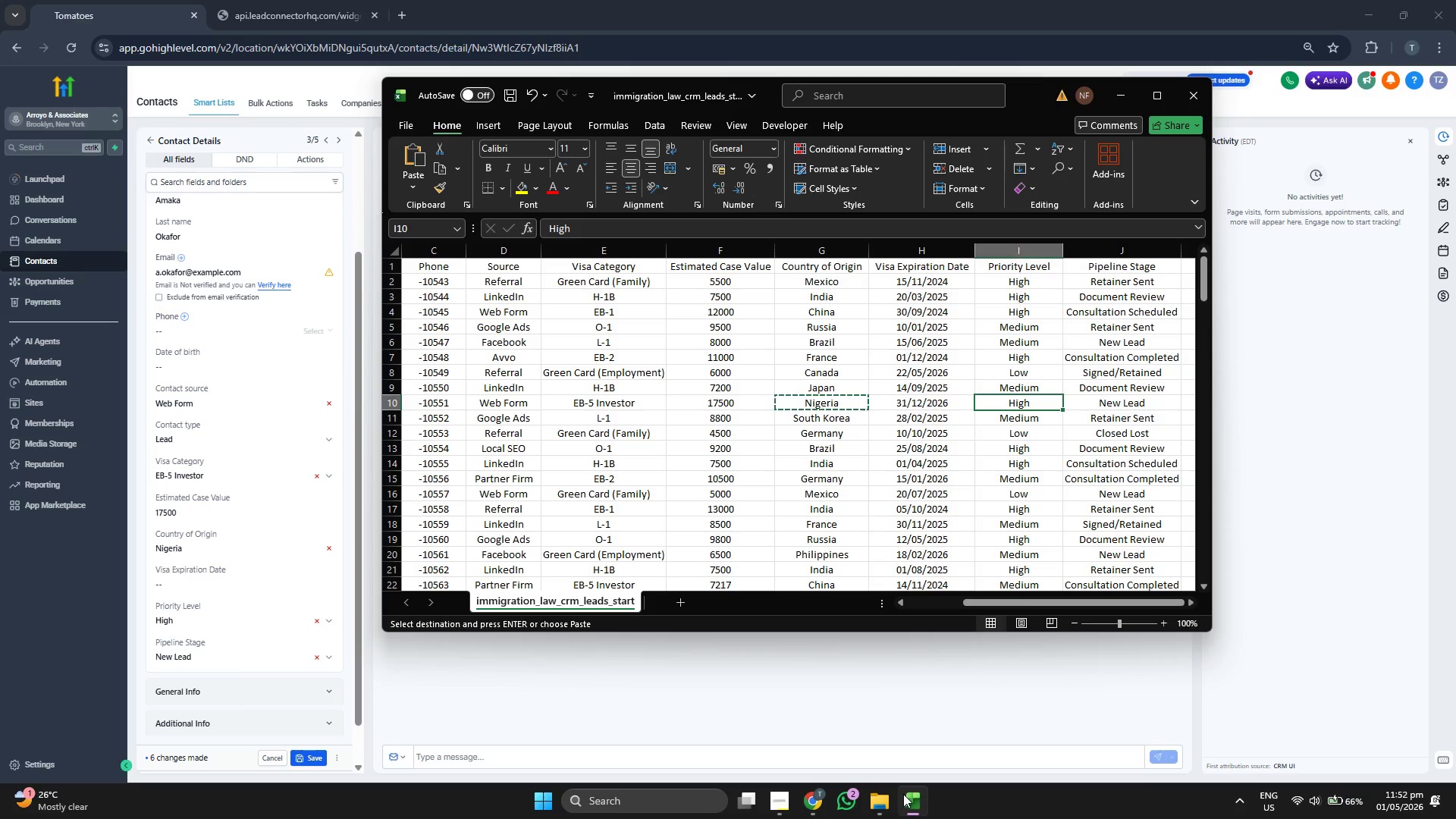 
key(ArrowLeft)
 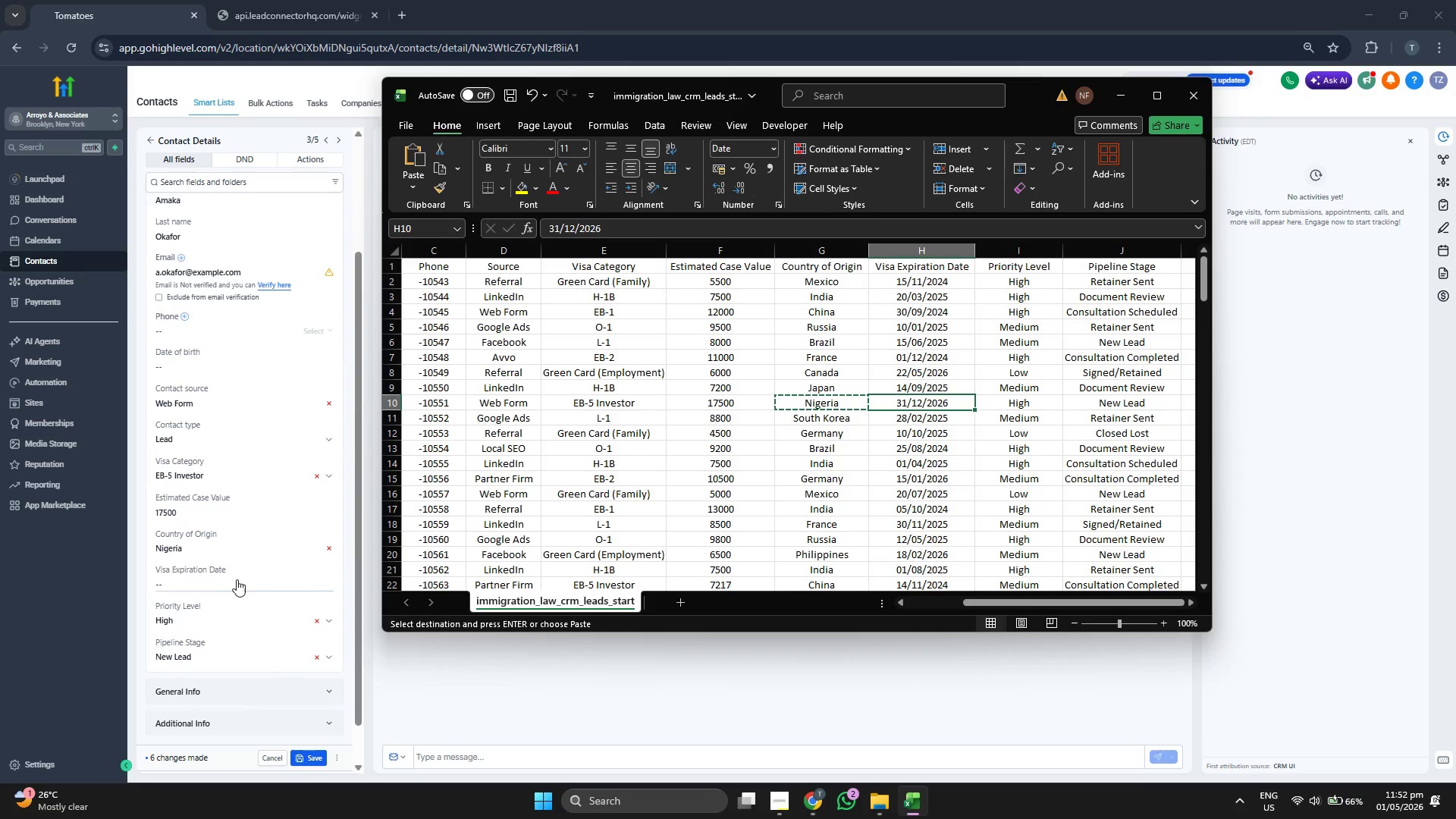 
left_click([237, 581])
 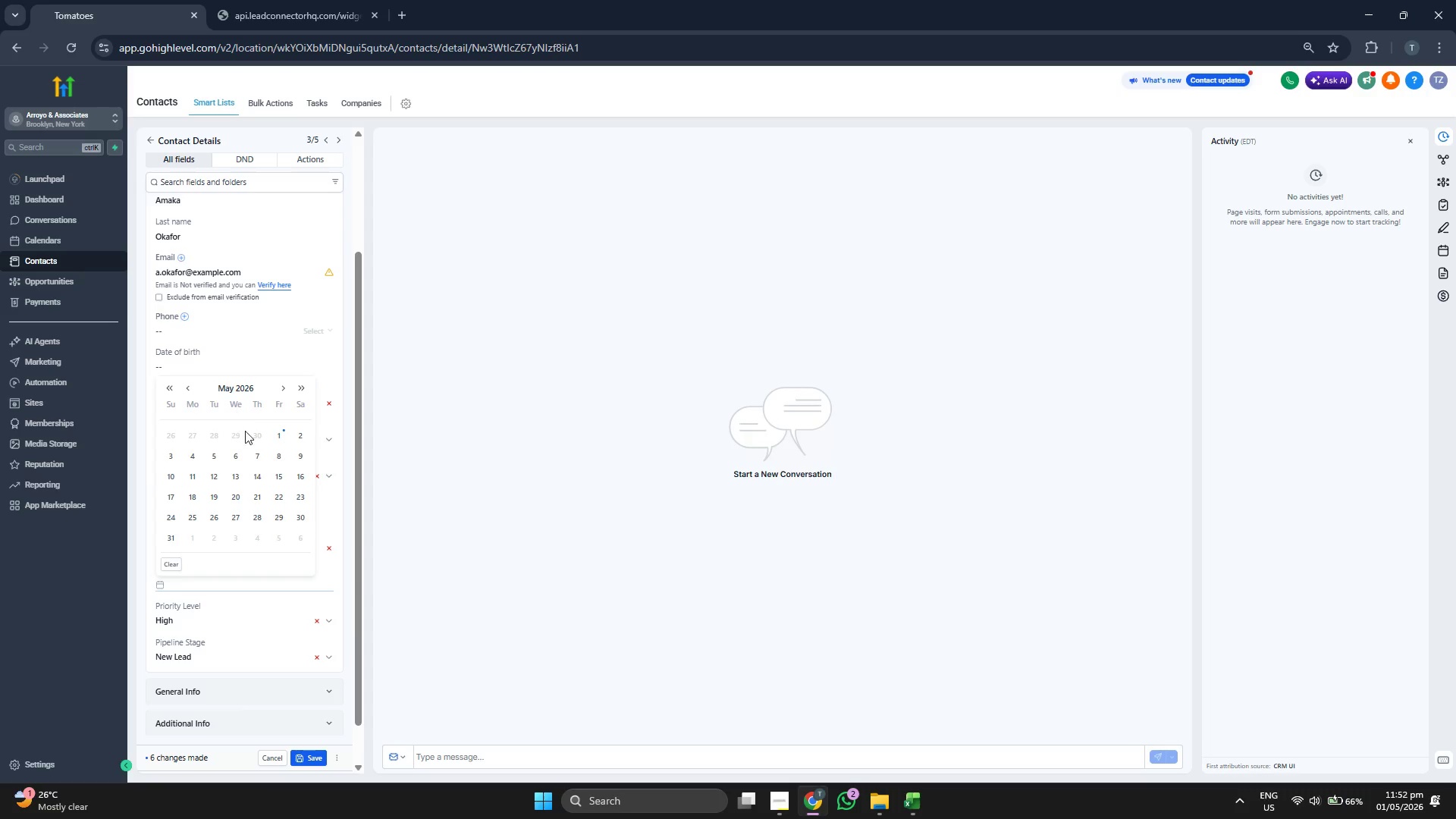 
left_click([910, 803])
 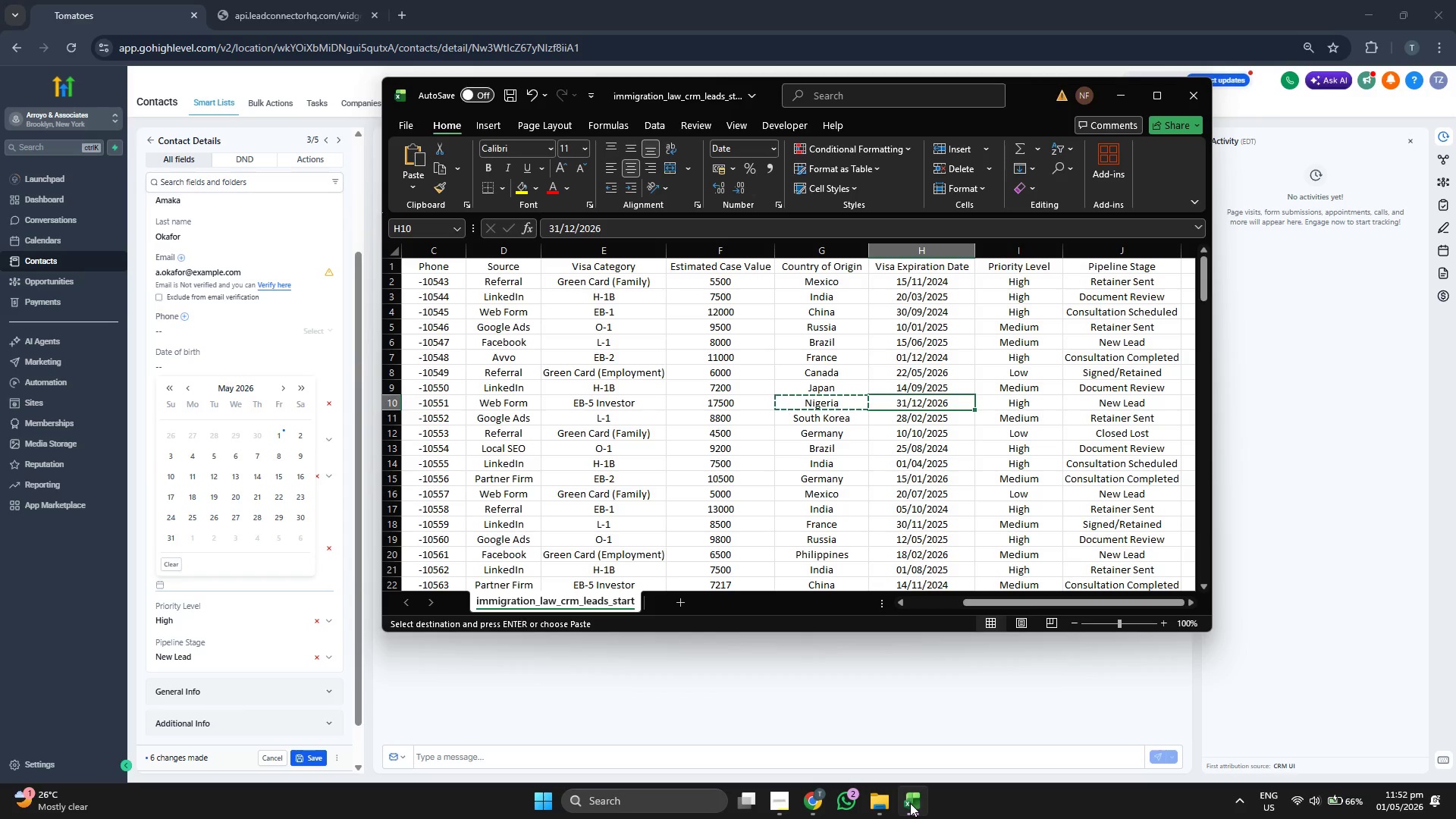 
left_click([910, 803])
 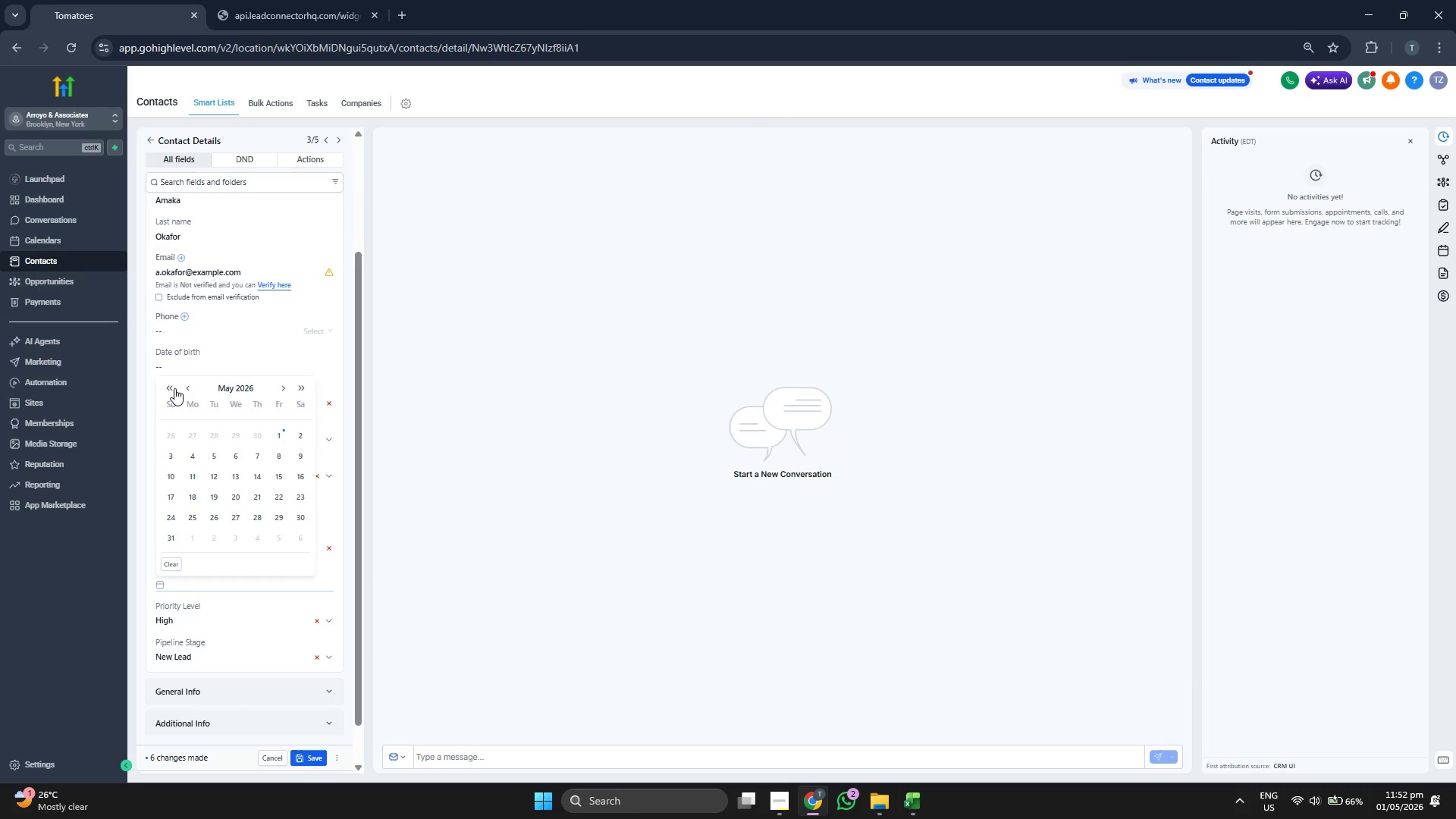 
left_click([223, 387])
 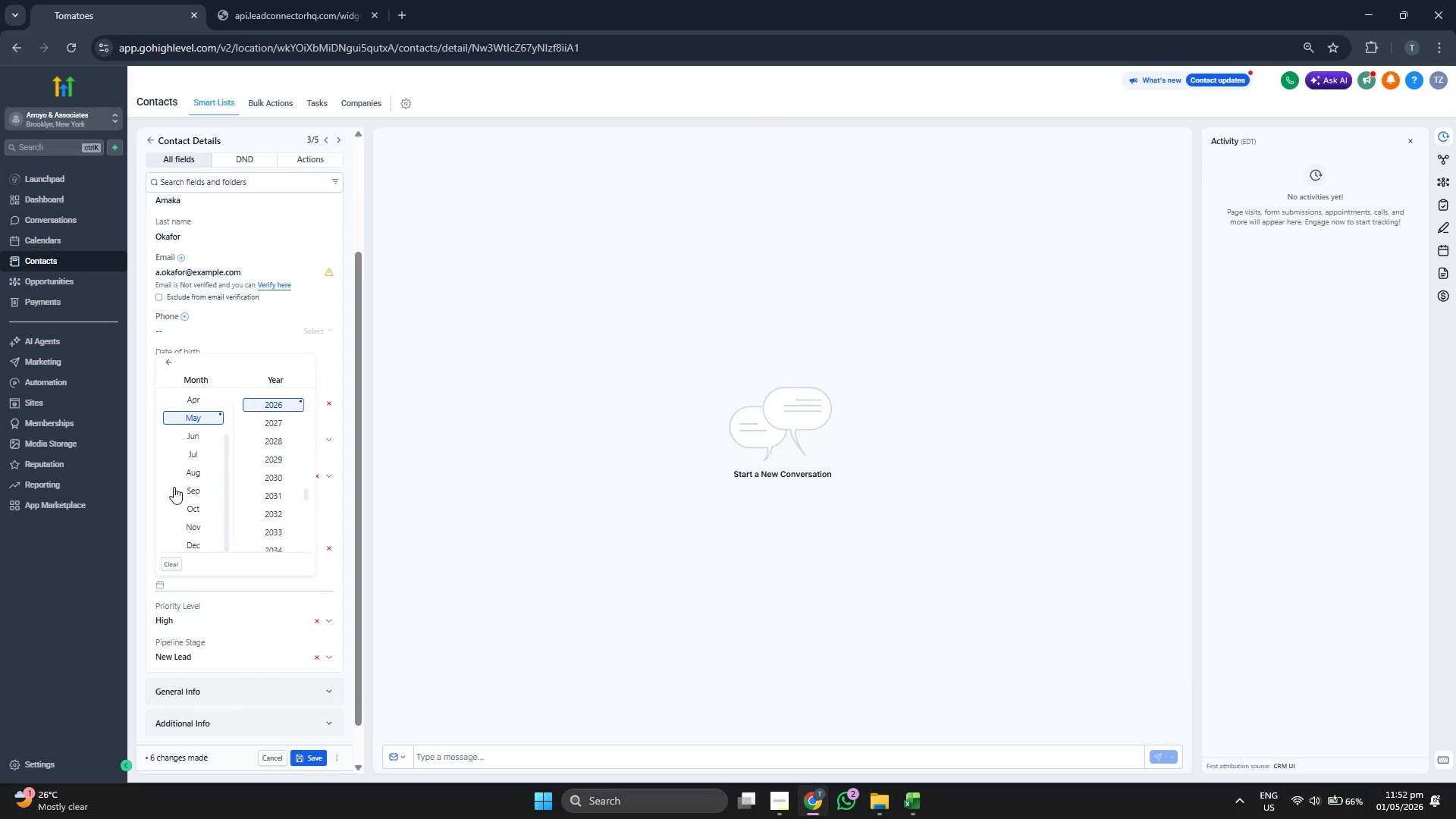 
scroll: coordinate [202, 522], scroll_direction: down, amount: 13.0
 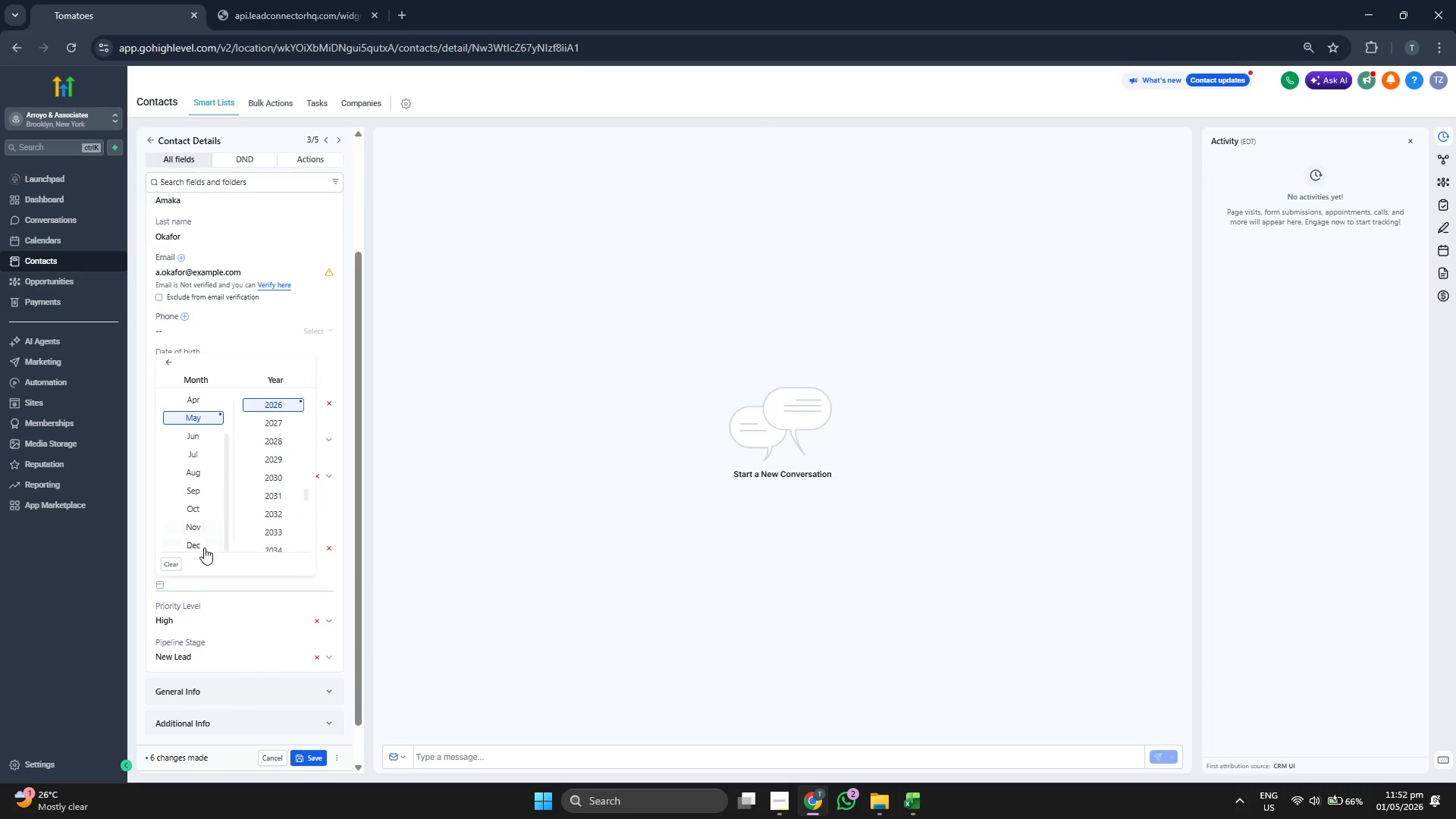 
left_click([202, 543])
 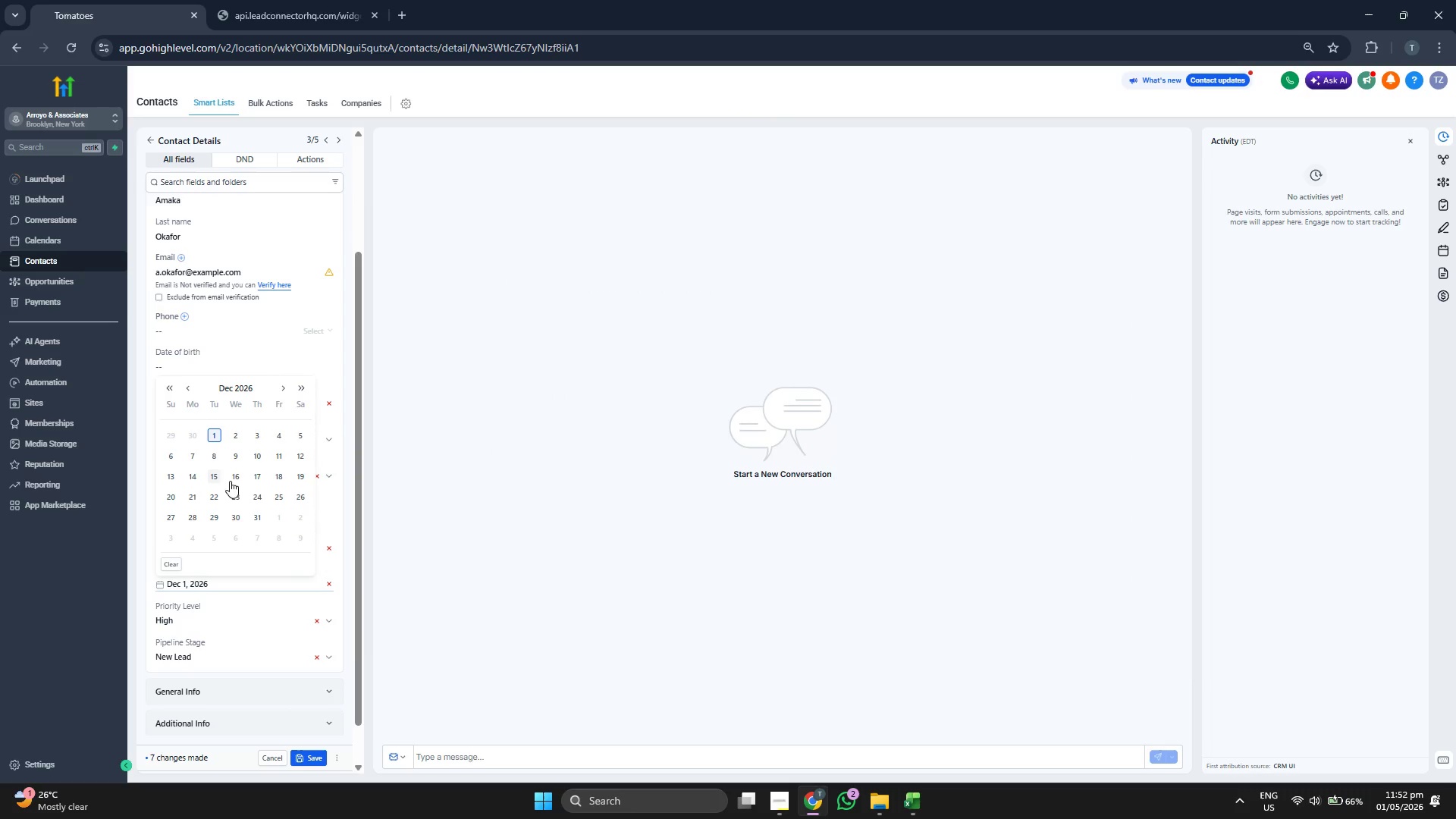 
left_click([260, 519])
 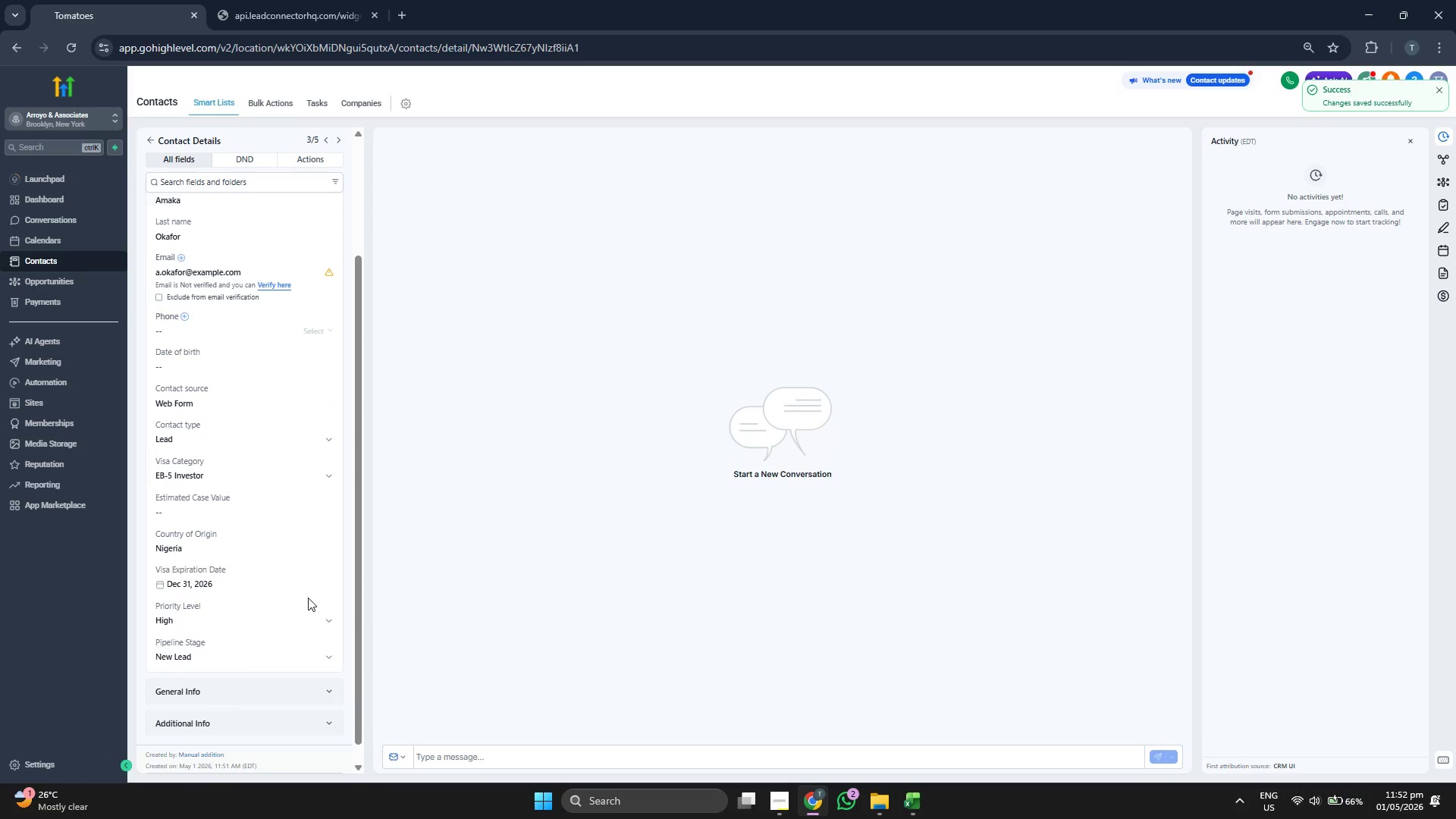 
wait(8.53)
 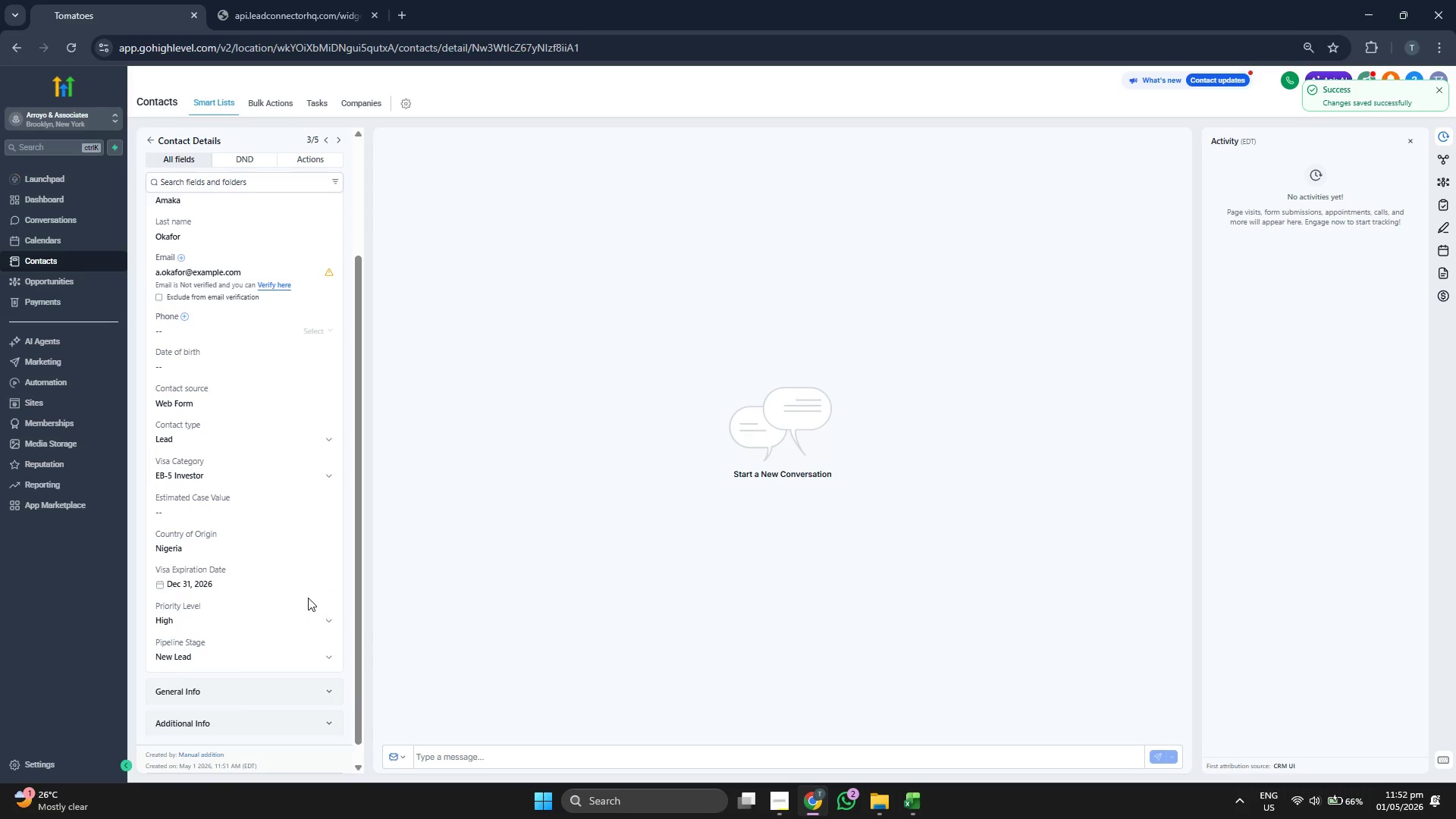 
scroll: coordinate [325, 519], scroll_direction: up, amount: 3.0
 